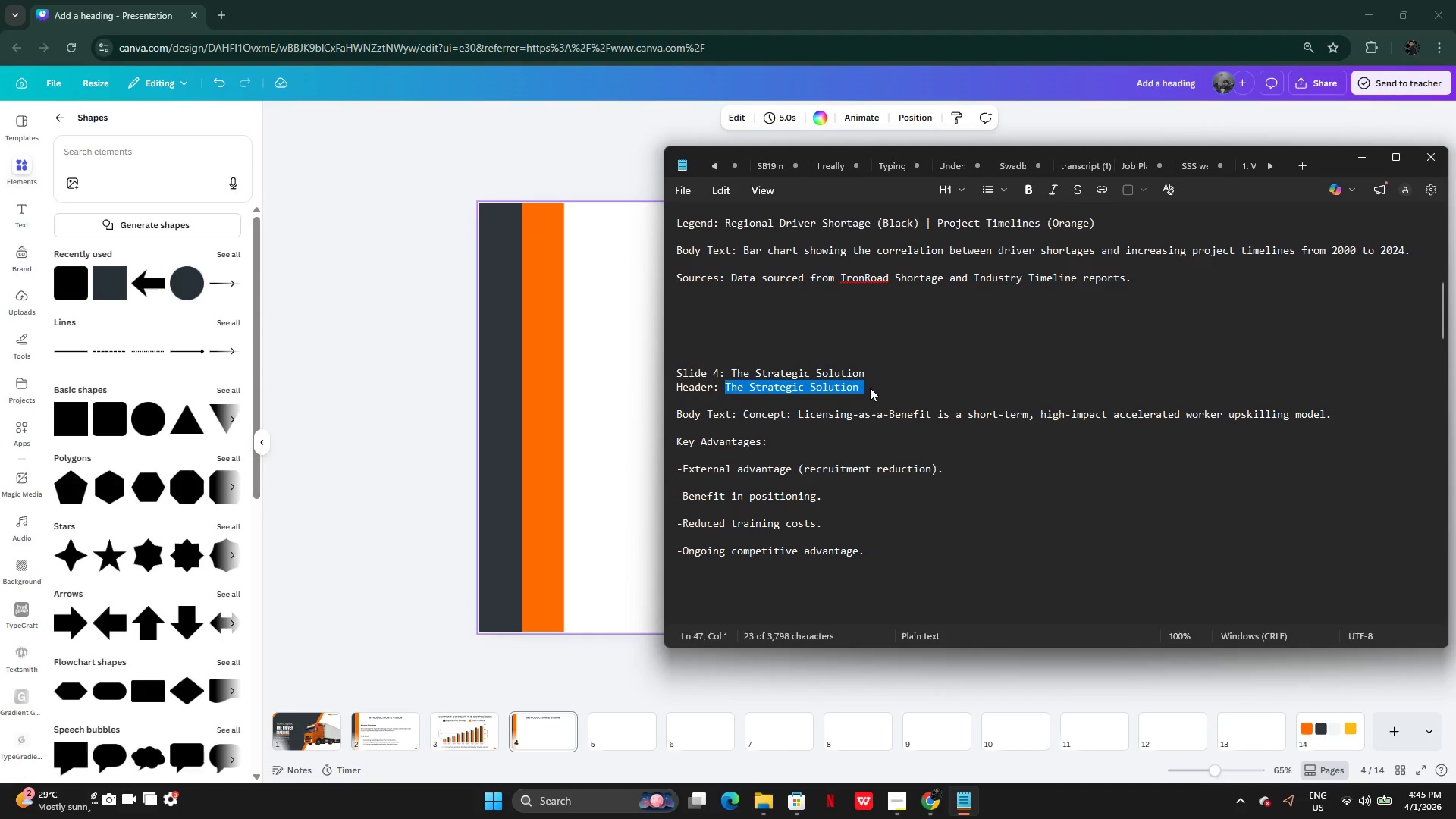 
key(Control+C)
 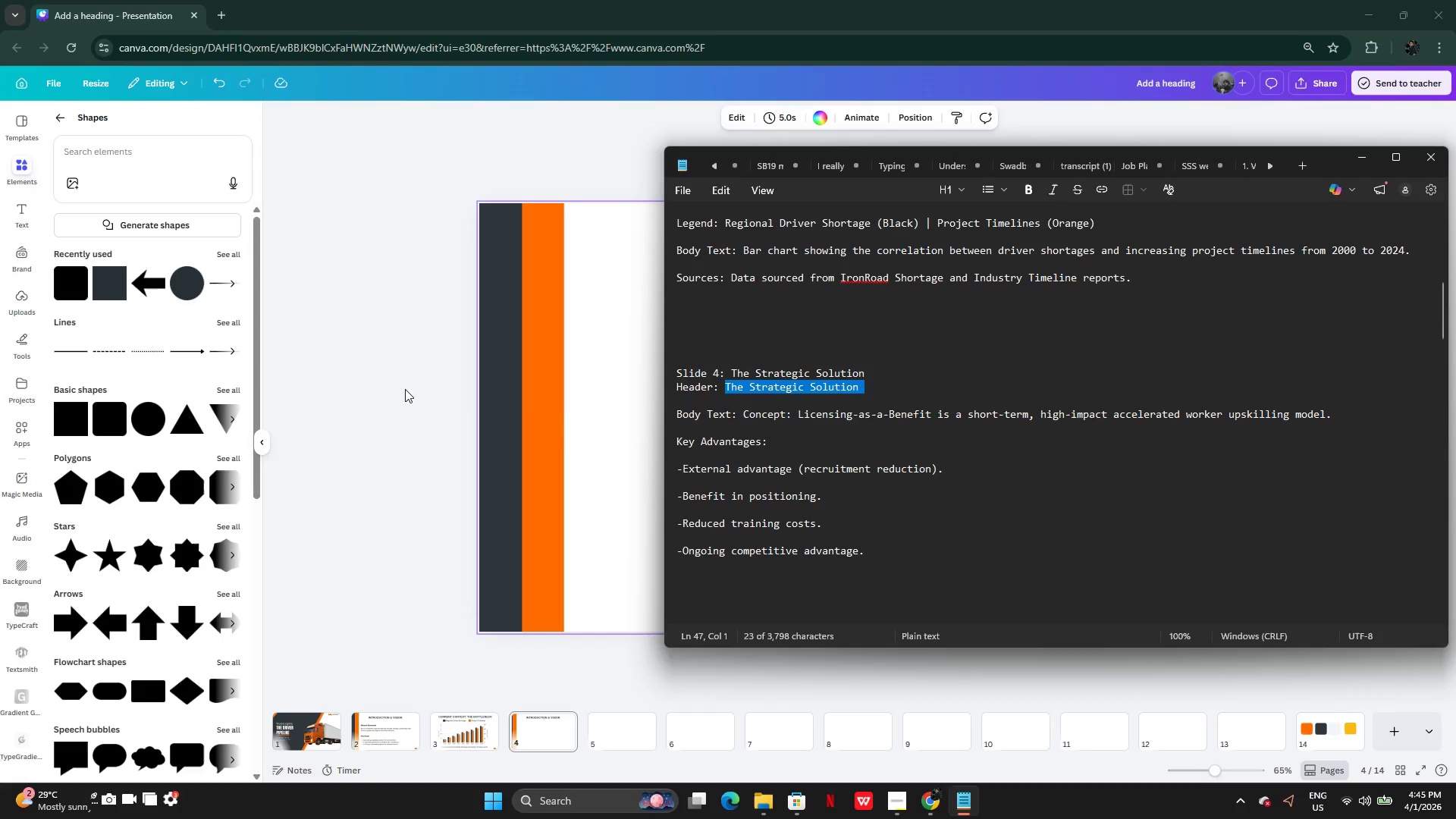 
left_click([405, 389])
 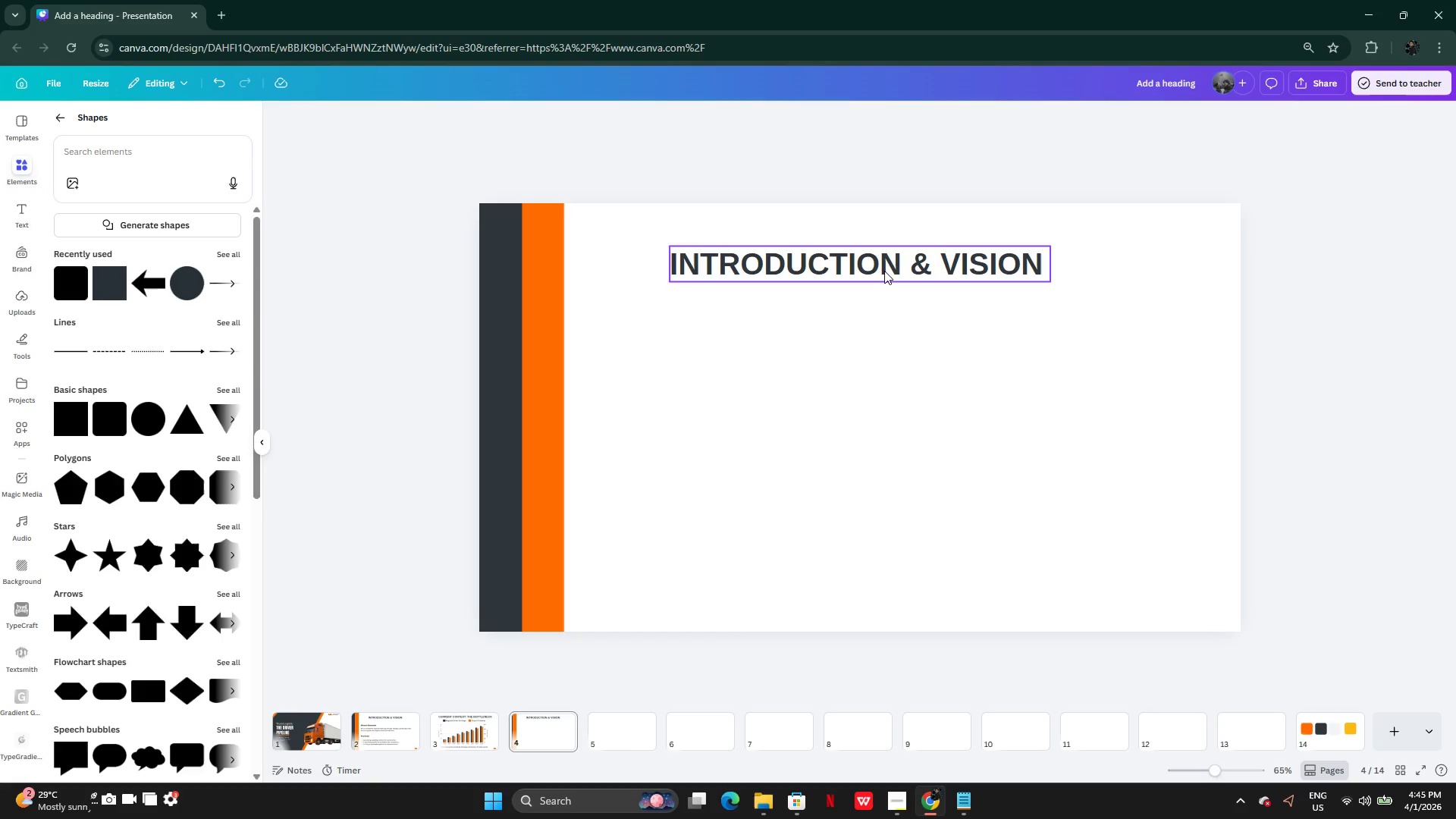 
double_click([884, 271])
 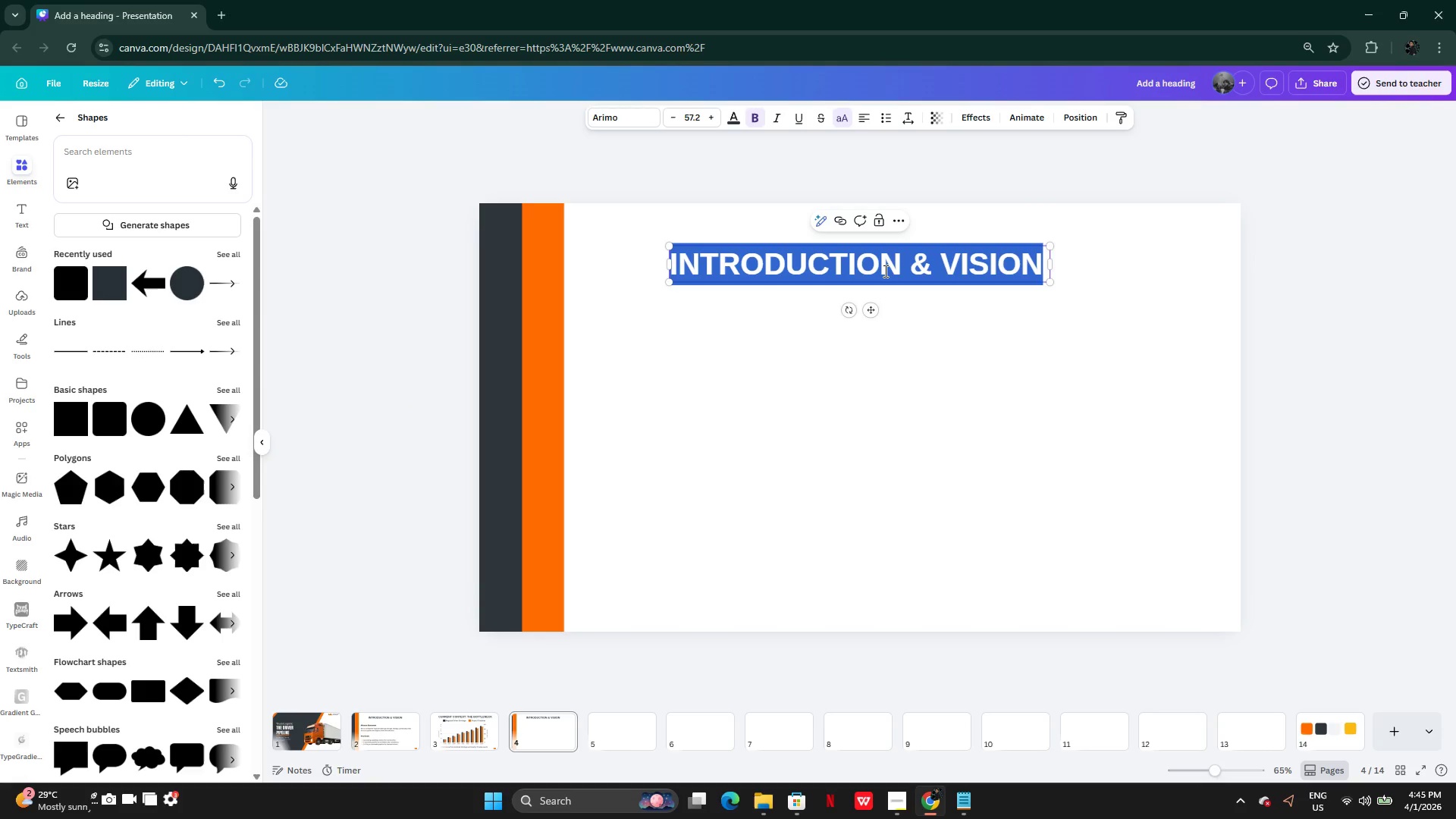 
key(Control+V)
 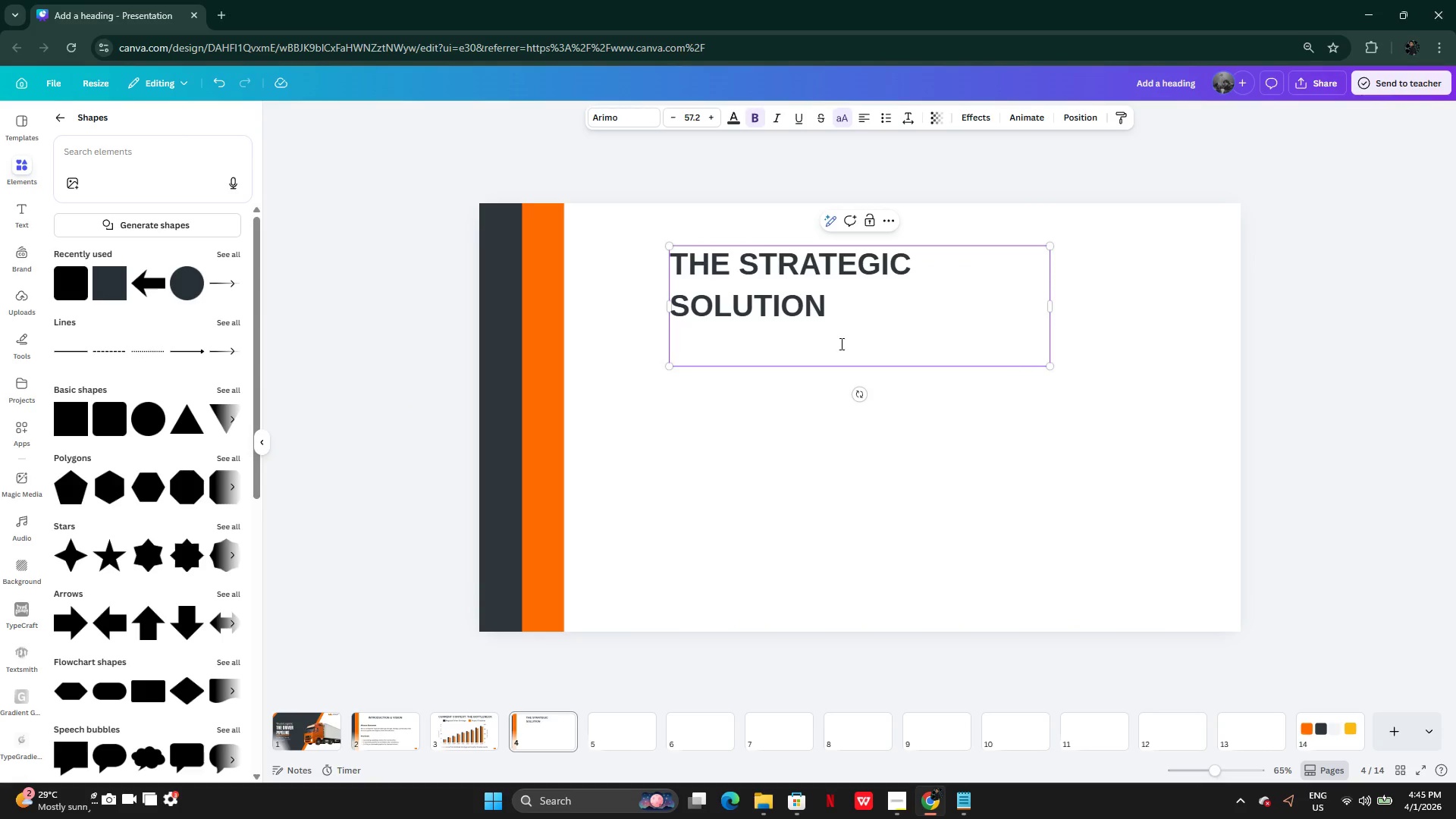 
left_click([828, 347])
 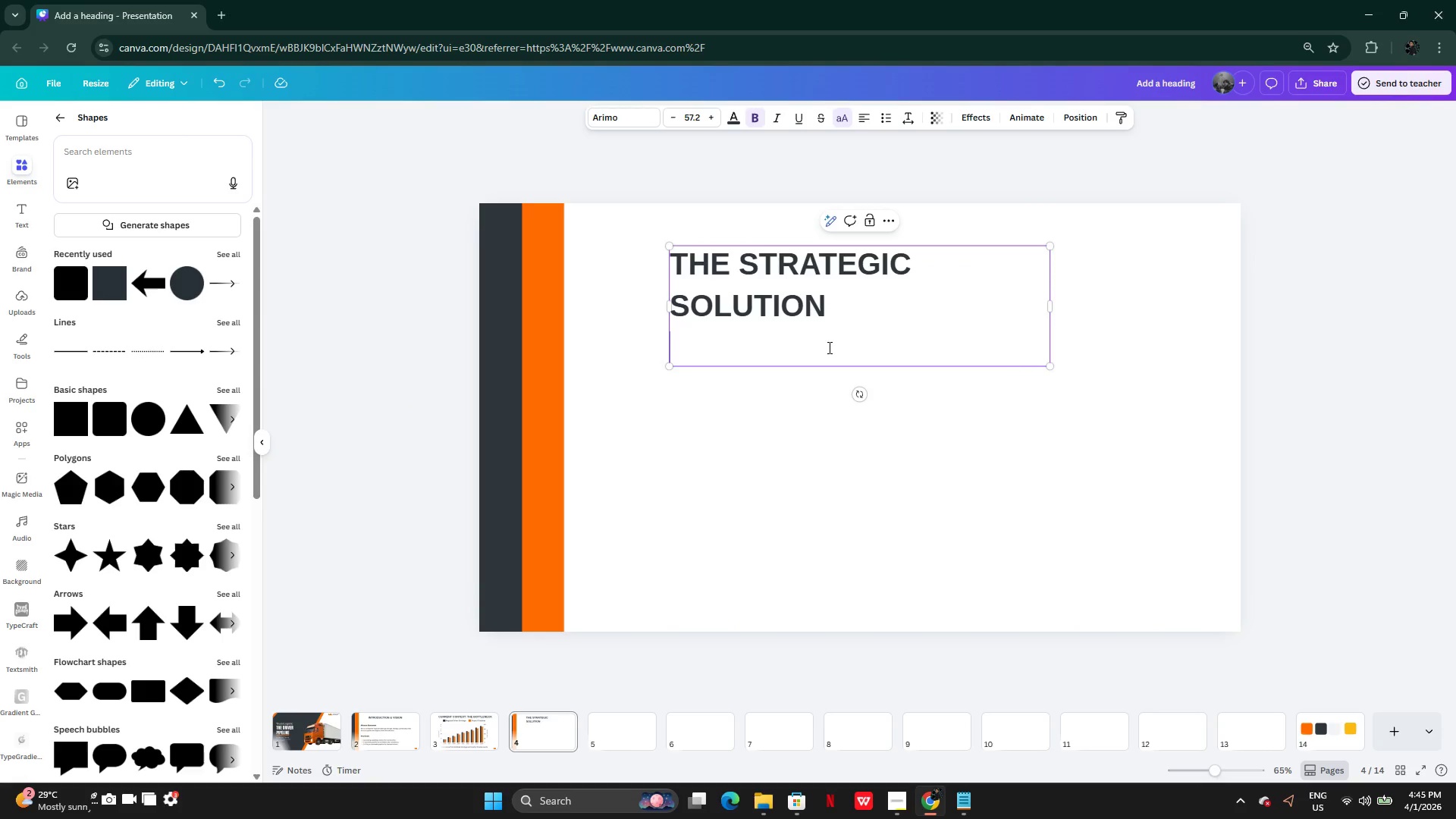 
key(Backspace)
 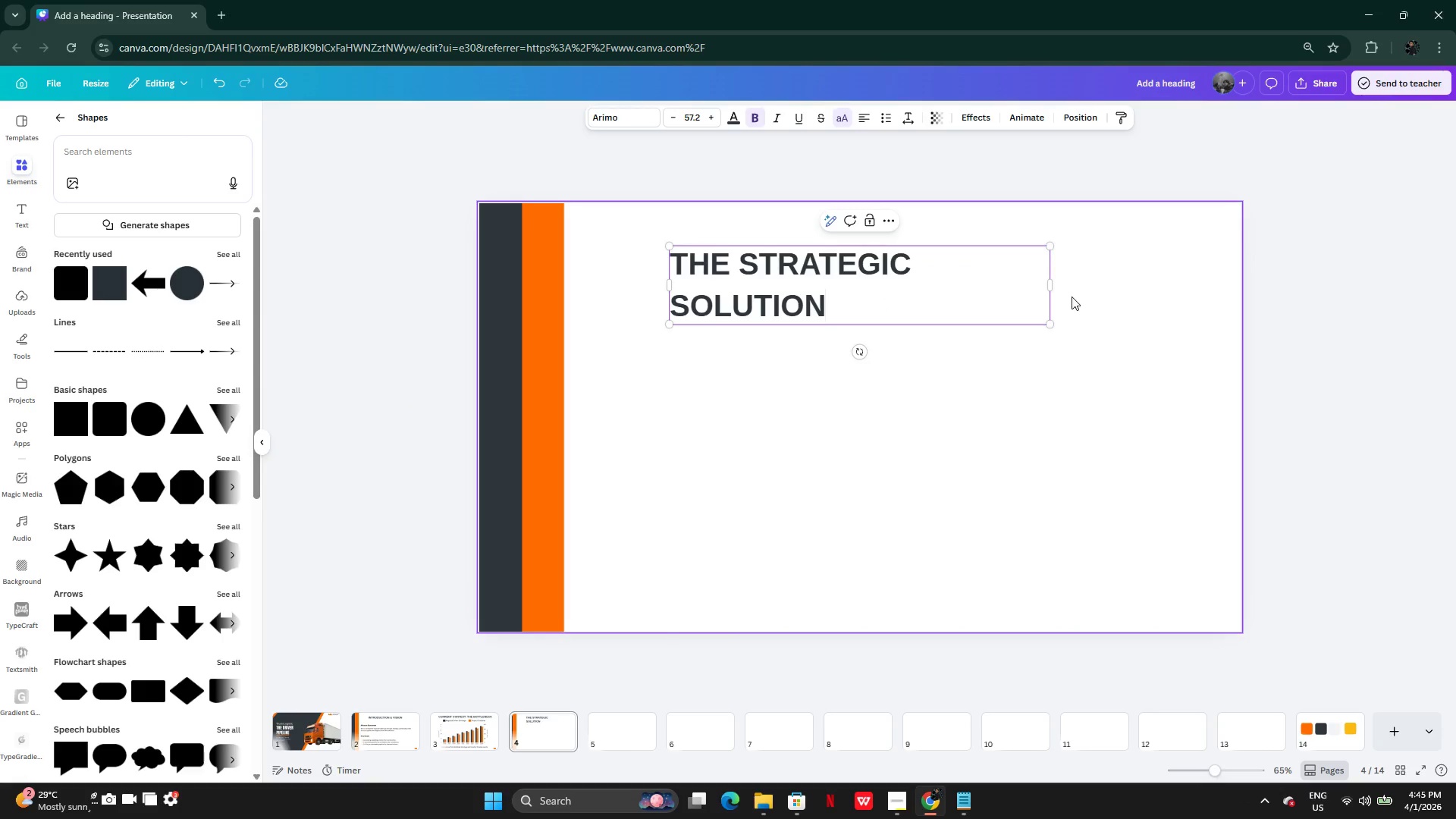 
left_click_drag(start_coordinate=[1053, 292], to_coordinate=[1079, 284])
 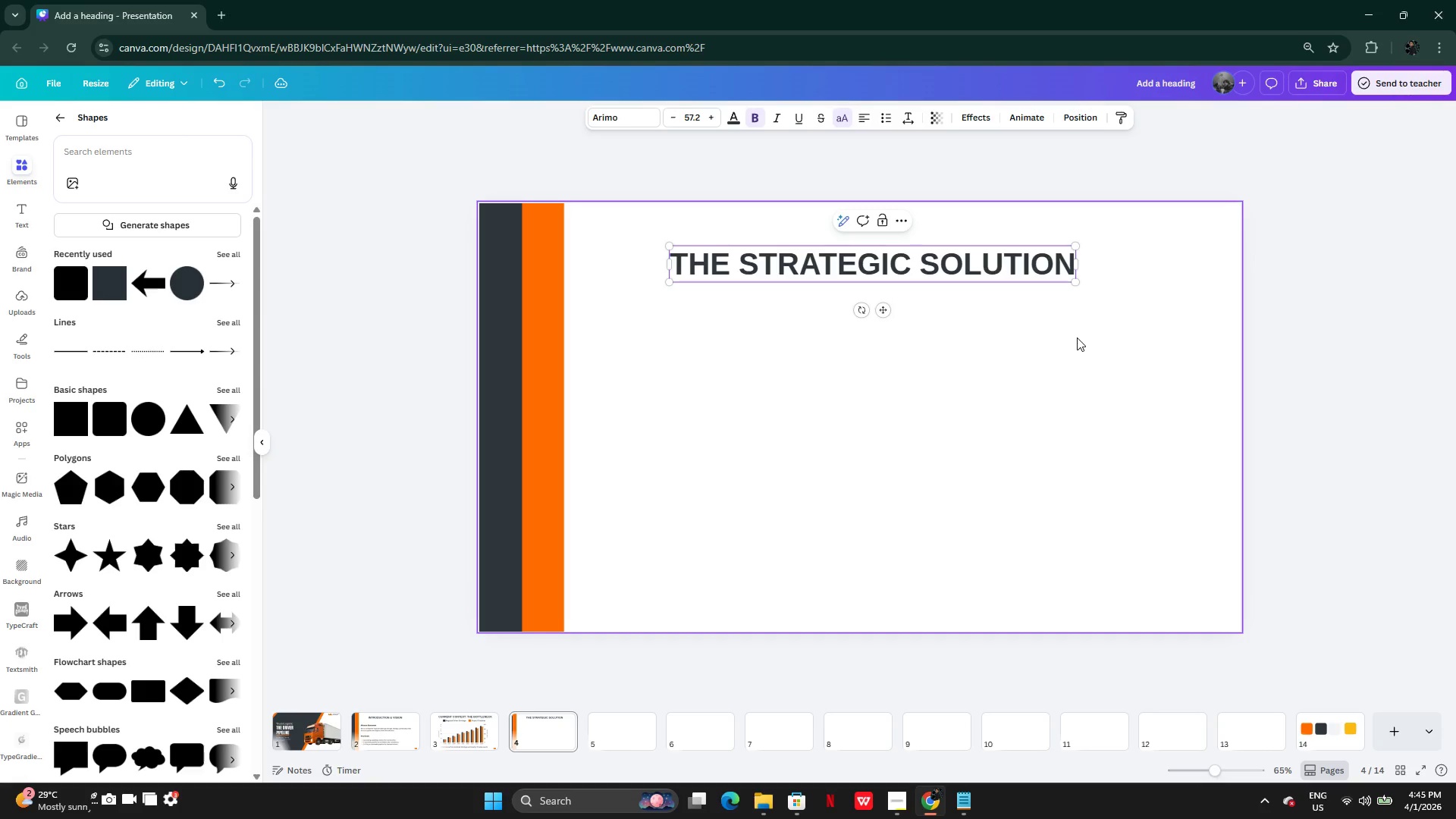 
left_click([1077, 337])
 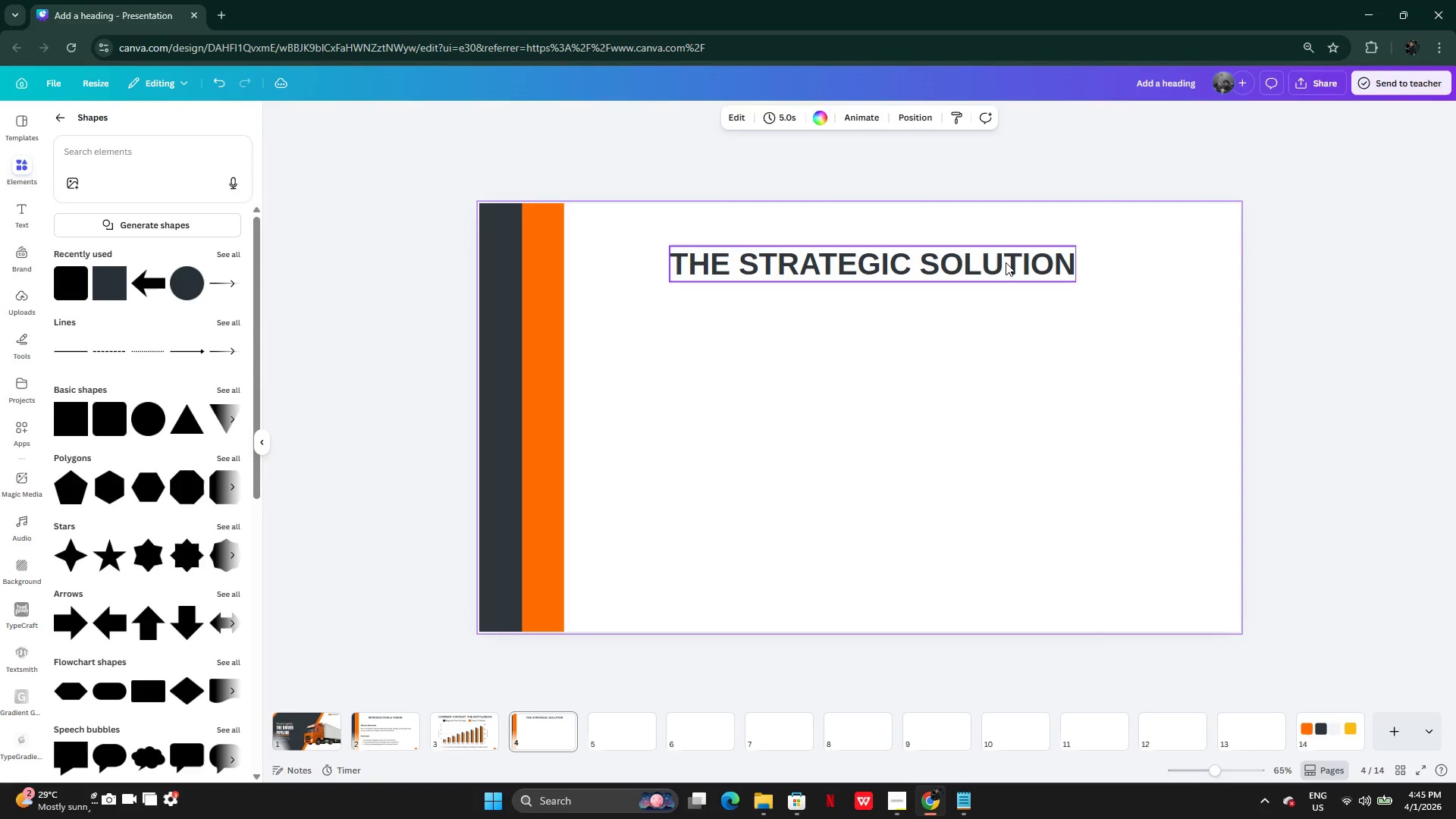 
left_click([1006, 262])
 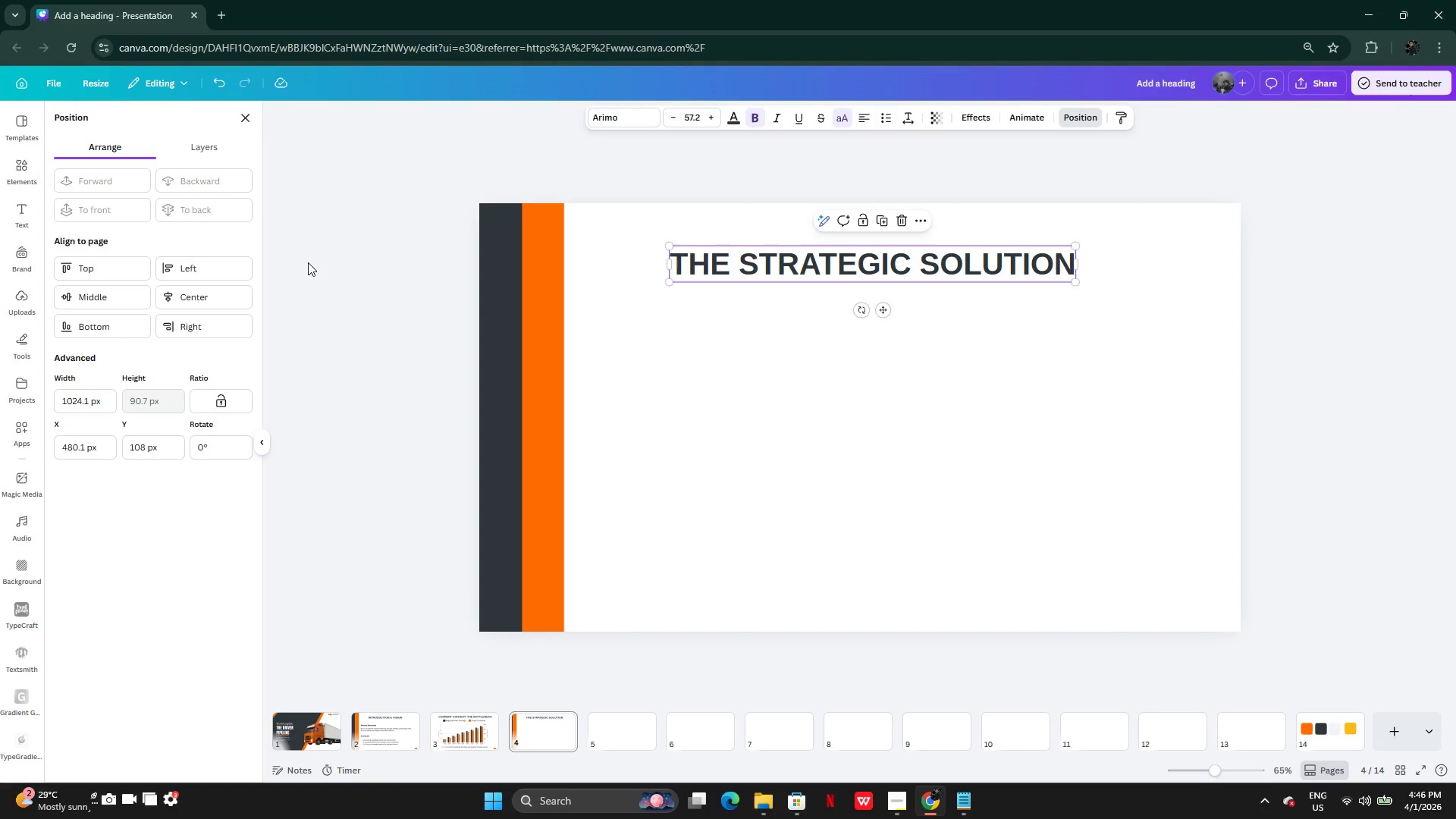 
left_click([203, 295])
 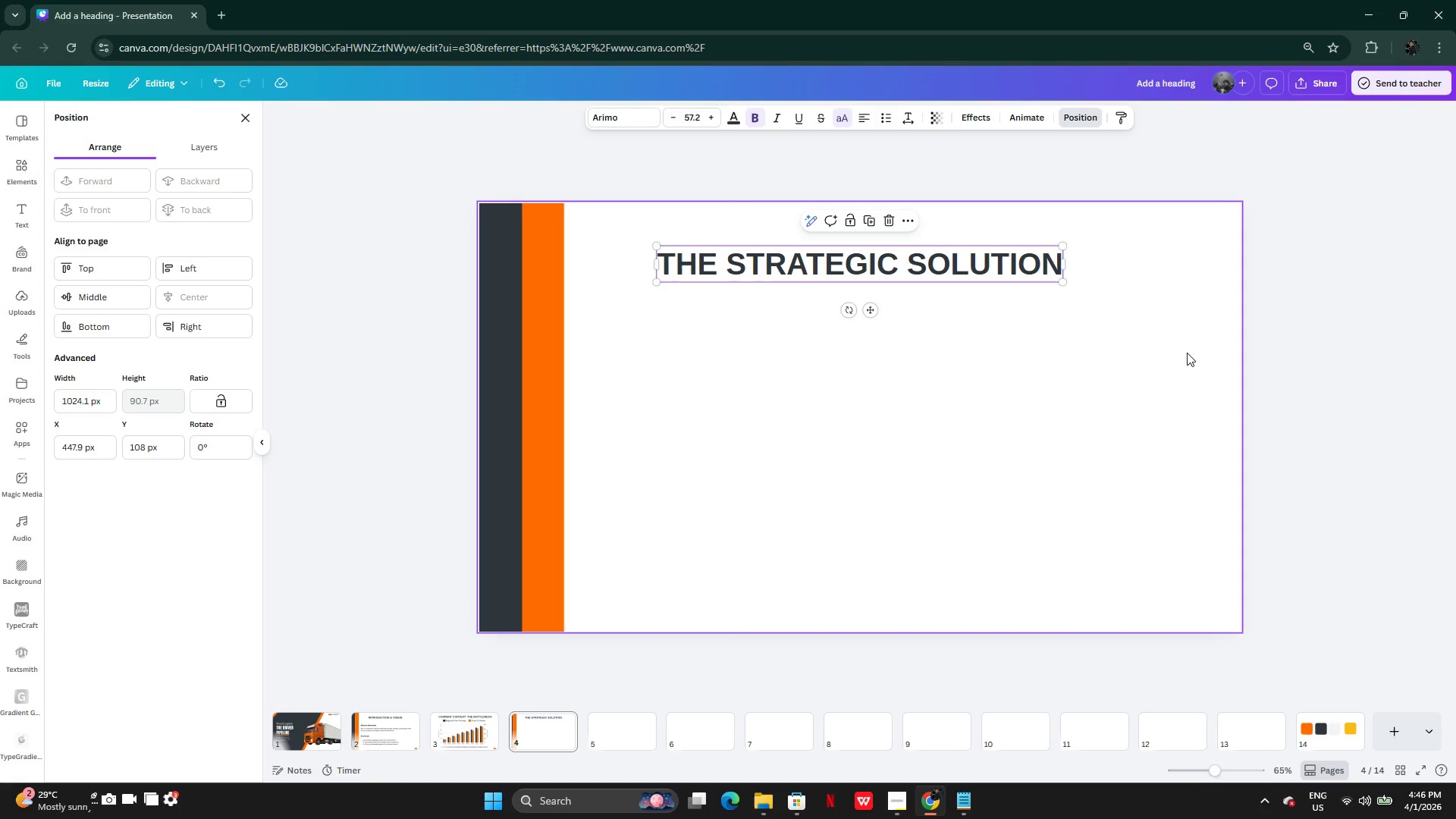 
left_click([1213, 344])
 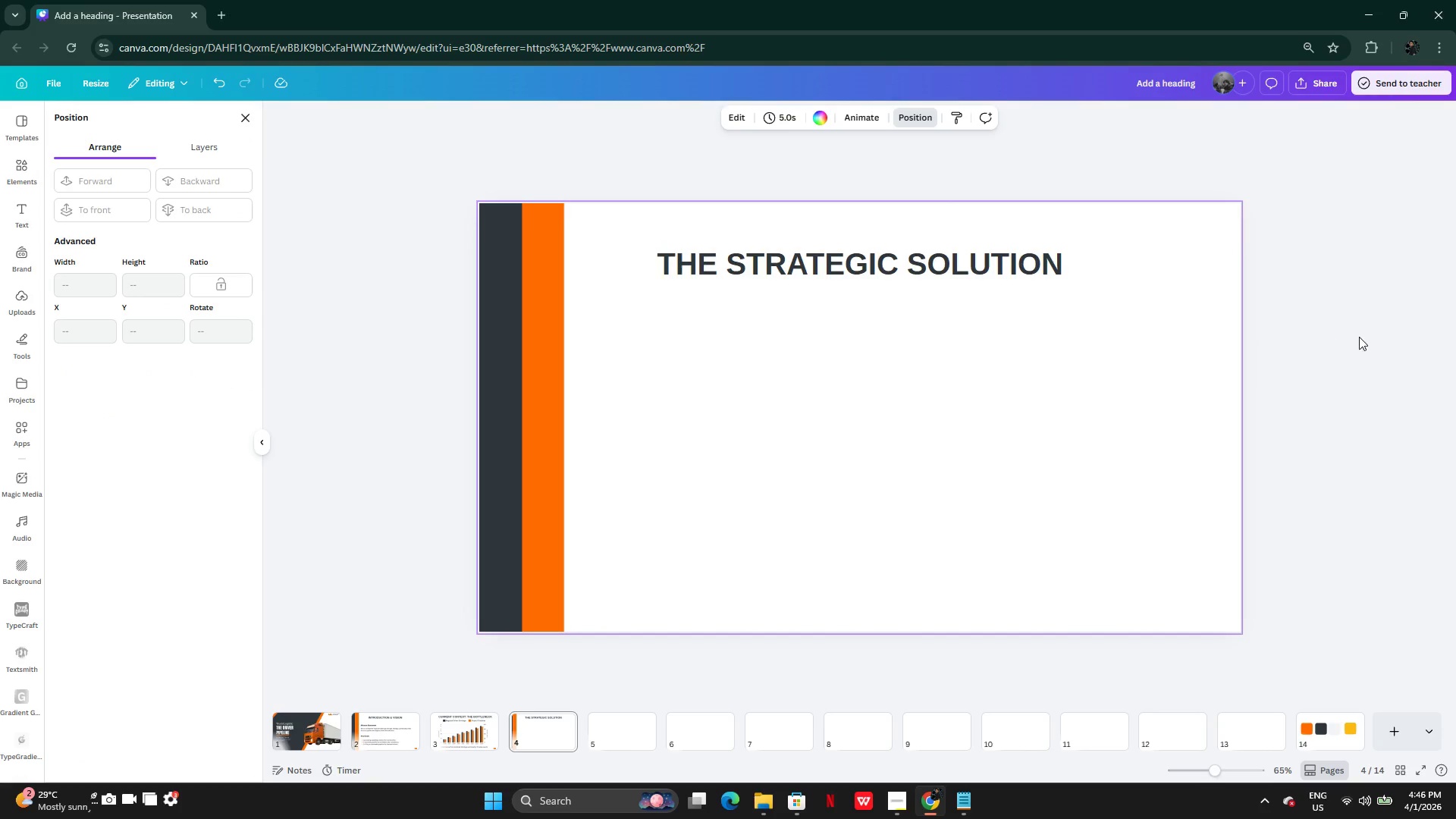 
left_click([1359, 337])
 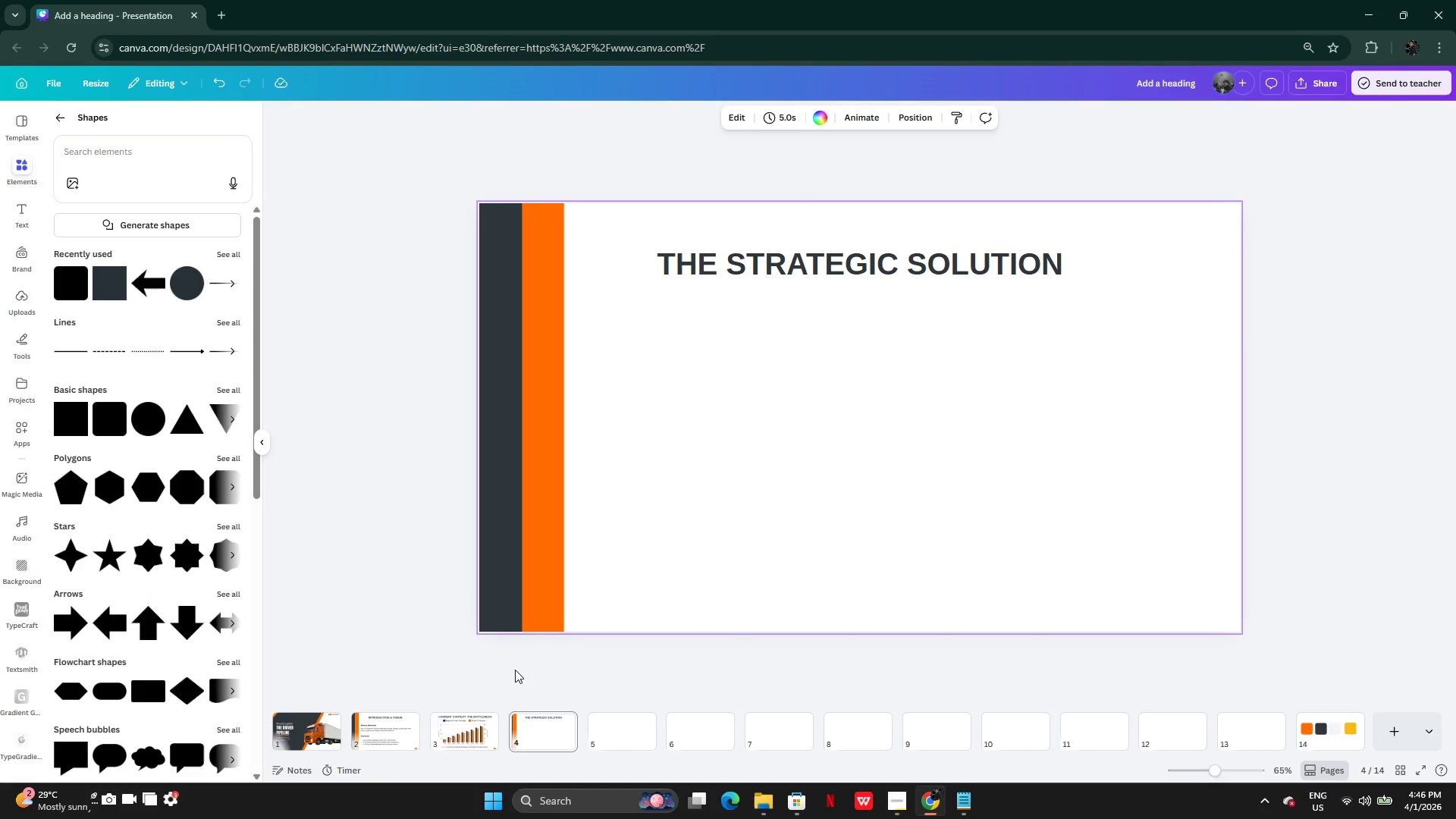 
left_click([413, 723])
 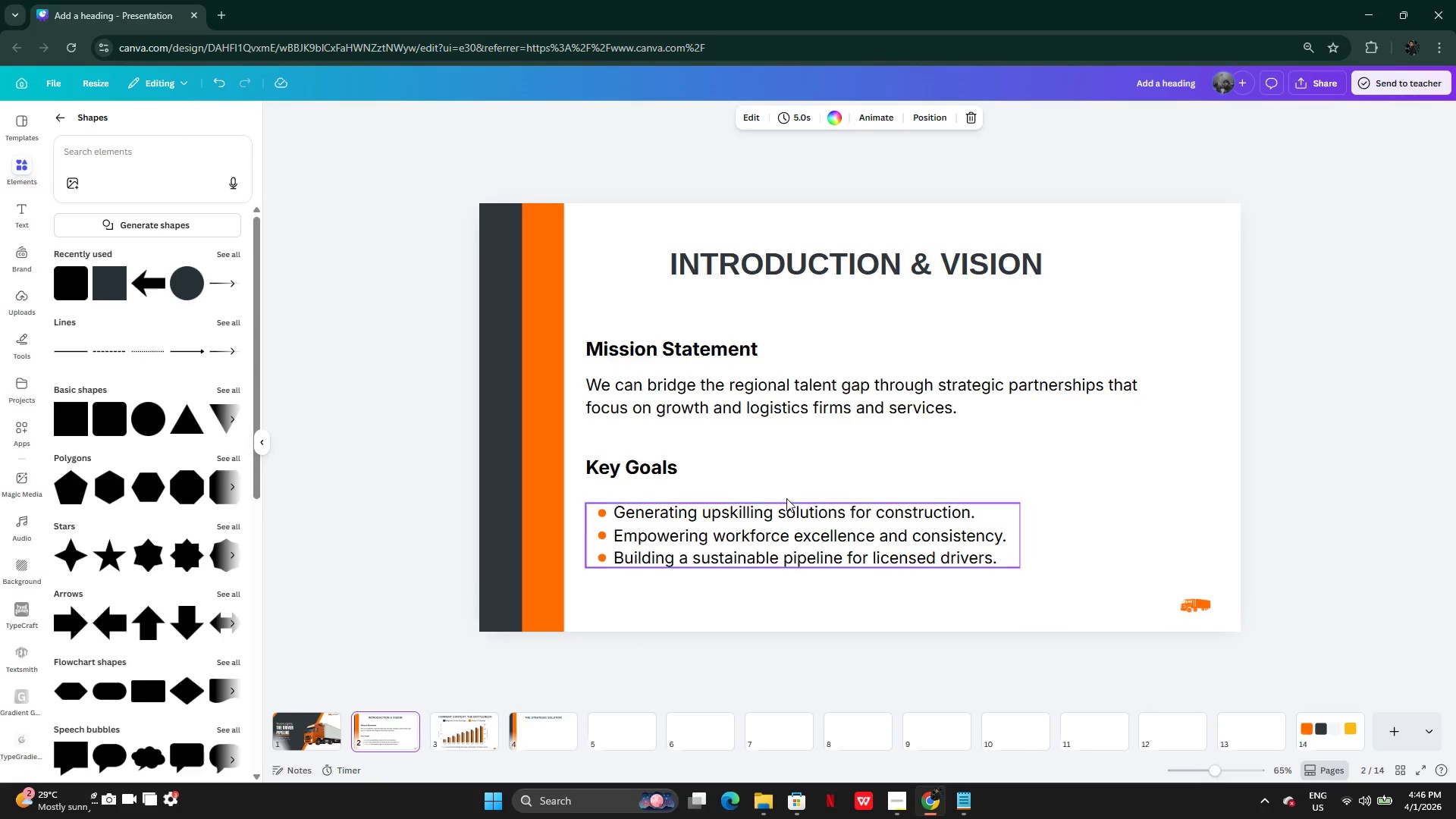 
left_click([924, 253])
 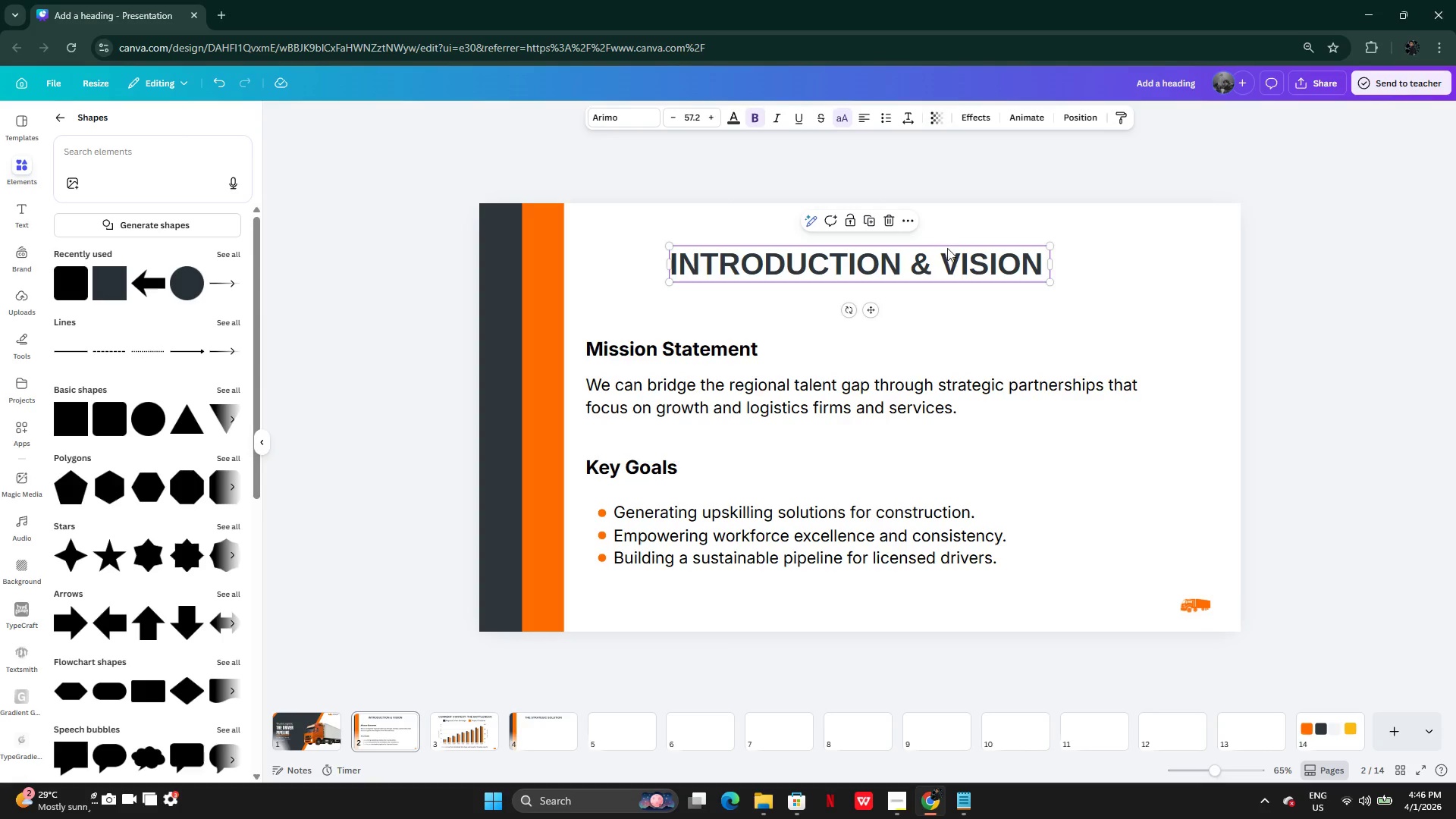 
left_click_drag(start_coordinate=[947, 248], to_coordinate=[860, 249])
 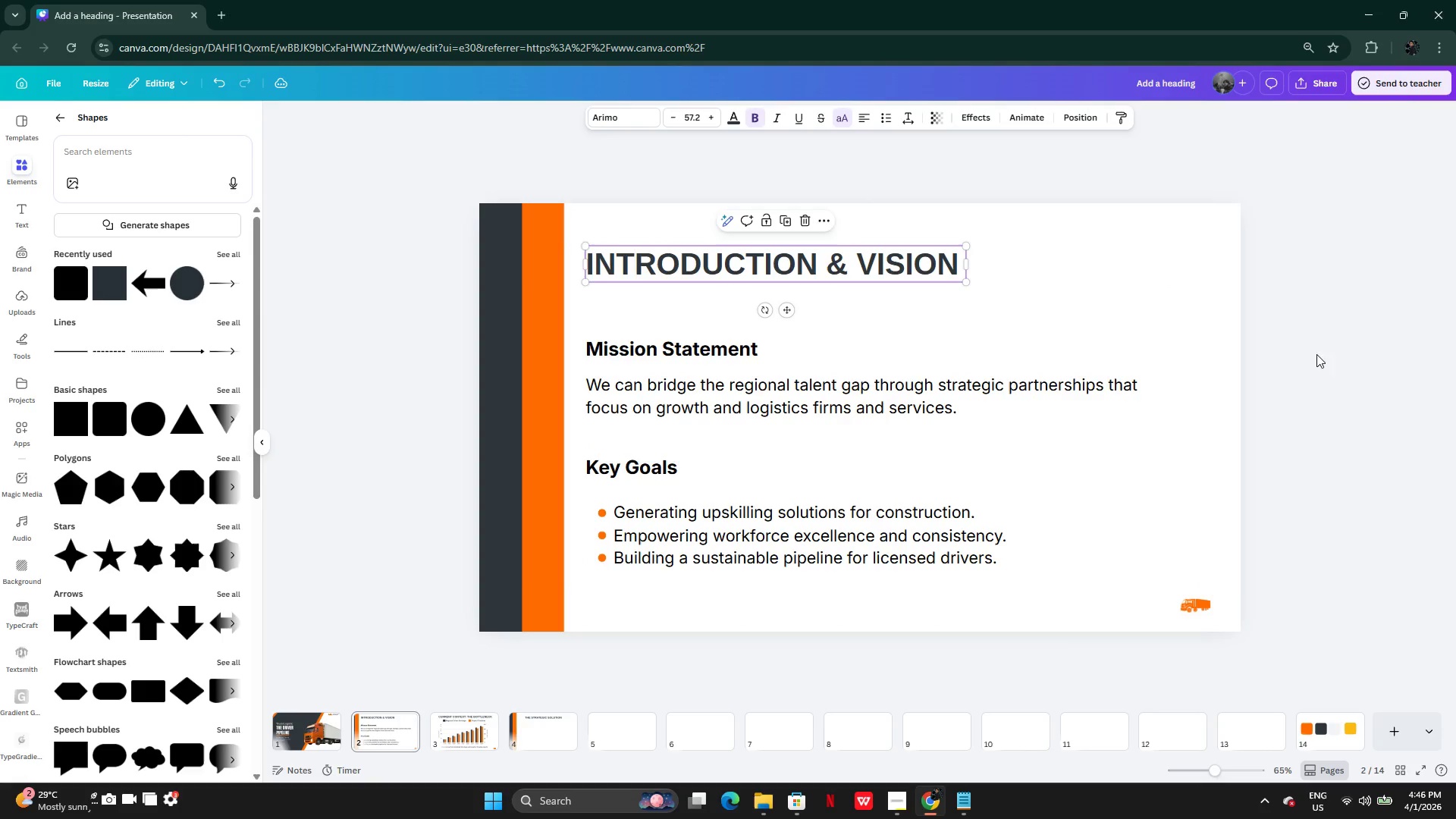 
left_click([1324, 354])
 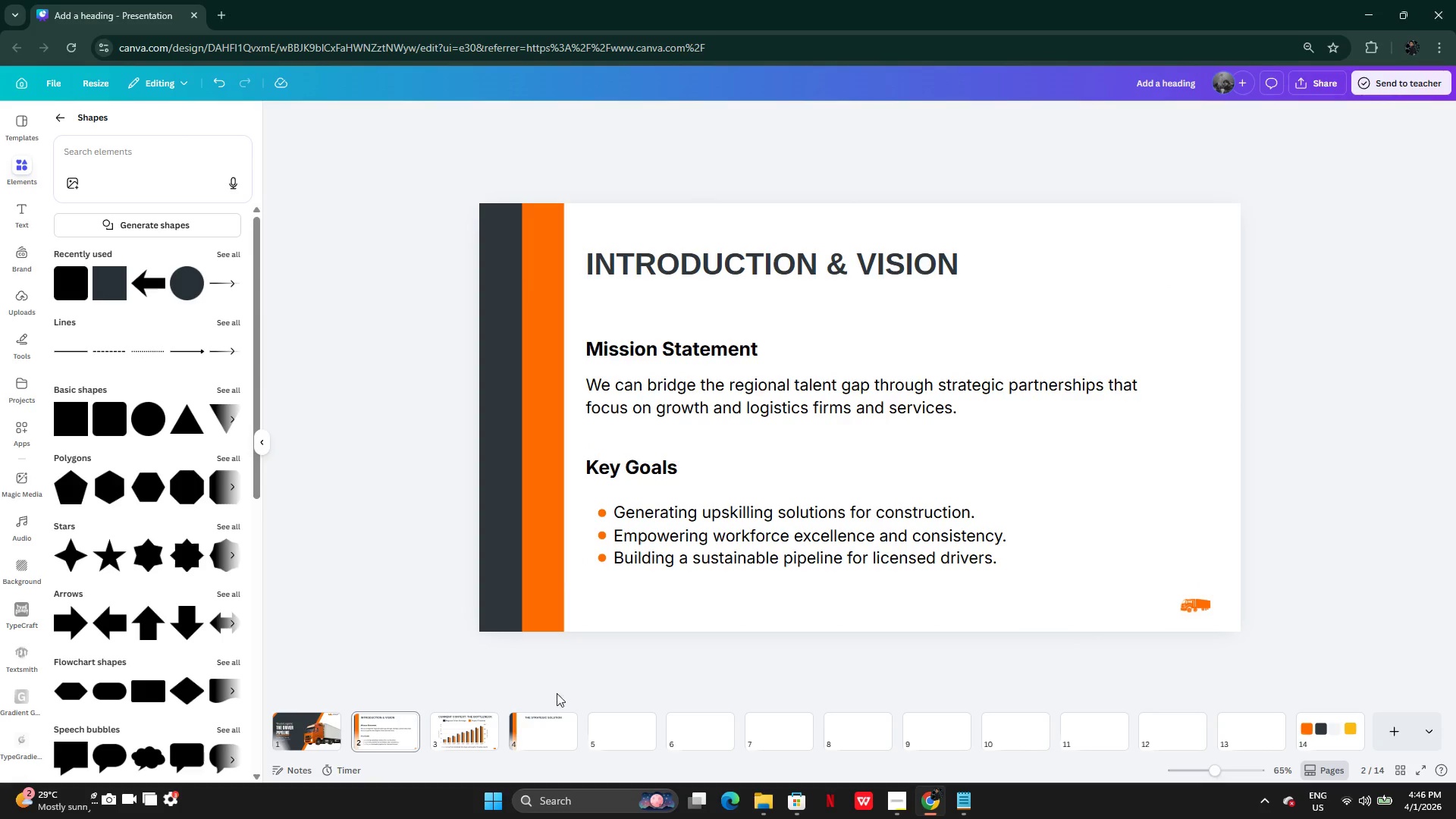 
left_click([540, 734])
 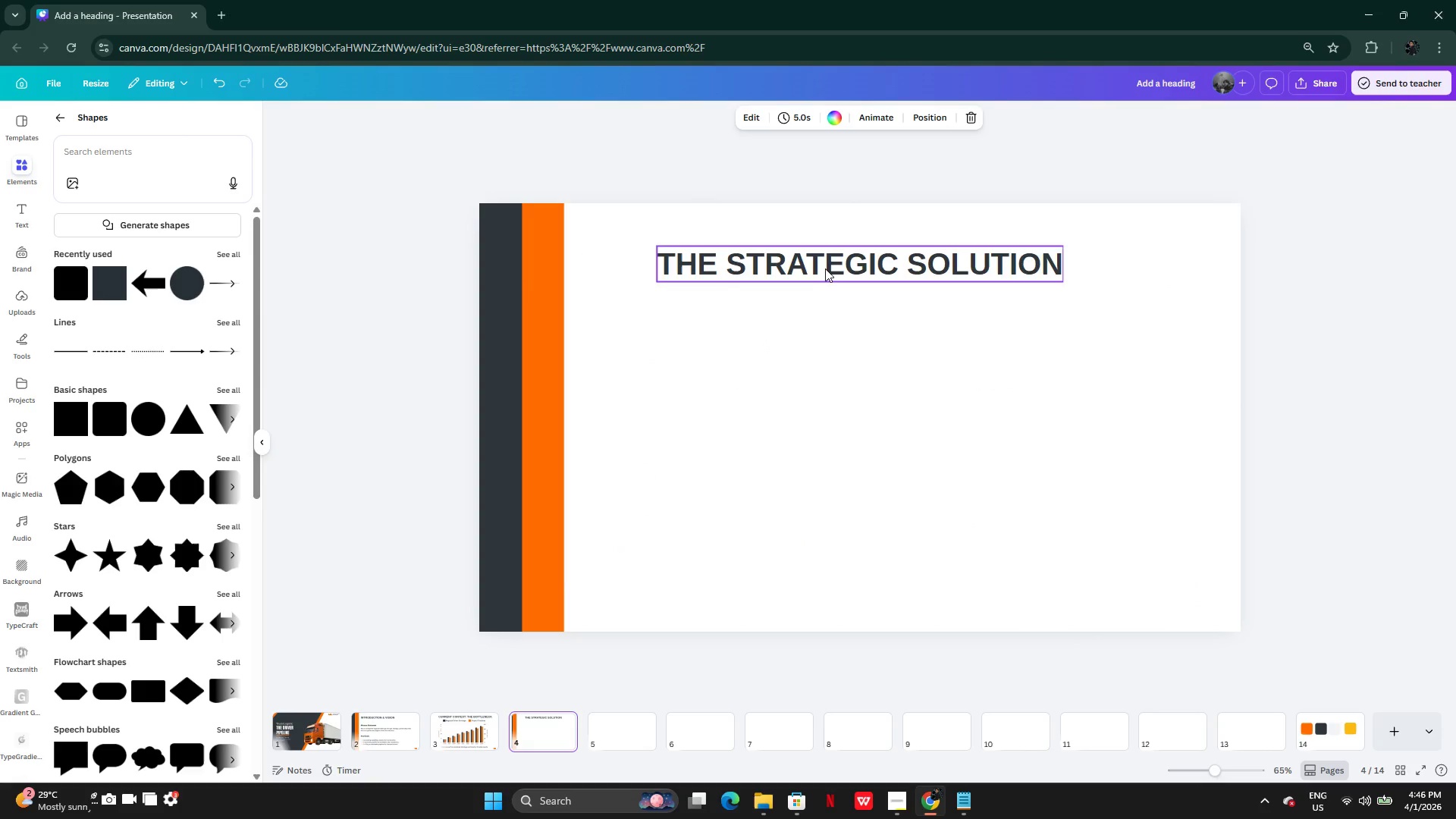 
left_click_drag(start_coordinate=[829, 268], to_coordinate=[761, 266])
 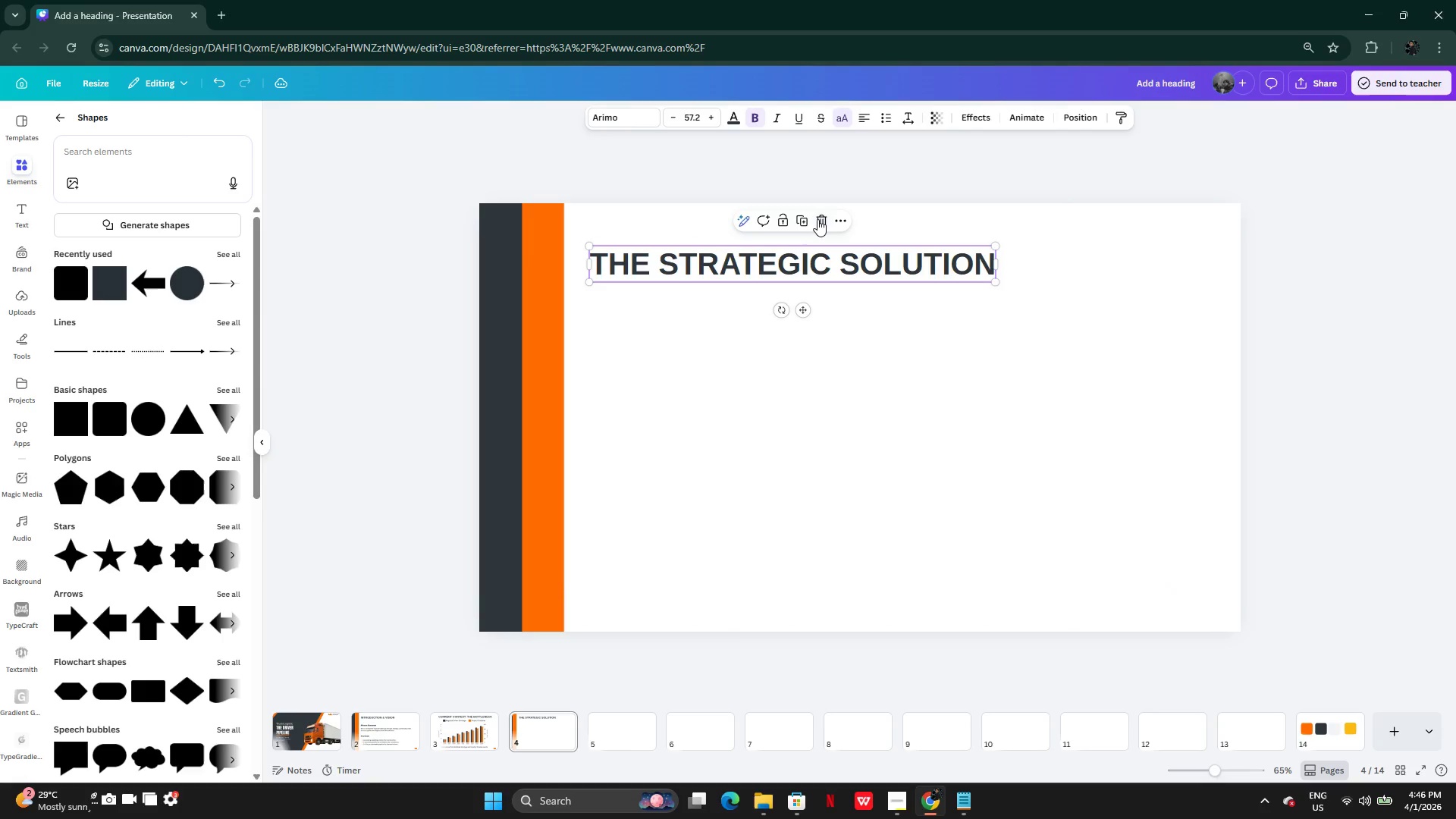 
left_click([817, 219])
 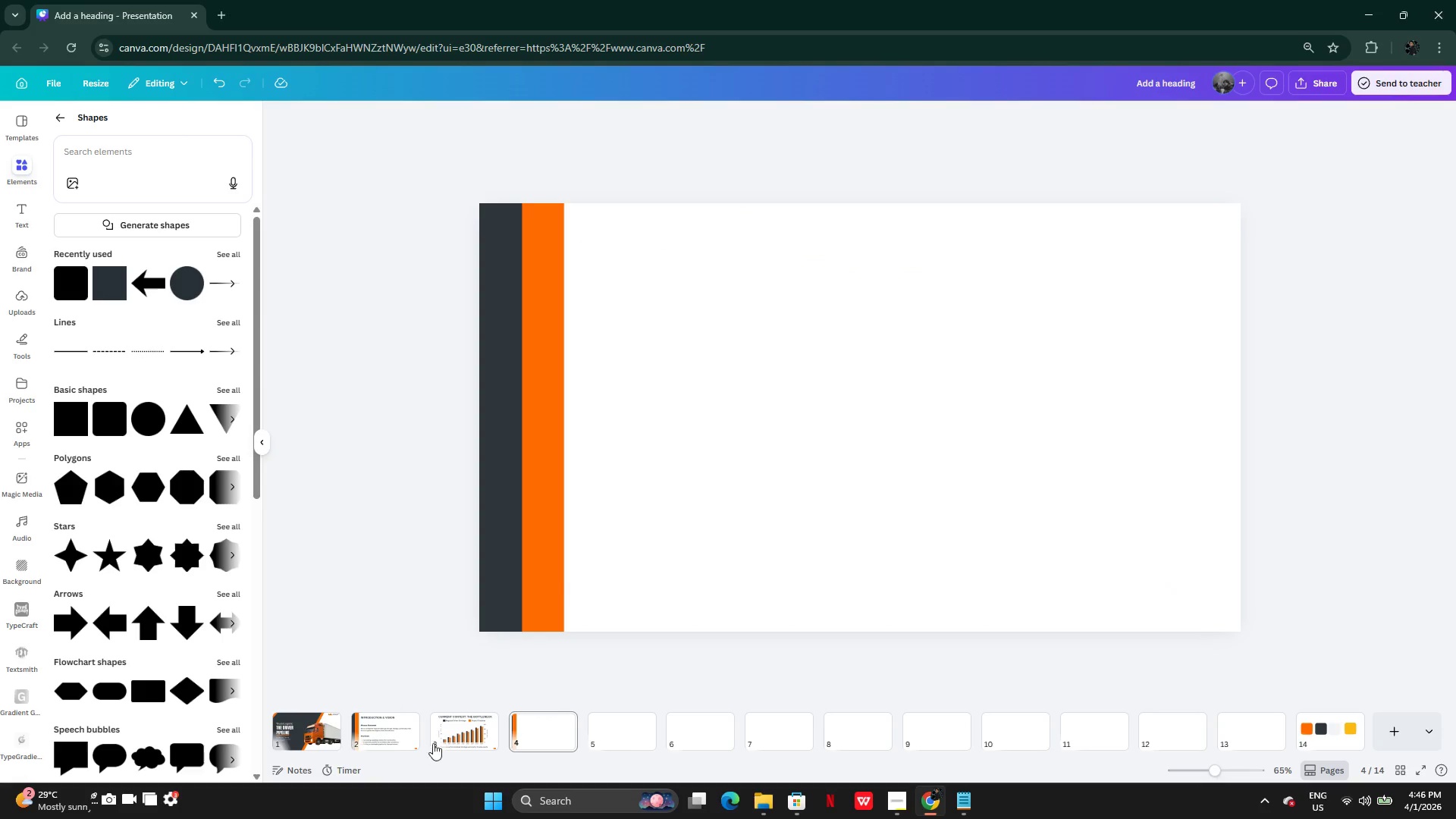 
left_click([403, 738])
 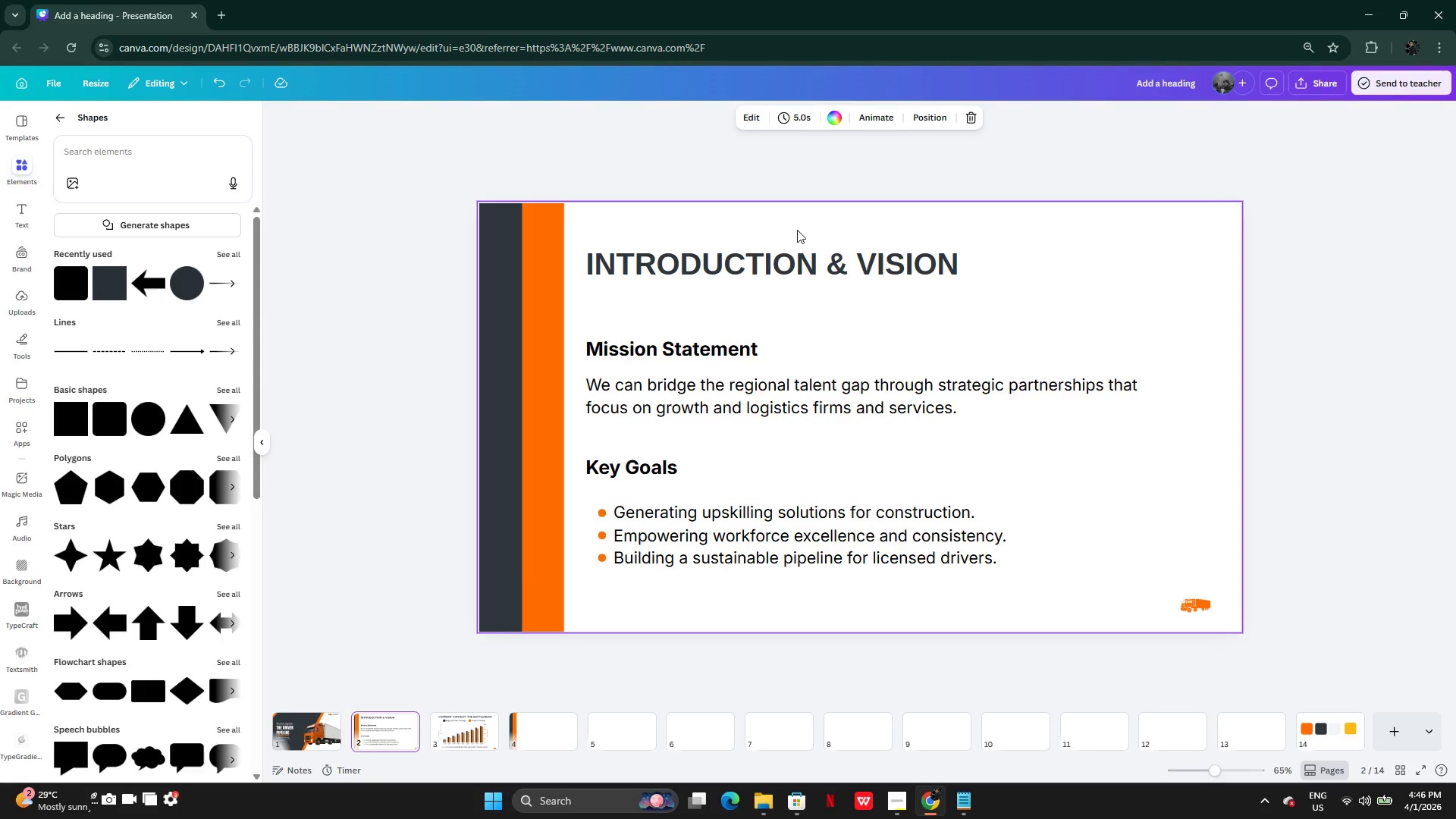 
left_click([789, 265])
 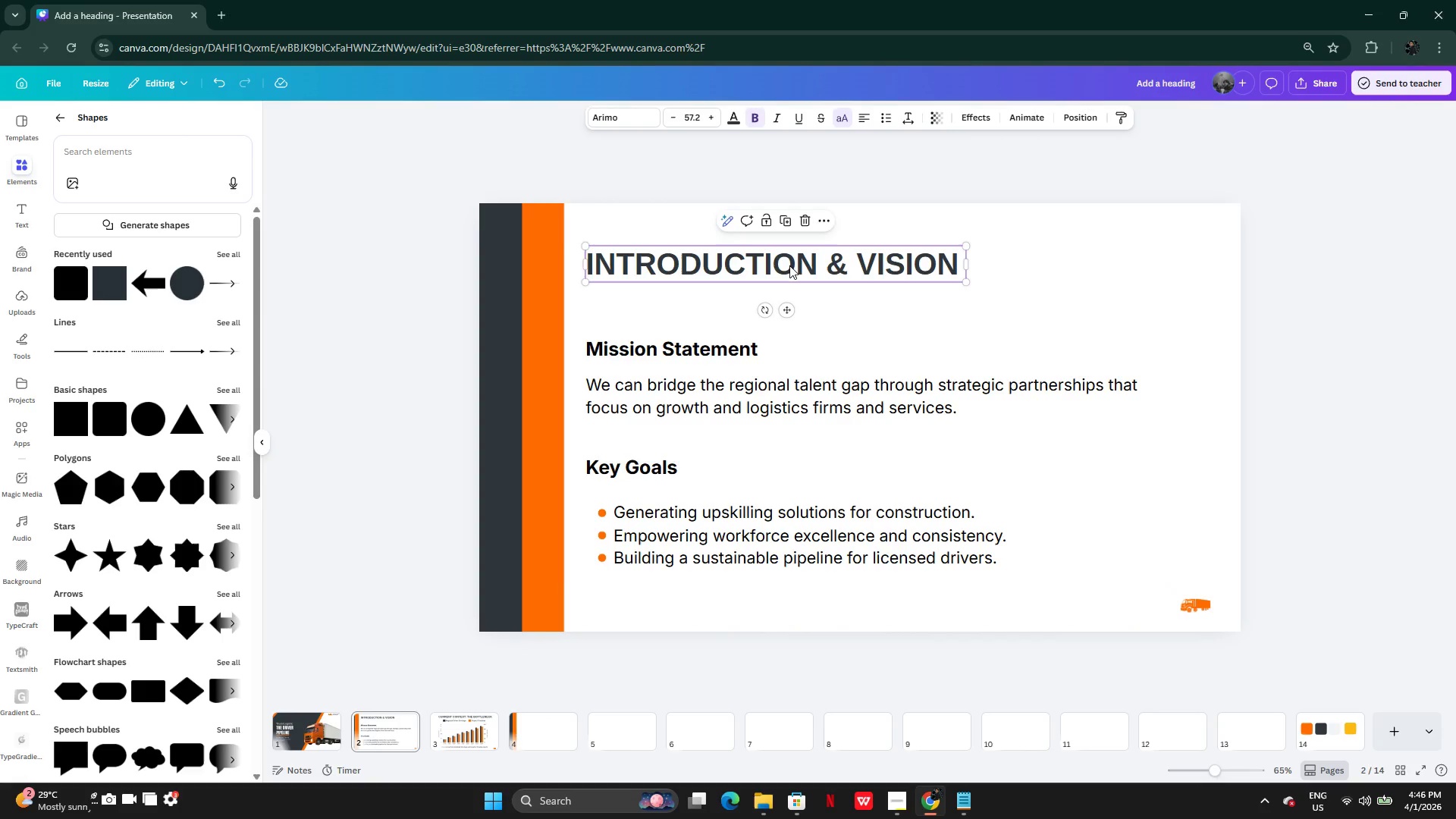 
key(Control+C)
 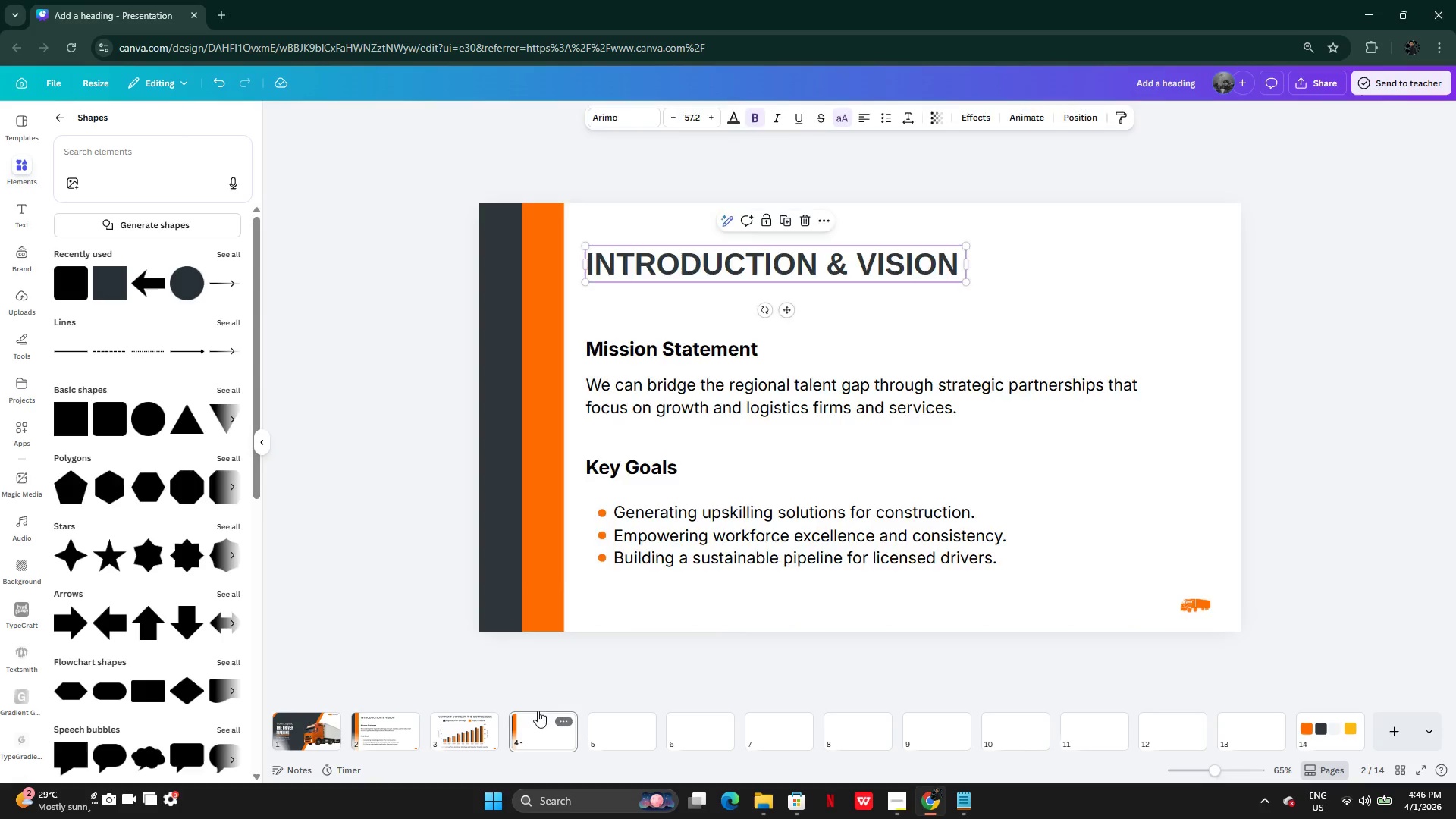 
double_click([742, 363])
 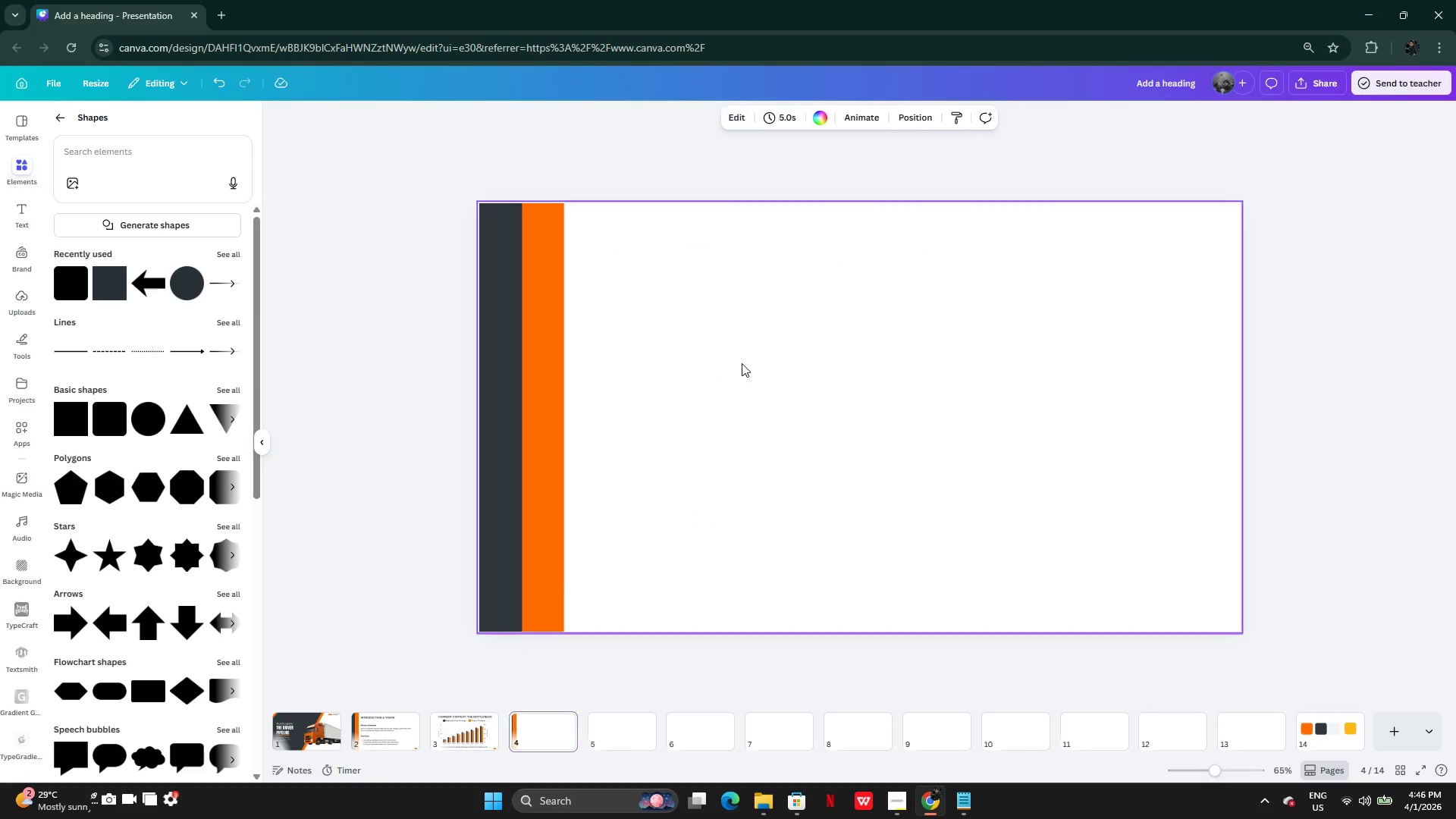 
key(Control+V)
 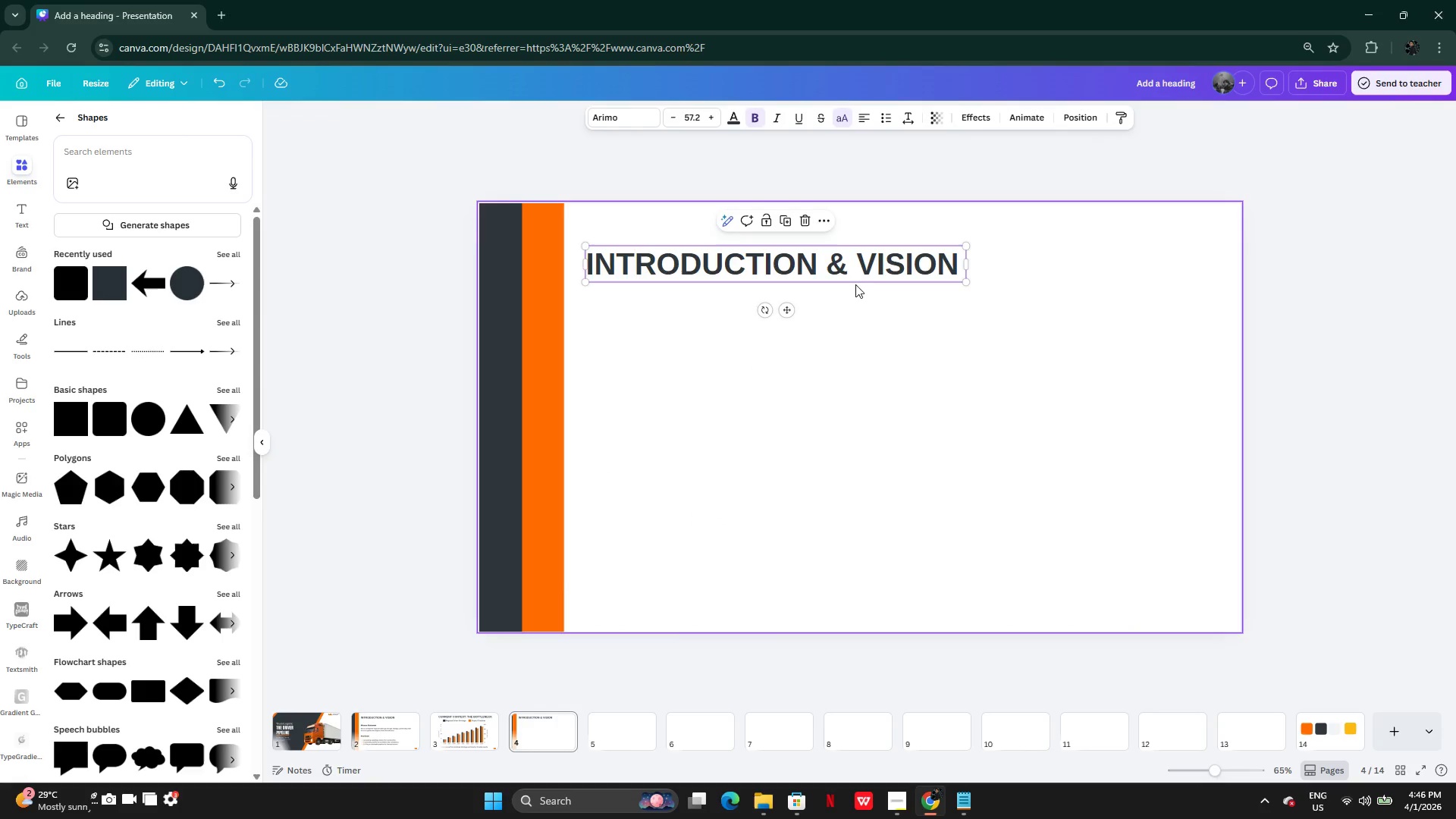 
left_click([855, 271])
 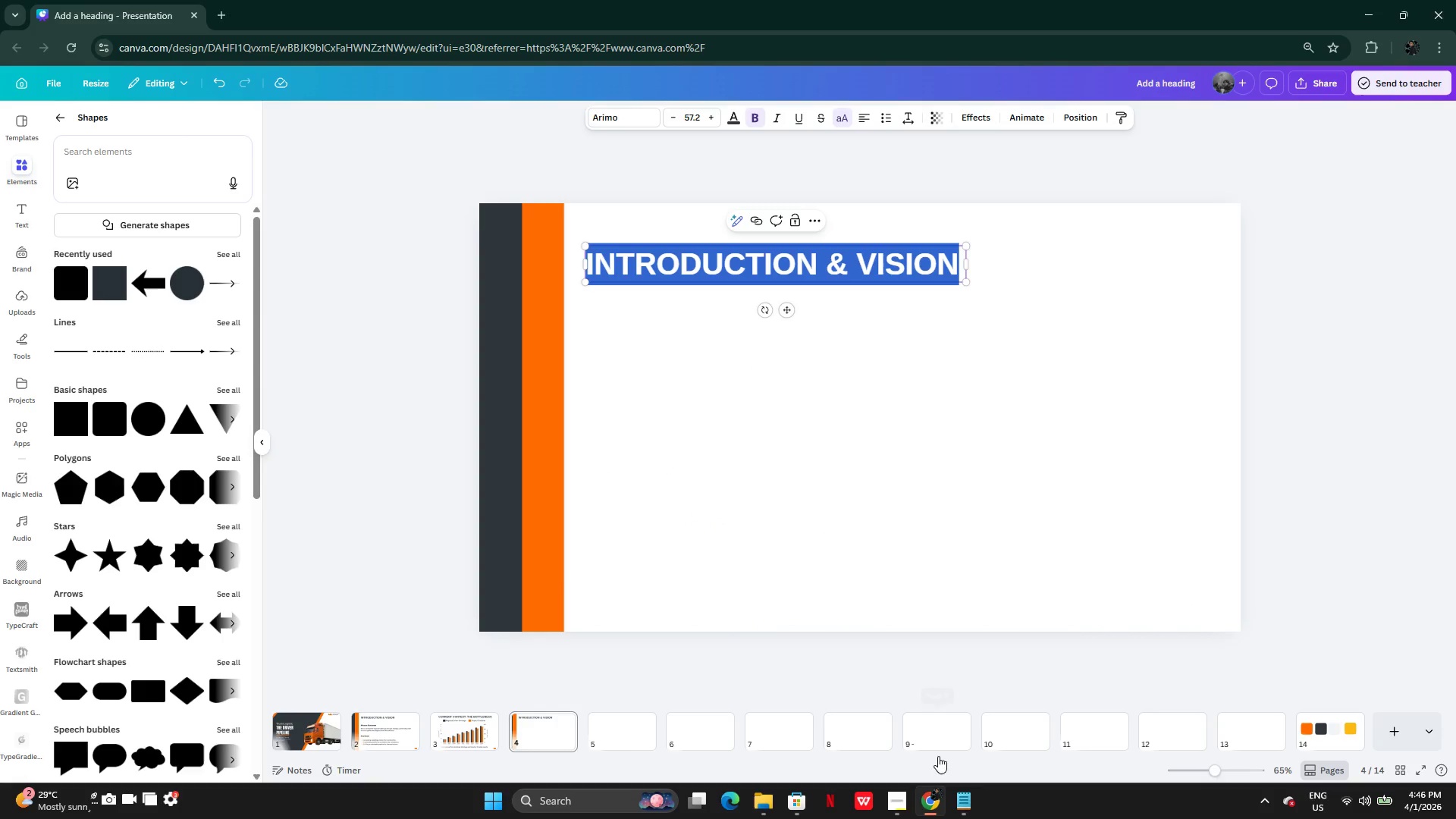 
left_click([969, 807])
 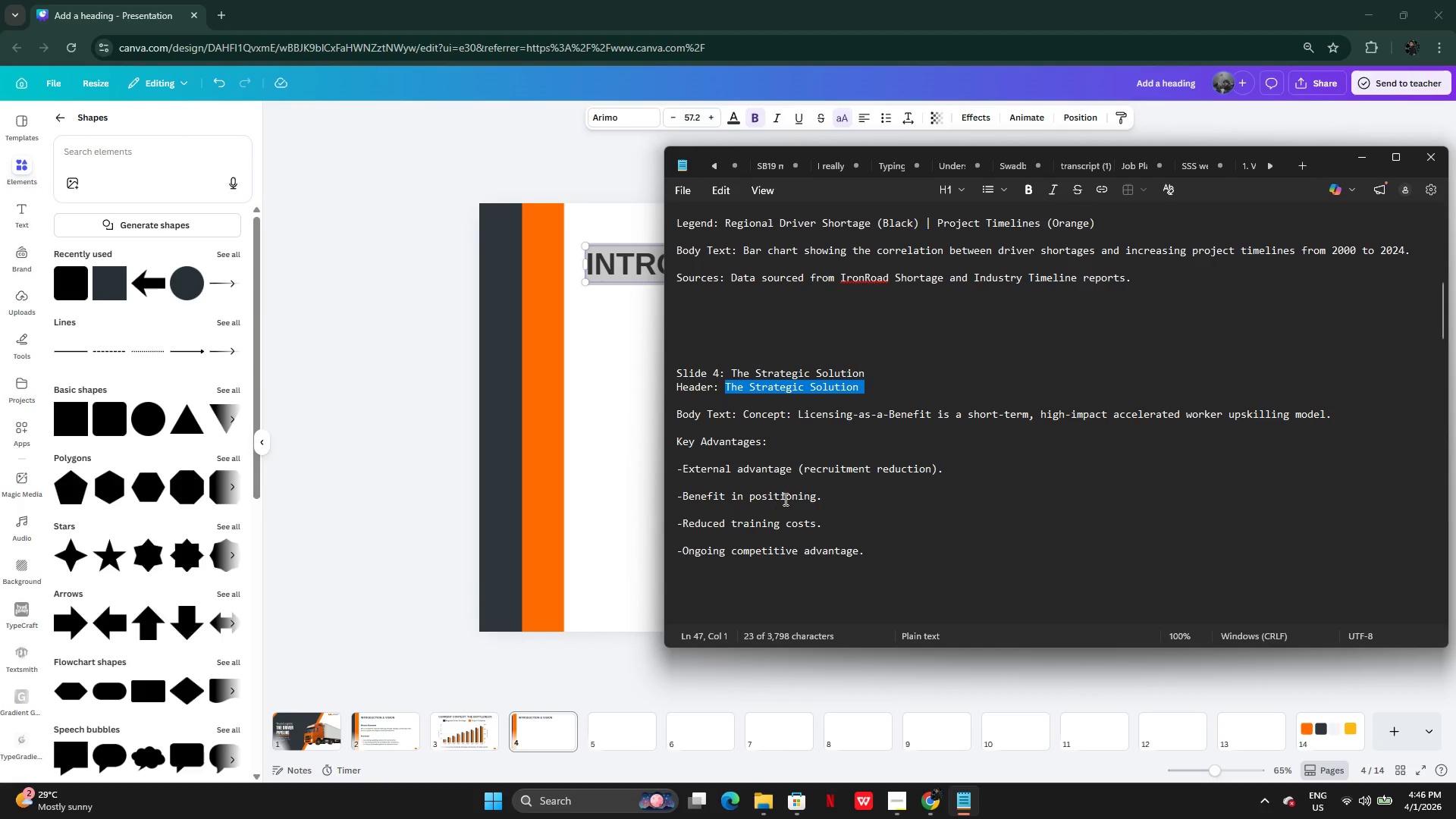 
key(Control+C)
 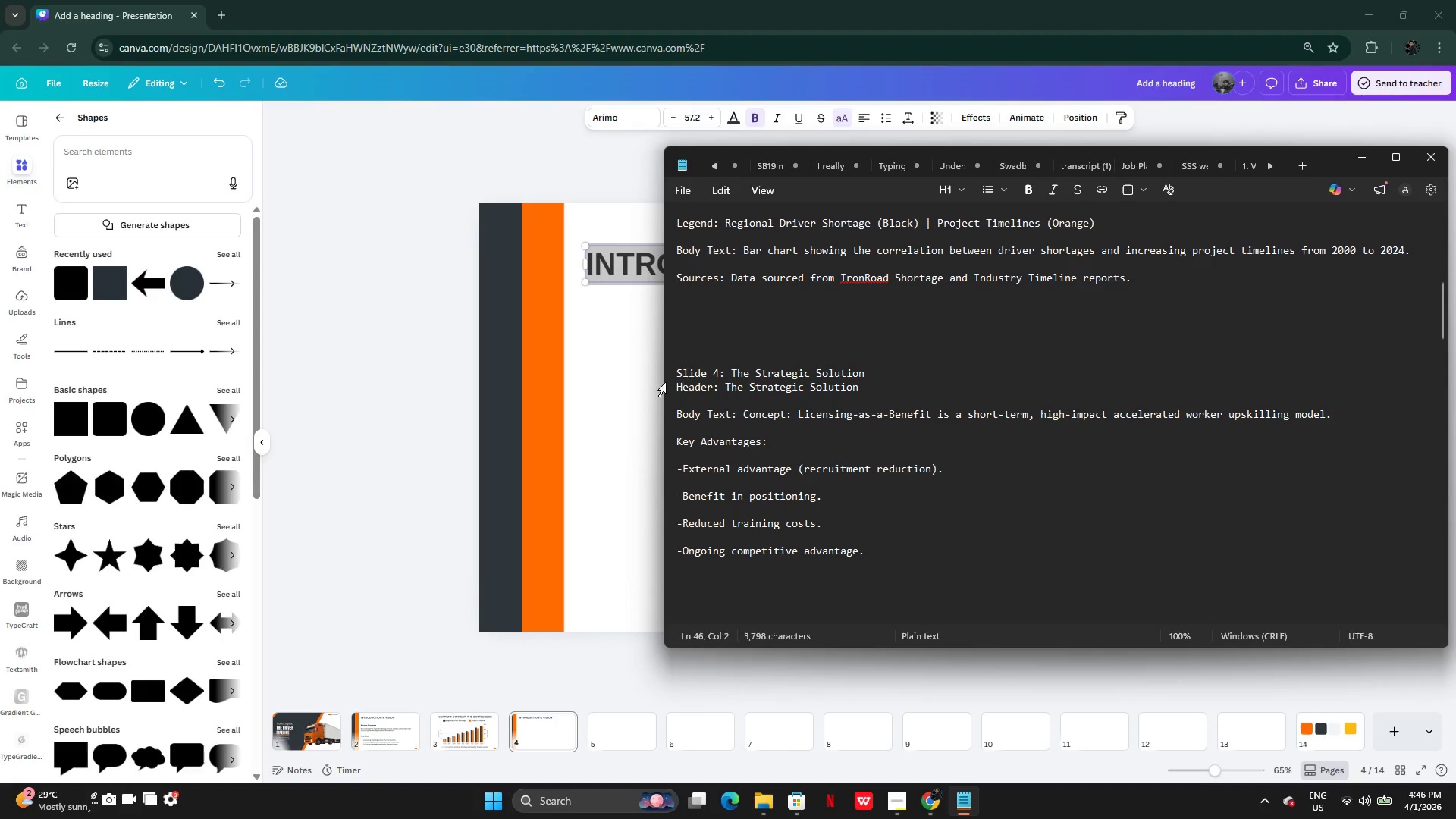 
double_click([638, 375])
 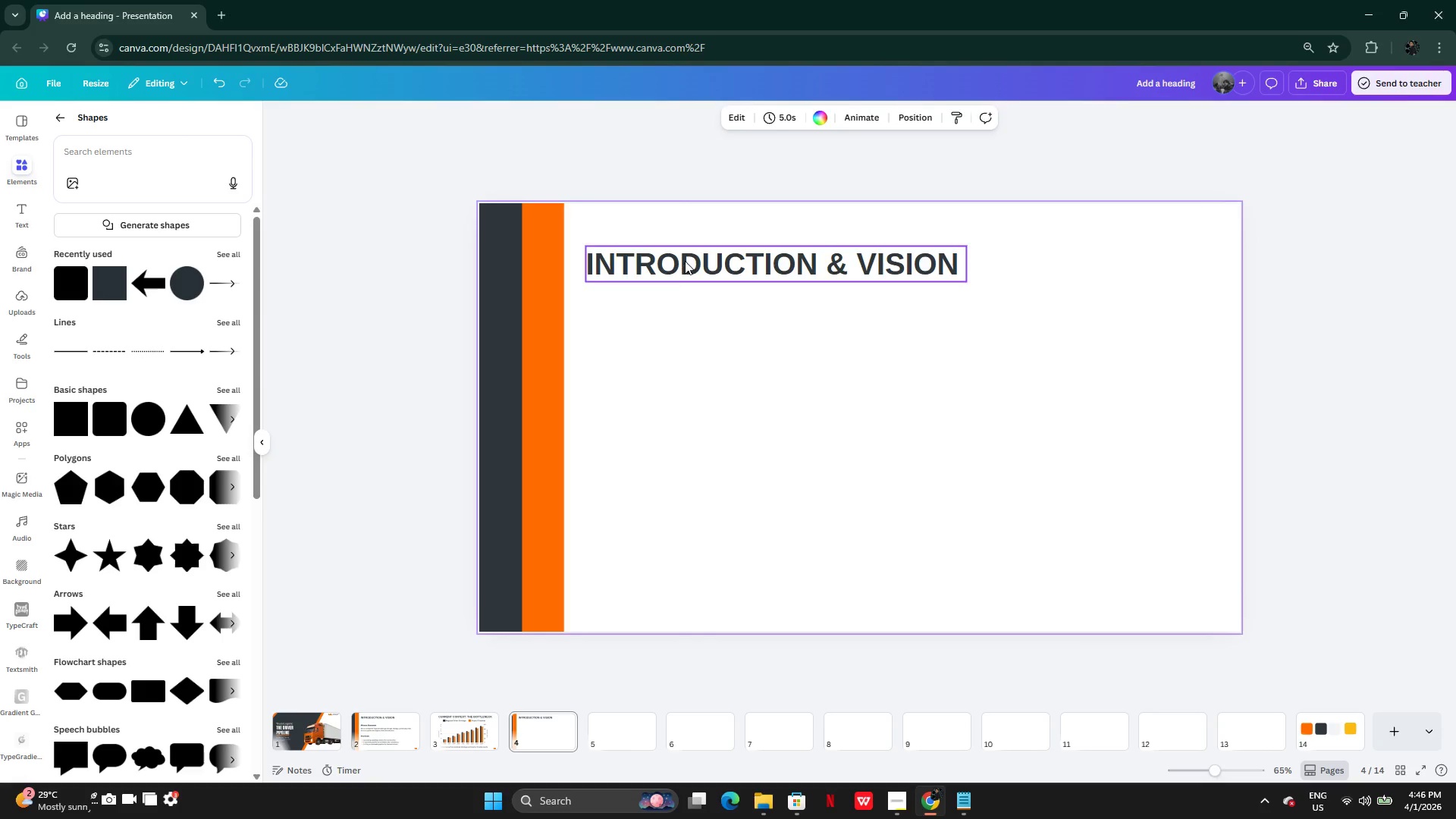 
triple_click([685, 261])
 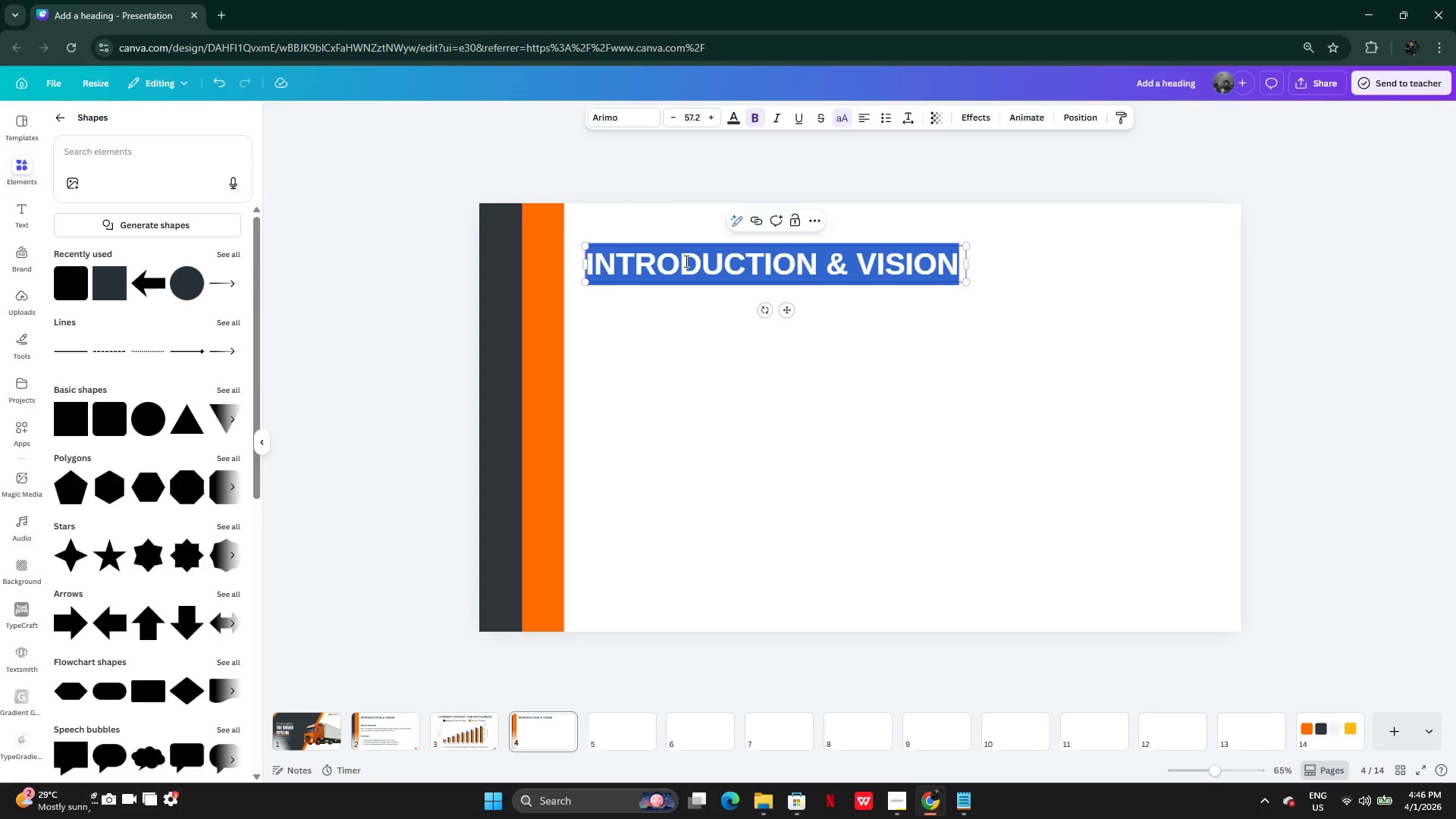 
key(Control+V)
 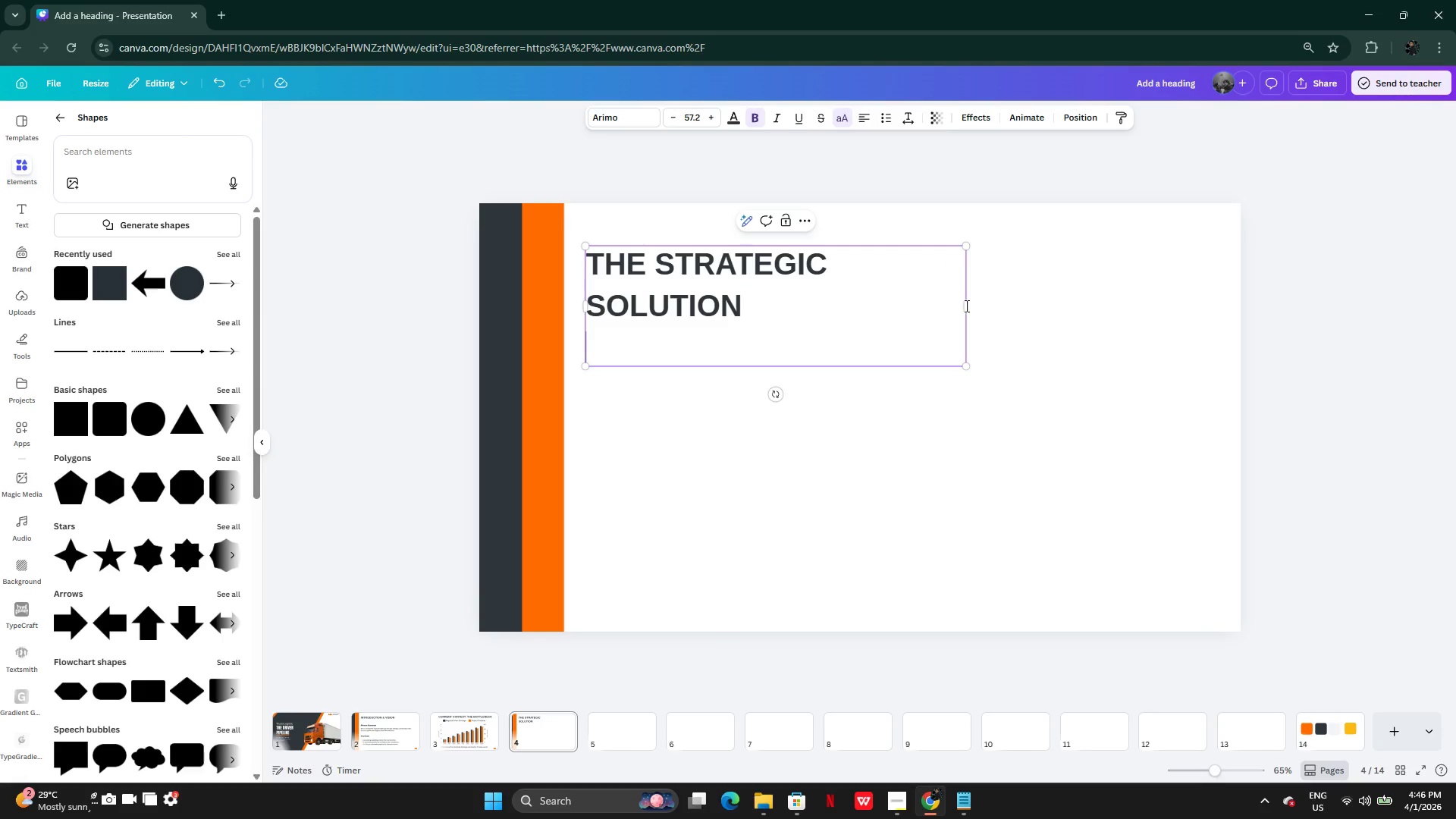 
left_click_drag(start_coordinate=[966, 307], to_coordinate=[972, 306])
 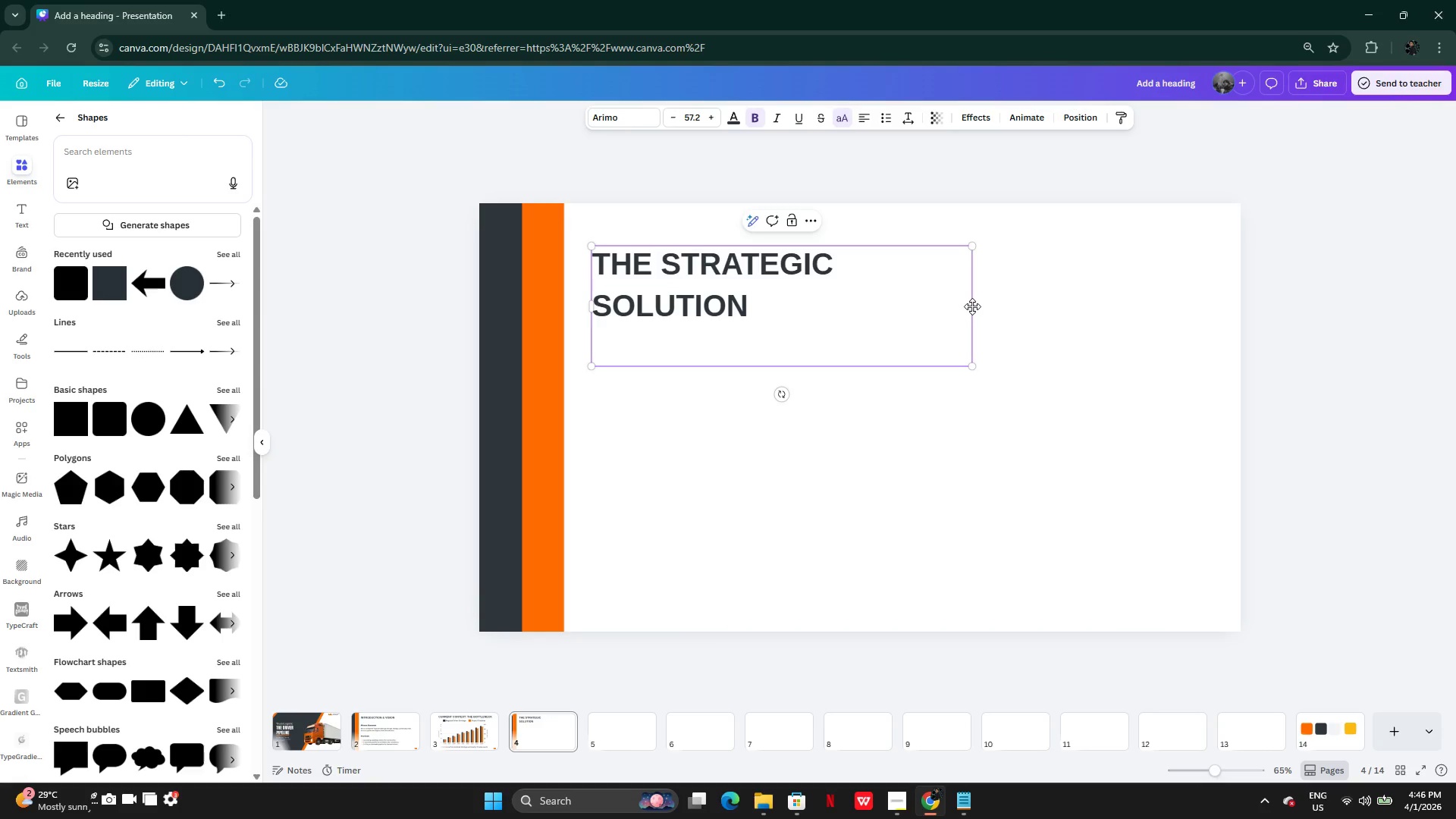 
key(Control+Z)
 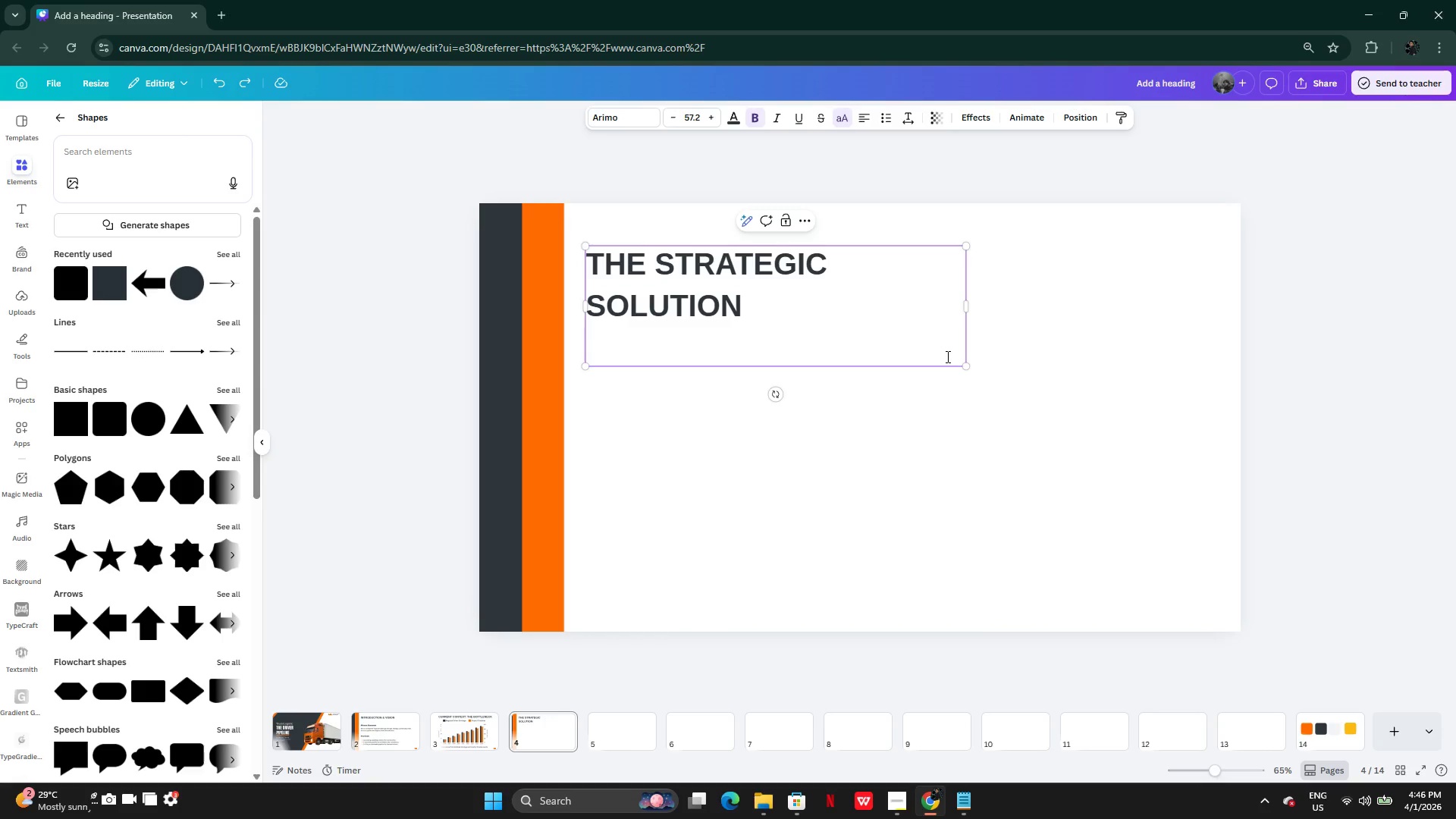 
key(Backspace)
 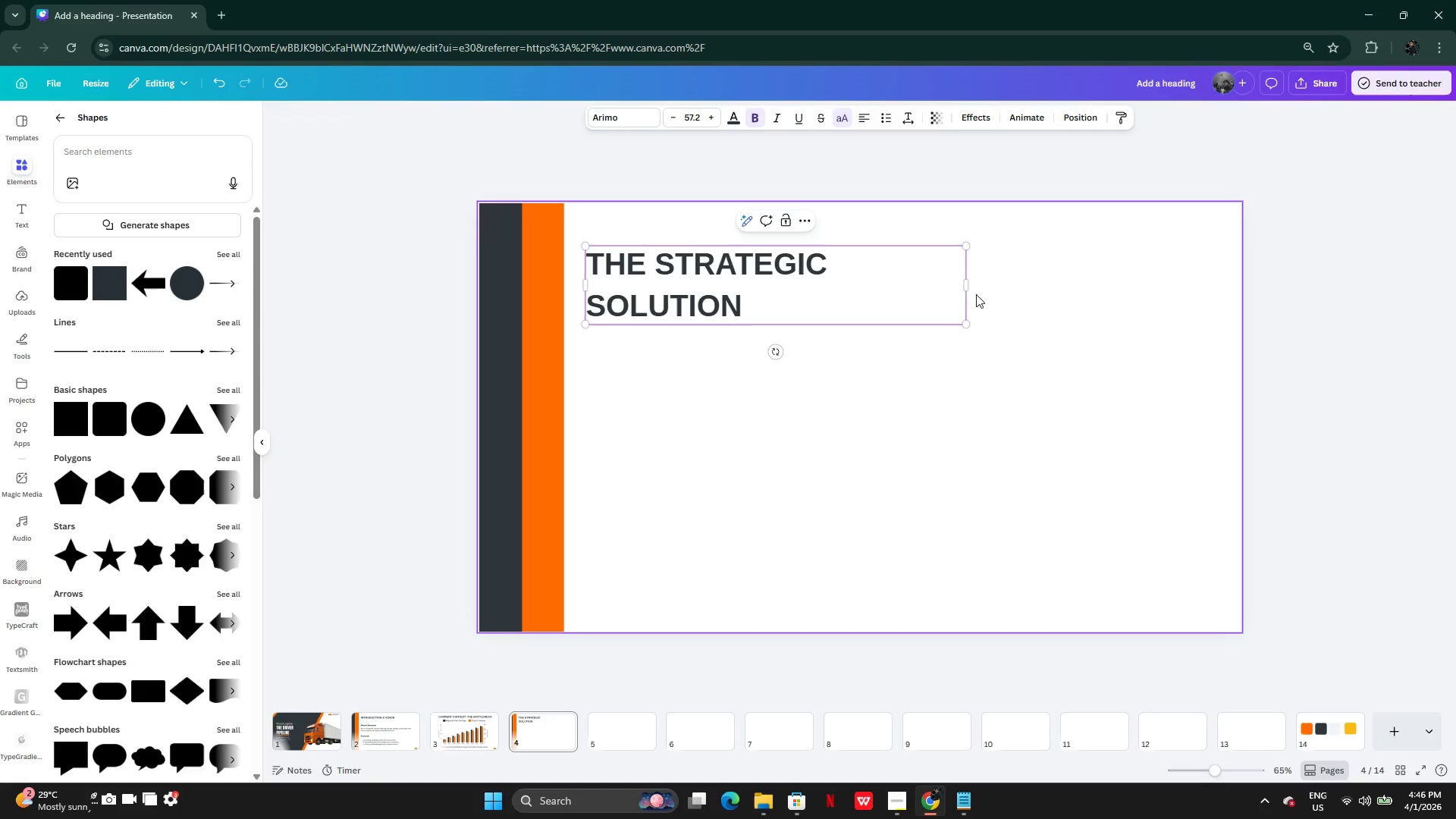 
left_click_drag(start_coordinate=[970, 287], to_coordinate=[997, 283])
 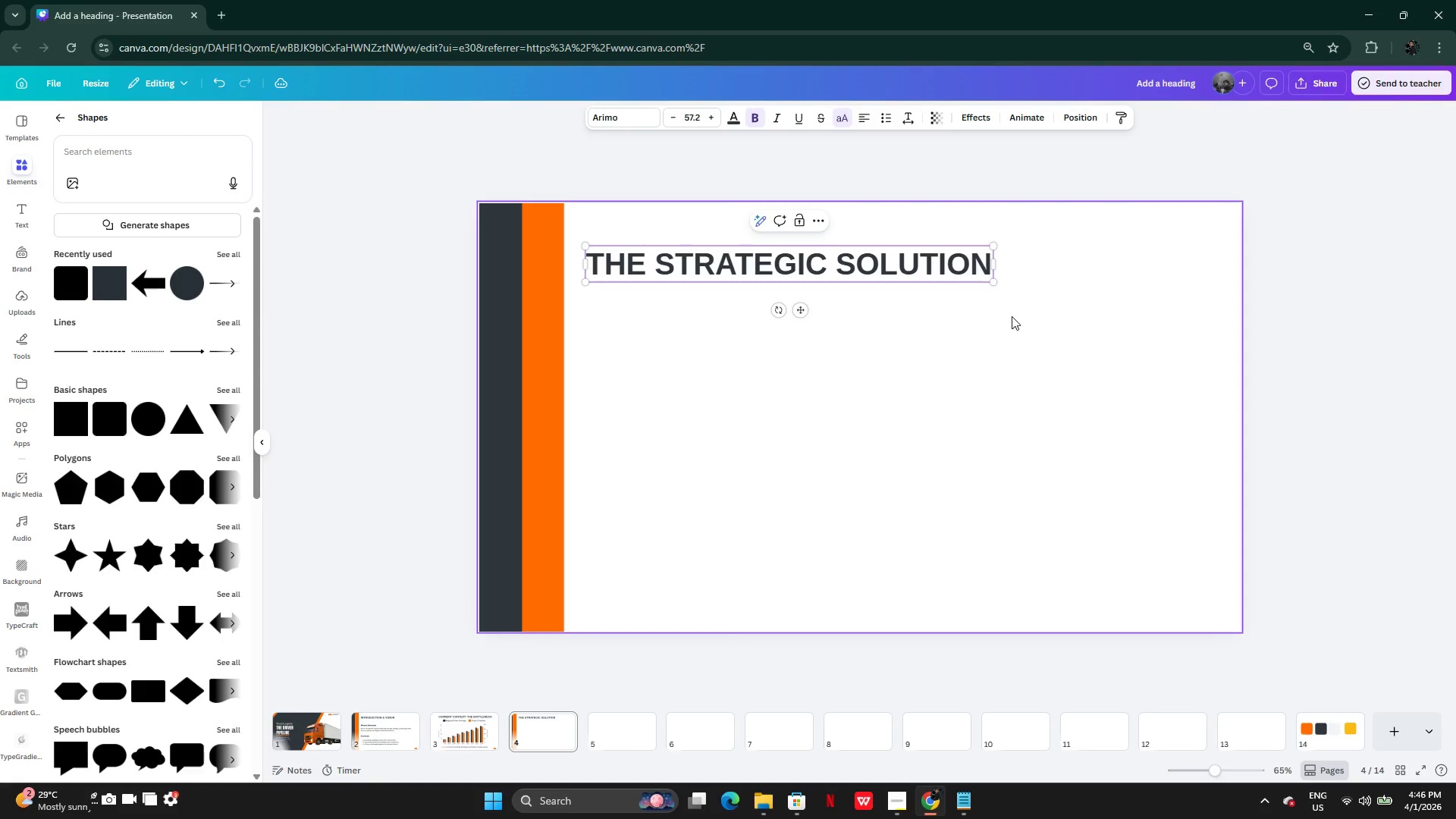 
left_click([1012, 316])
 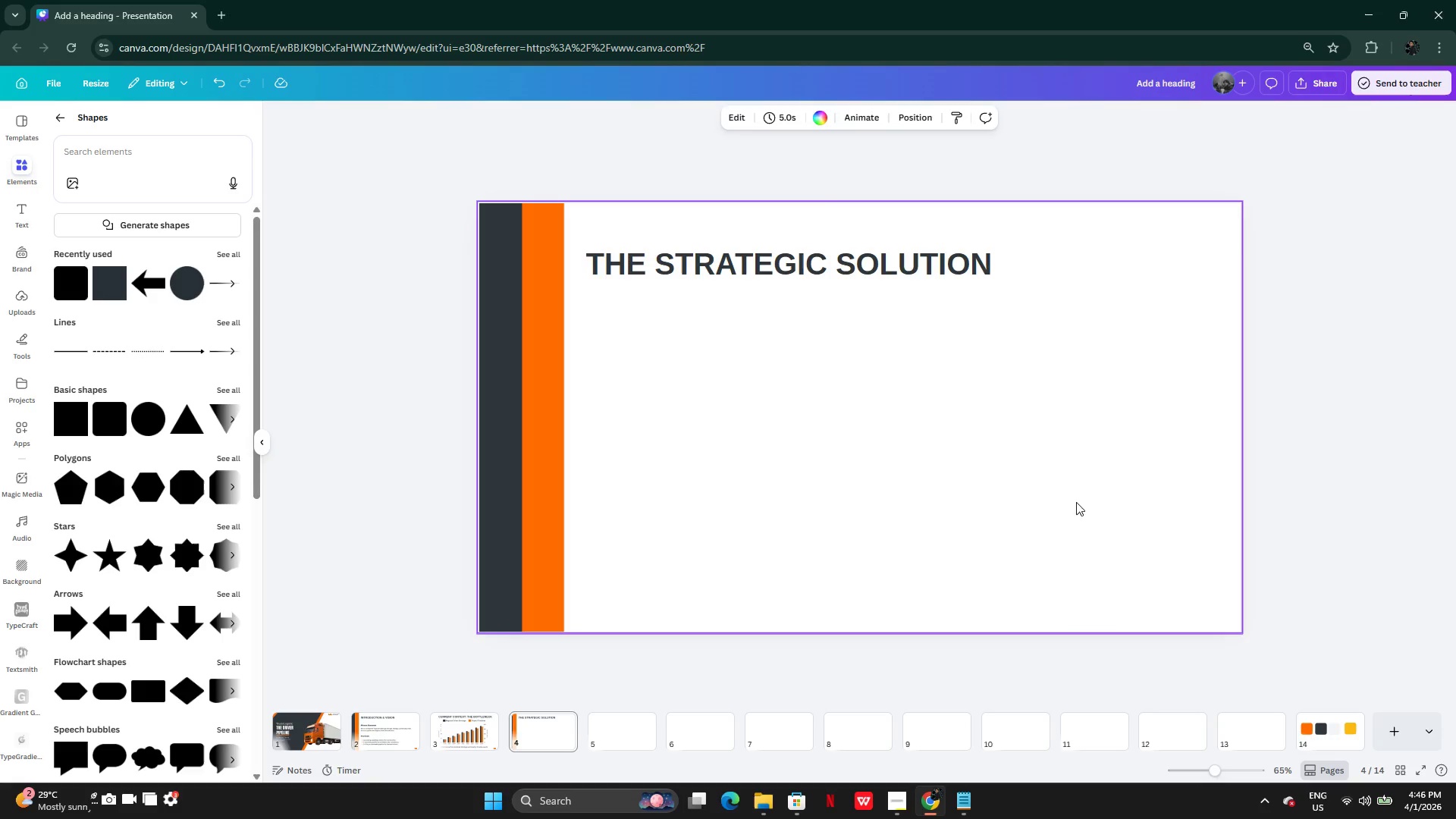 
left_click([960, 805])
 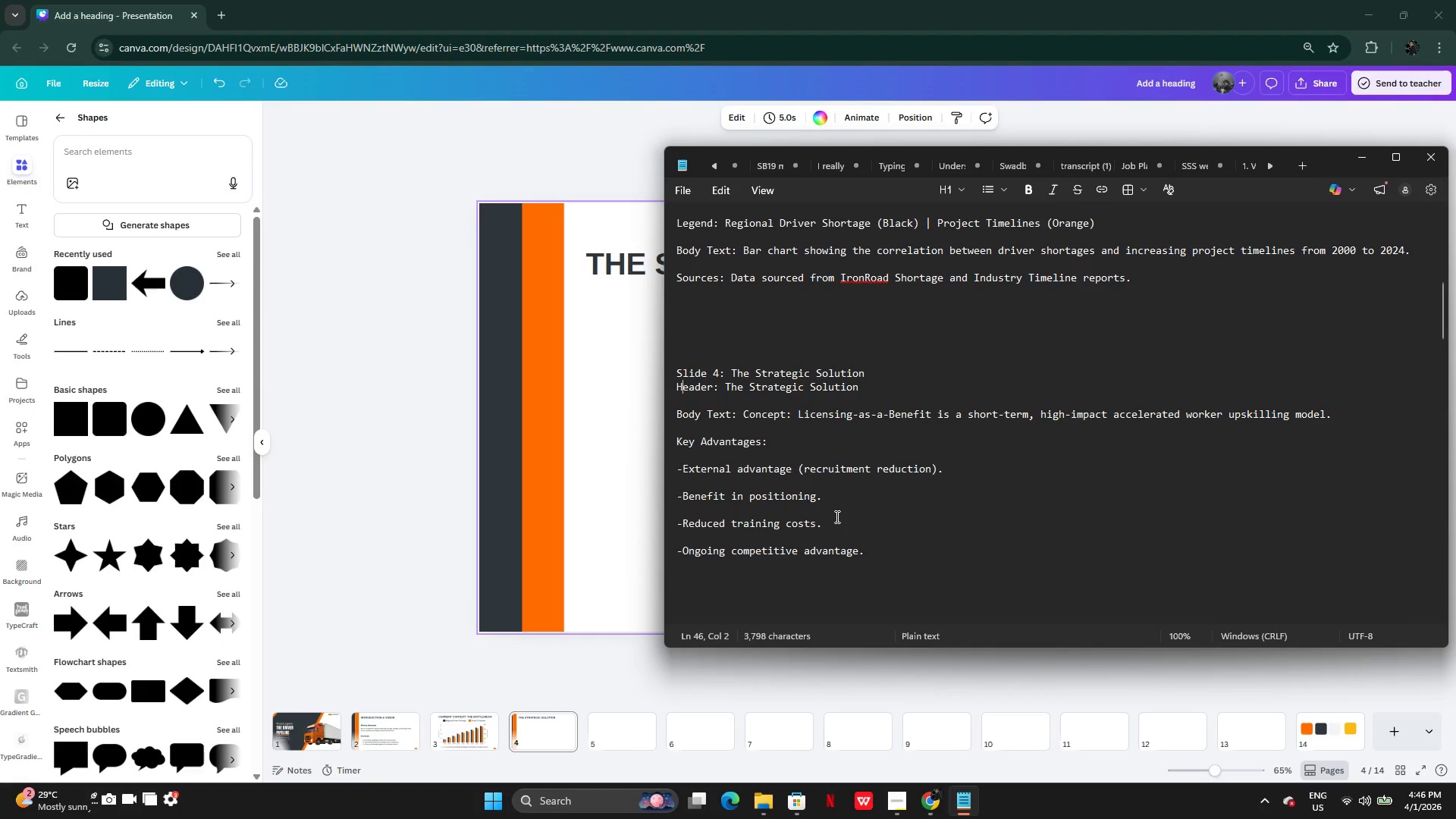 
scroll: coordinate [836, 516], scroll_direction: none, amount: 0.0
 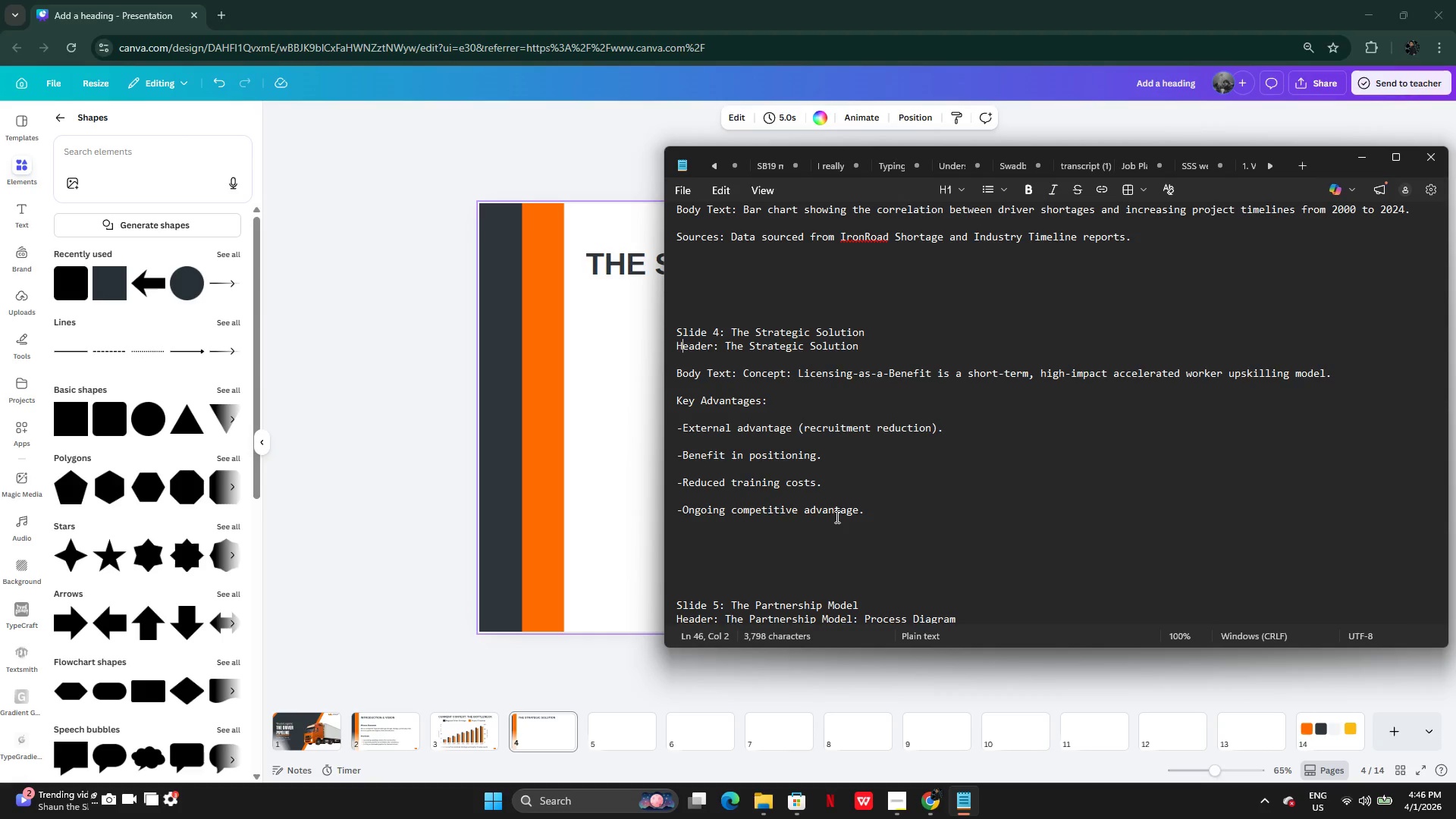 
wait(14.92)
 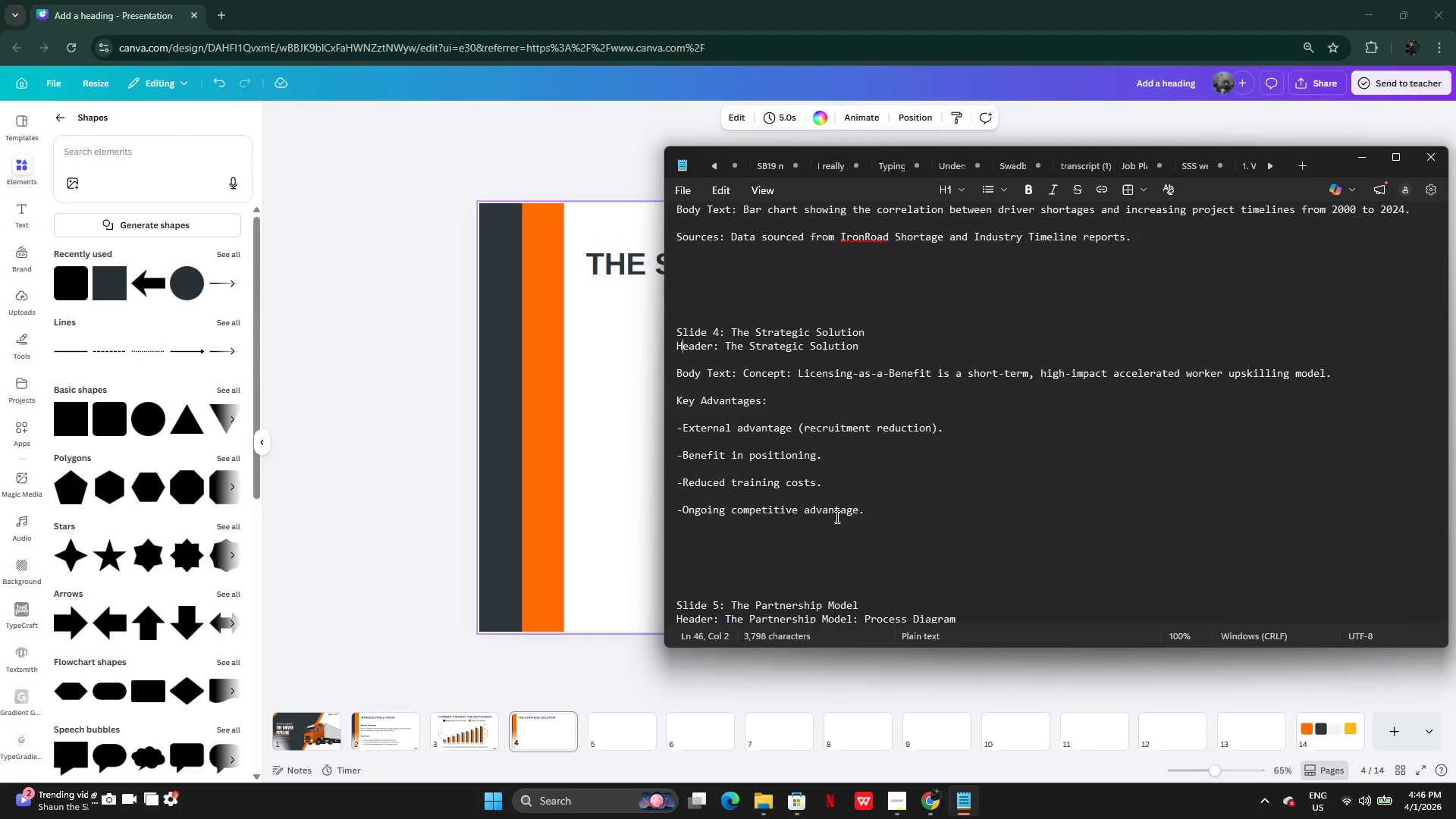 
left_click_drag(start_coordinate=[795, 374], to_coordinate=[1336, 371])
 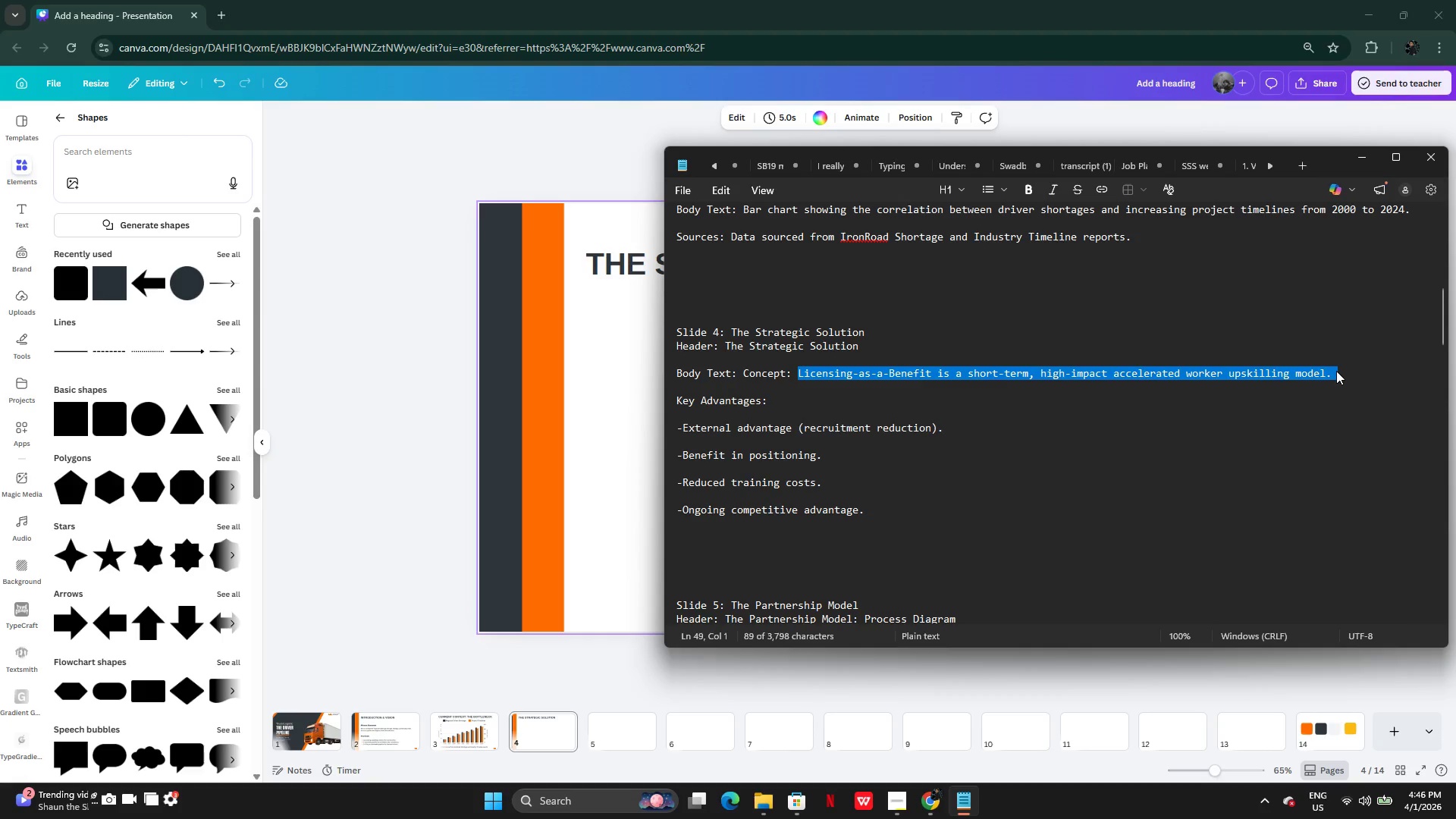 
key(Control+C)
 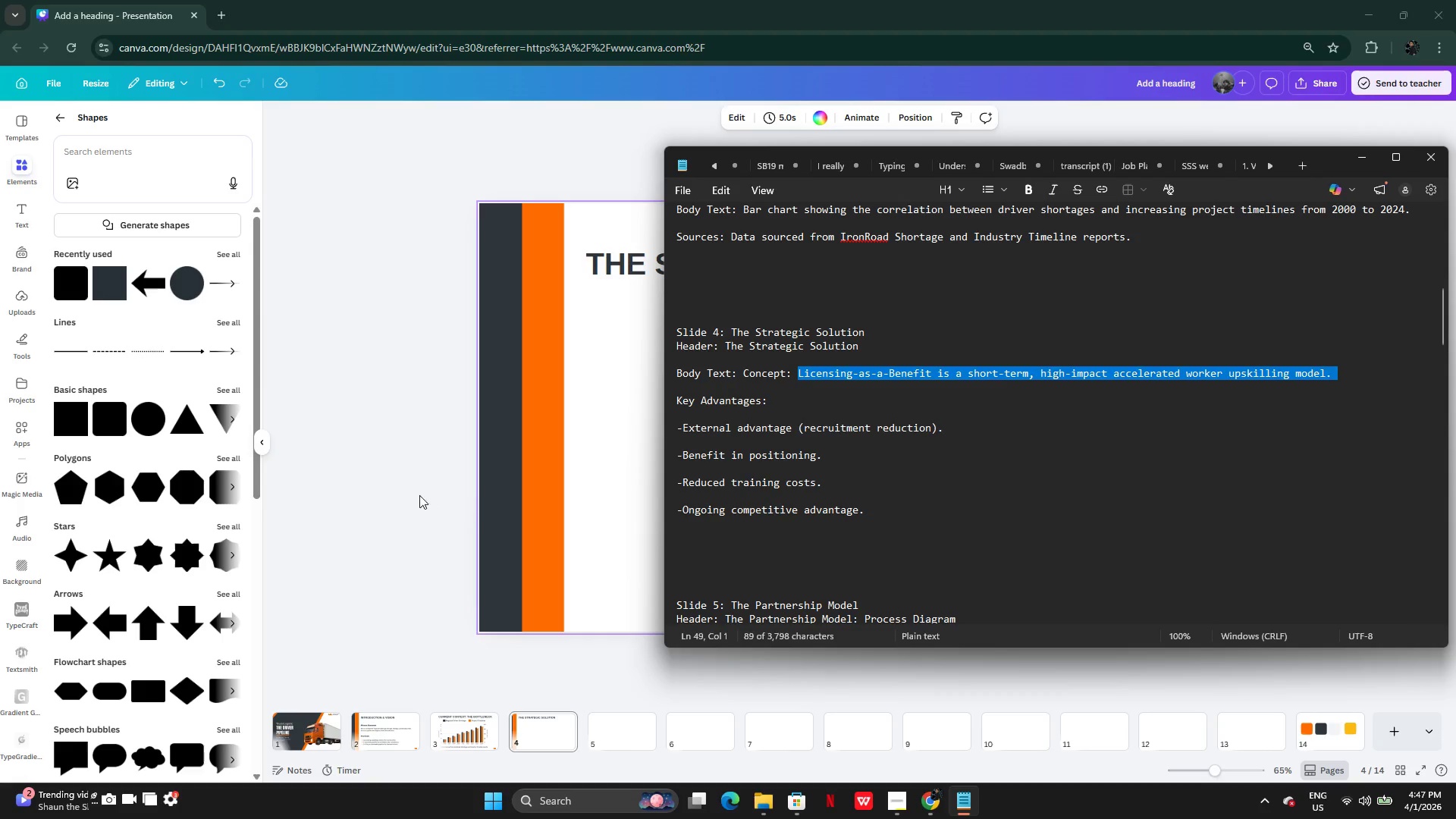 
left_click([416, 495])
 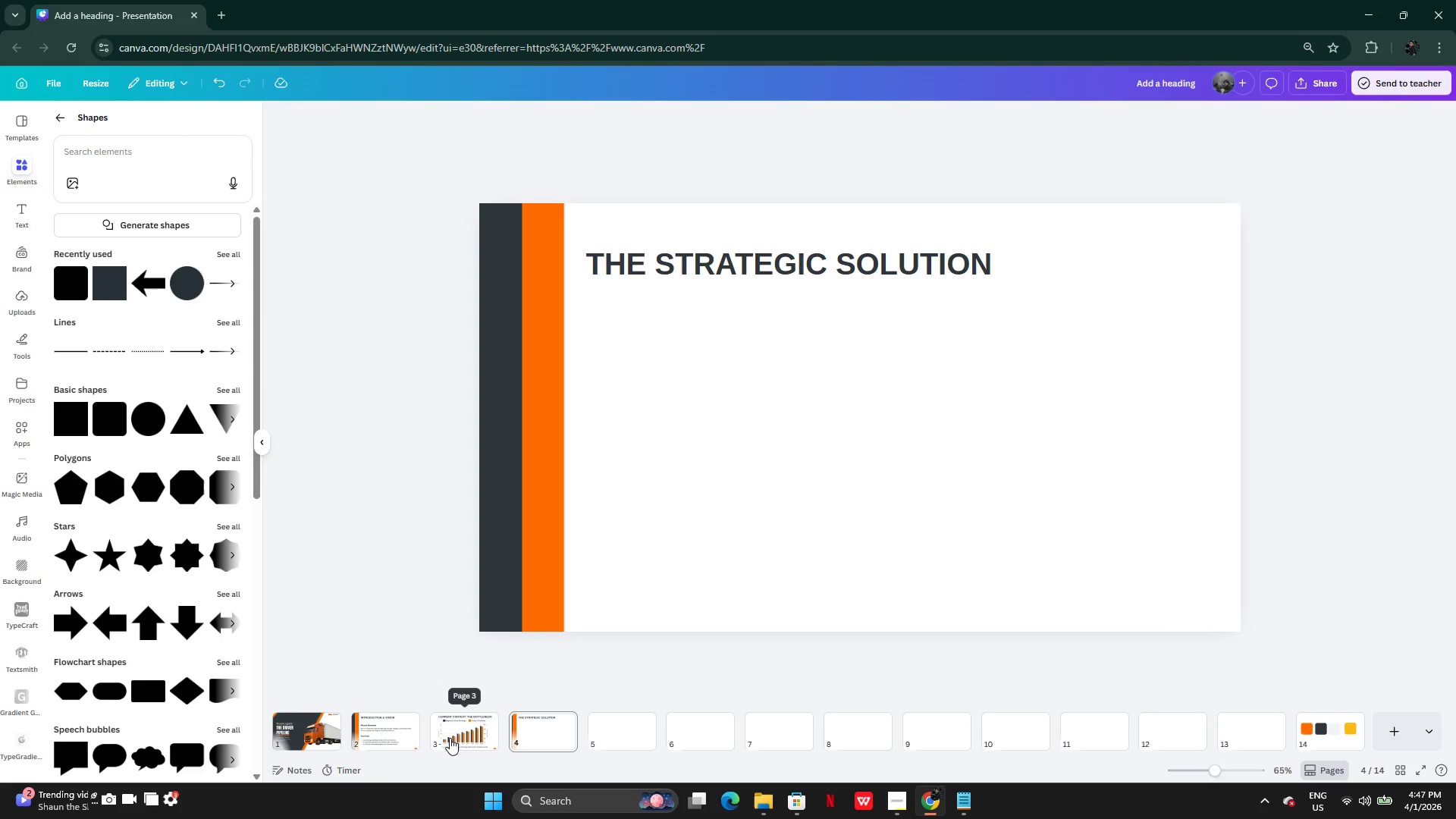 
left_click([456, 736])
 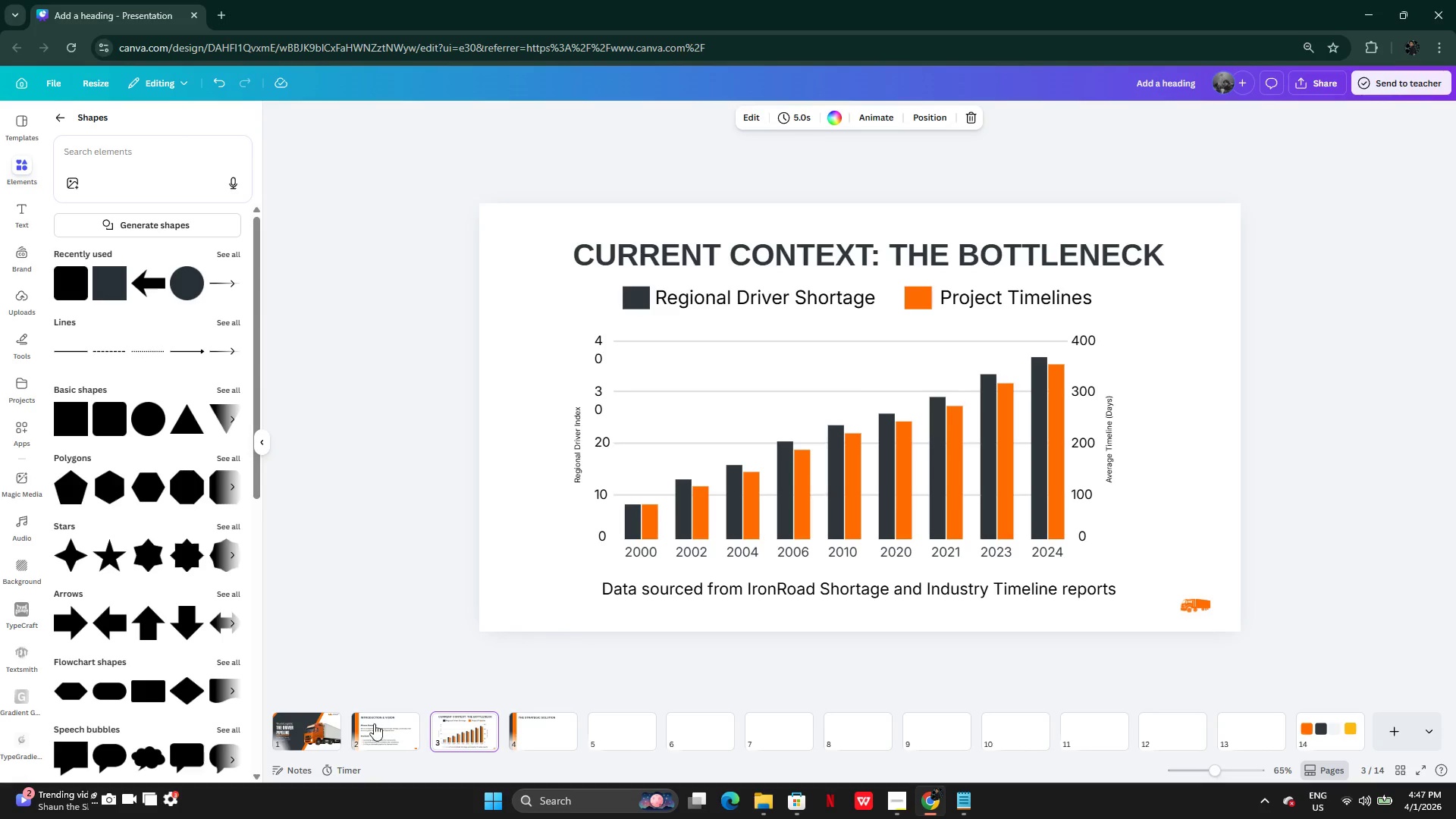 
left_click([369, 731])
 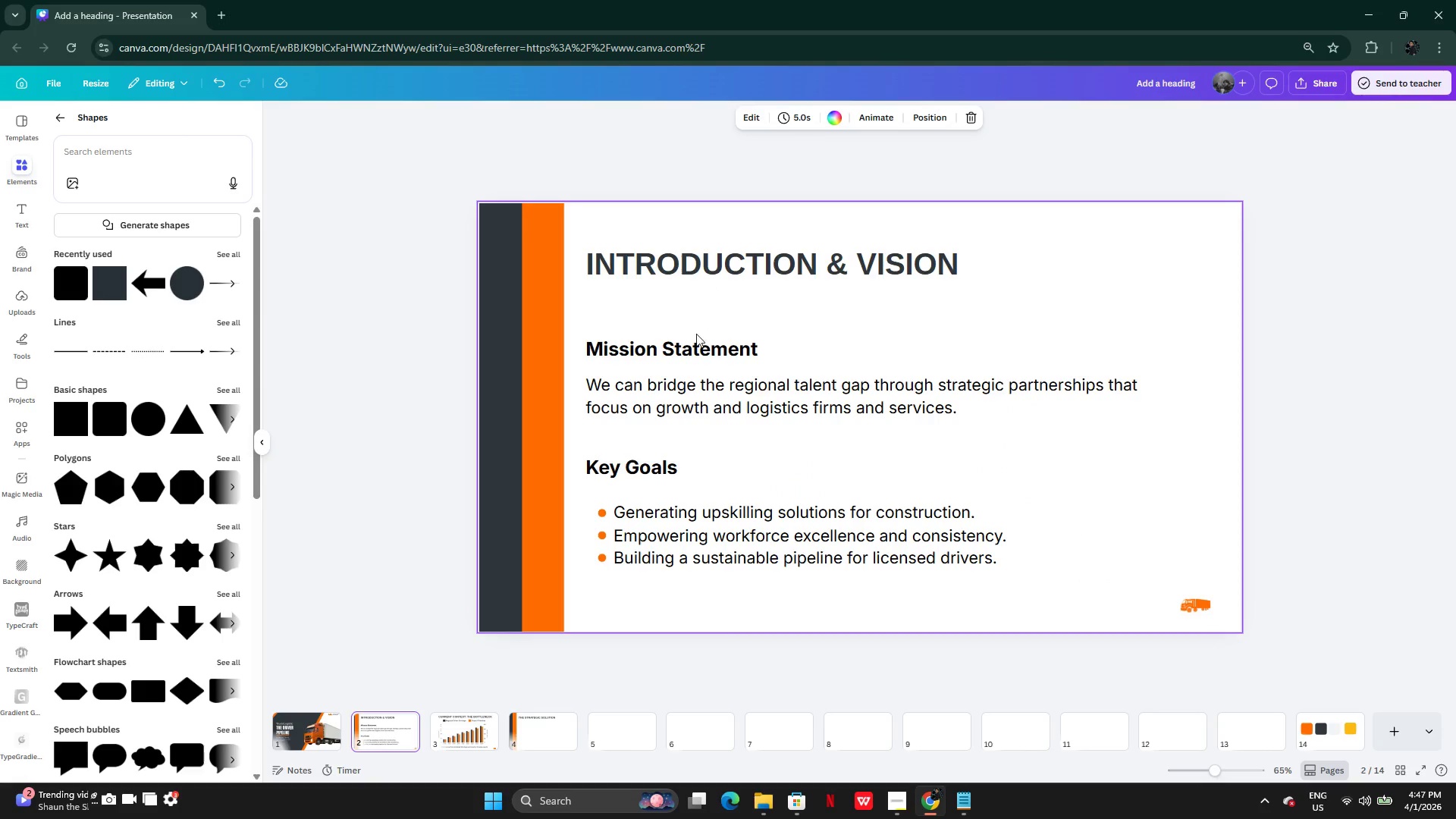 
left_click([679, 362])
 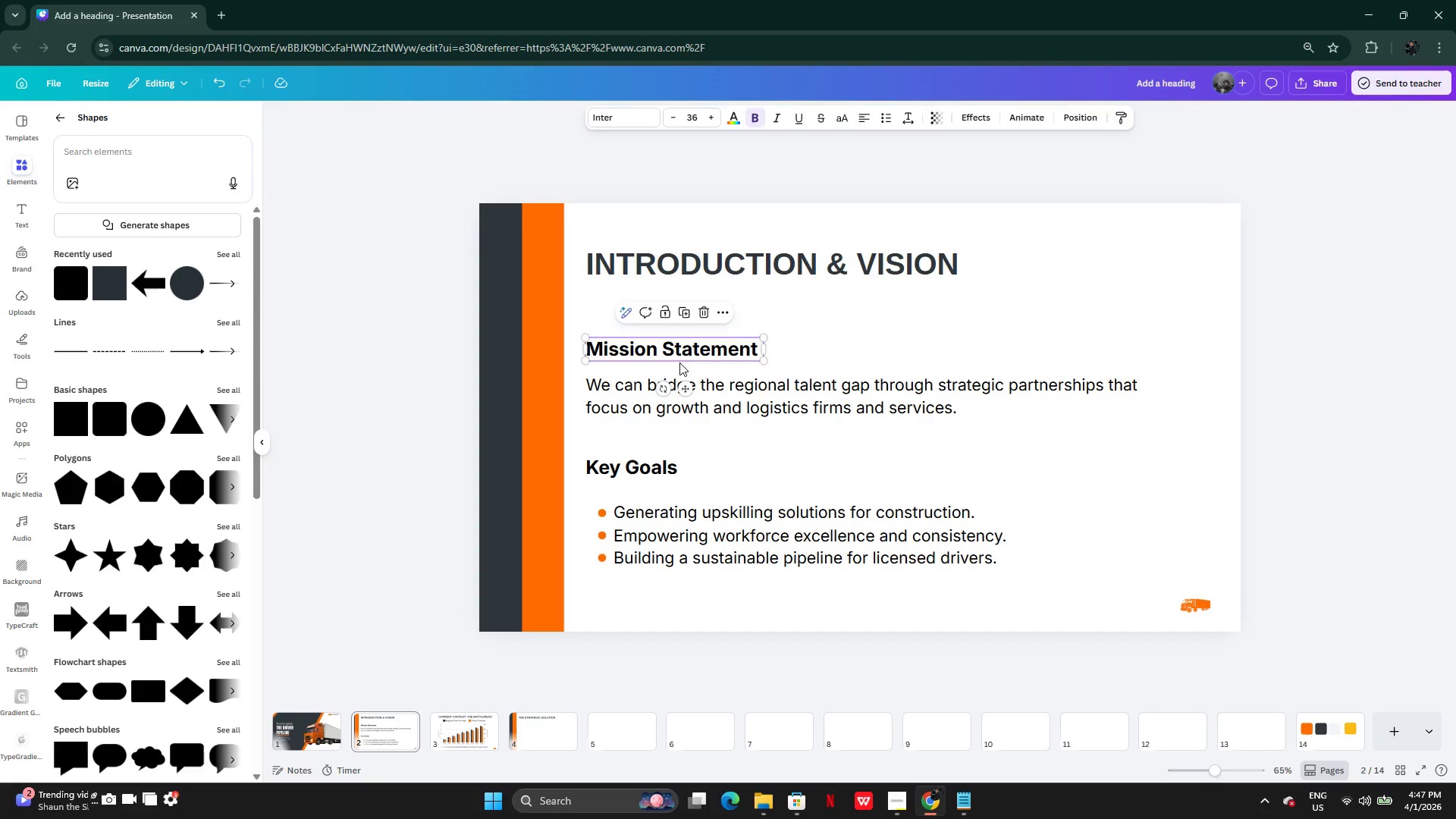 
key(Control+C)
 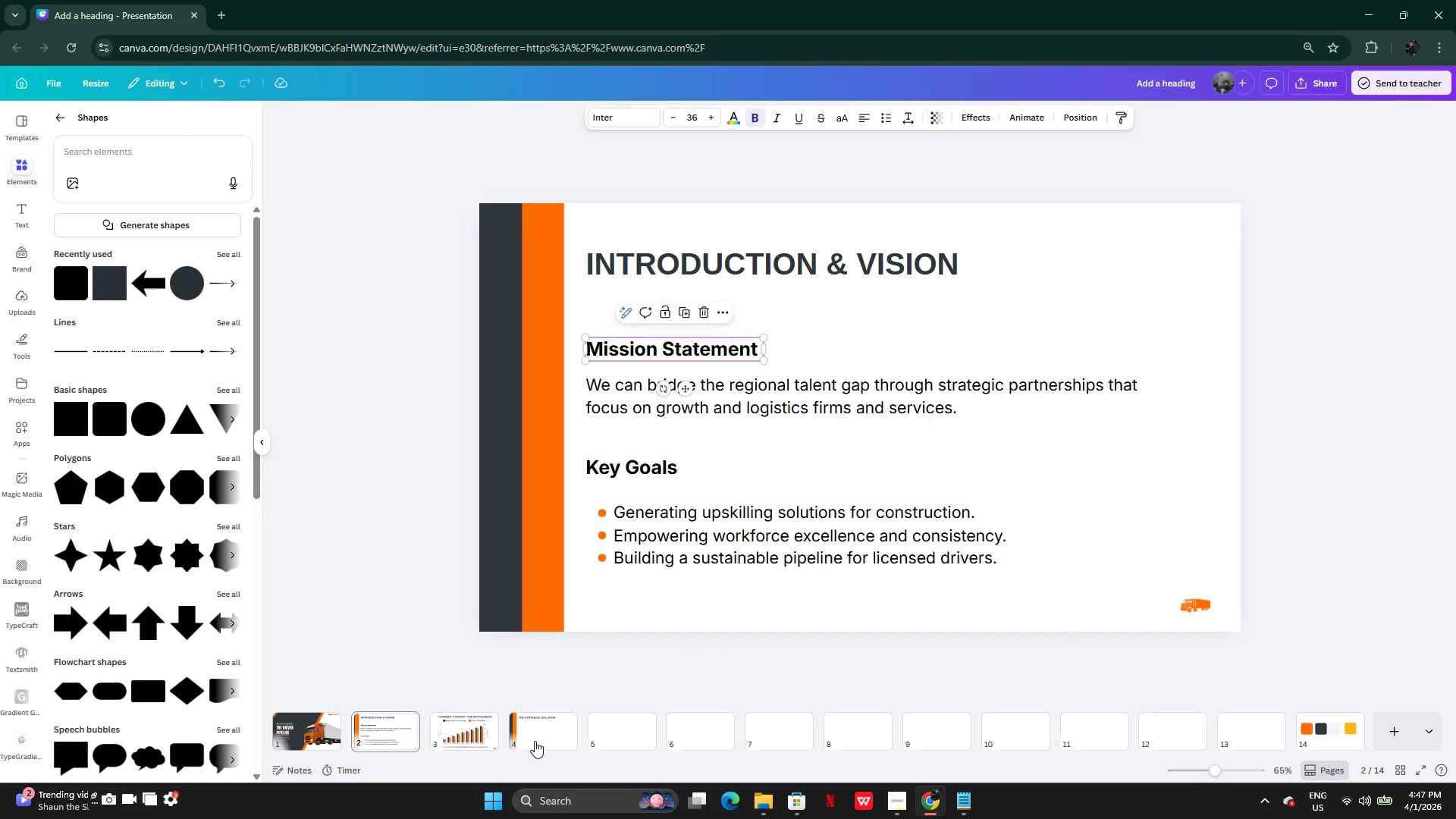 
left_click([535, 741])
 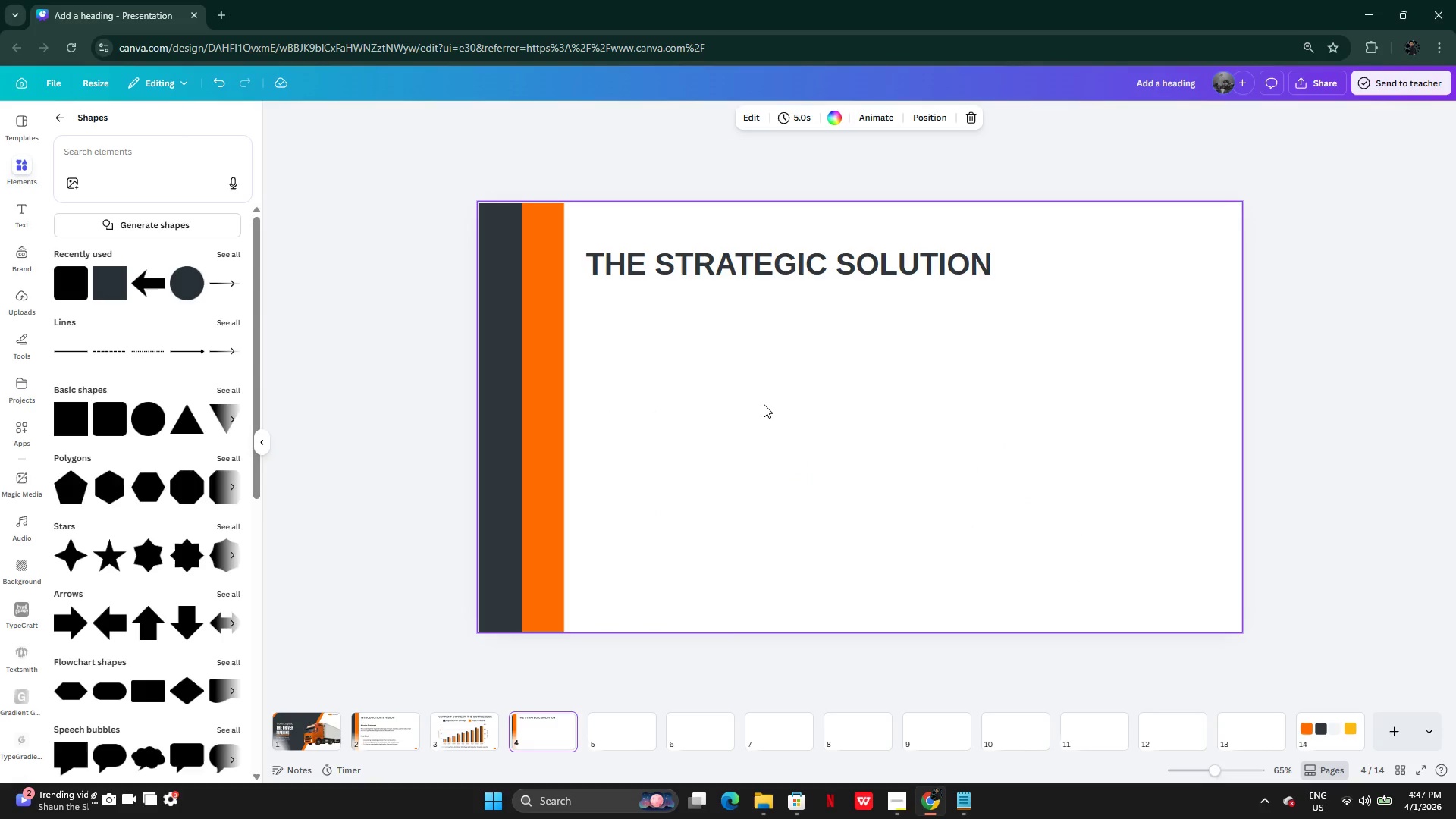 
key(Control+V)
 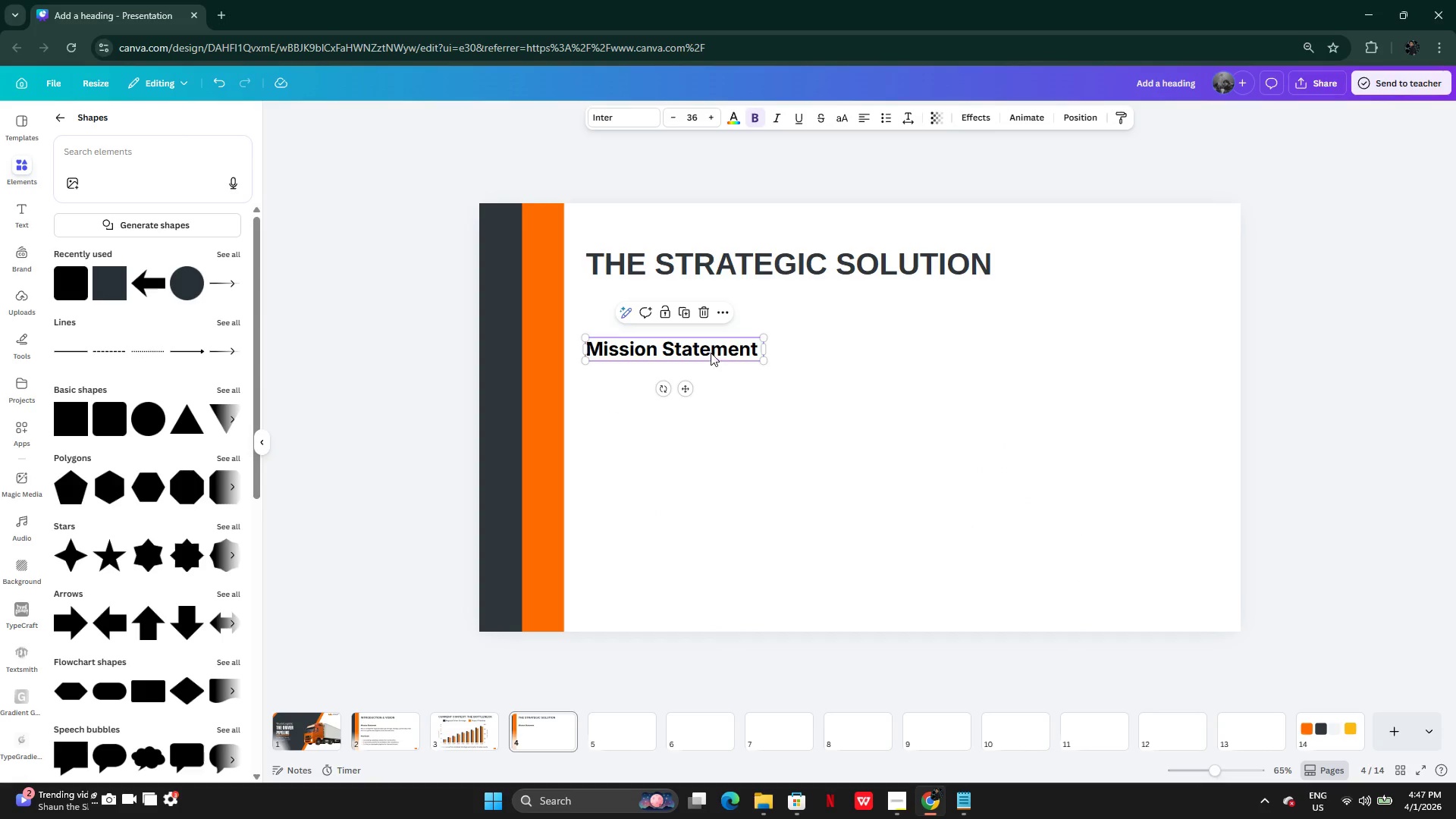 
left_click_drag(start_coordinate=[711, 350], to_coordinate=[712, 311])
 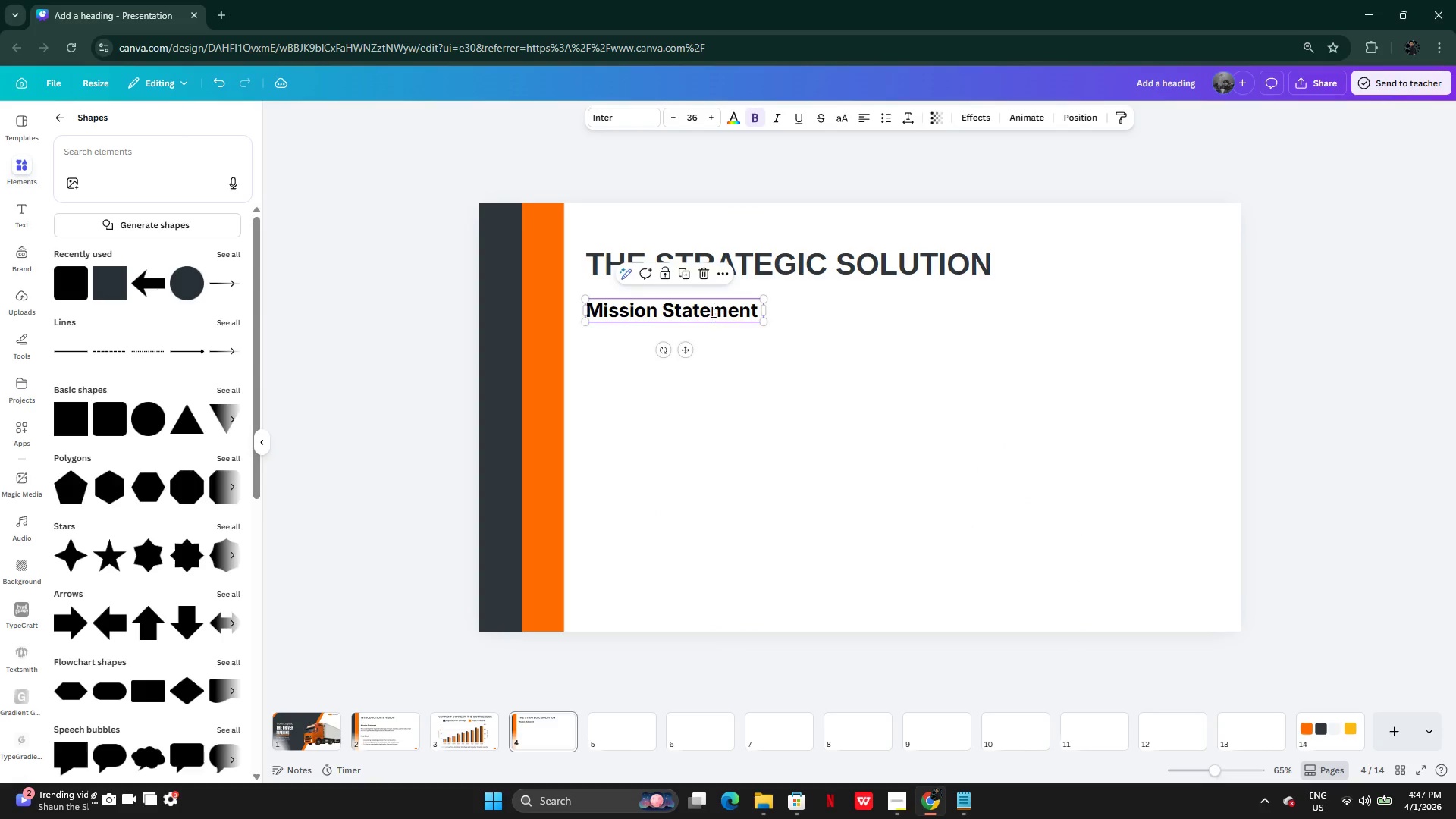 
double_click([712, 311])
 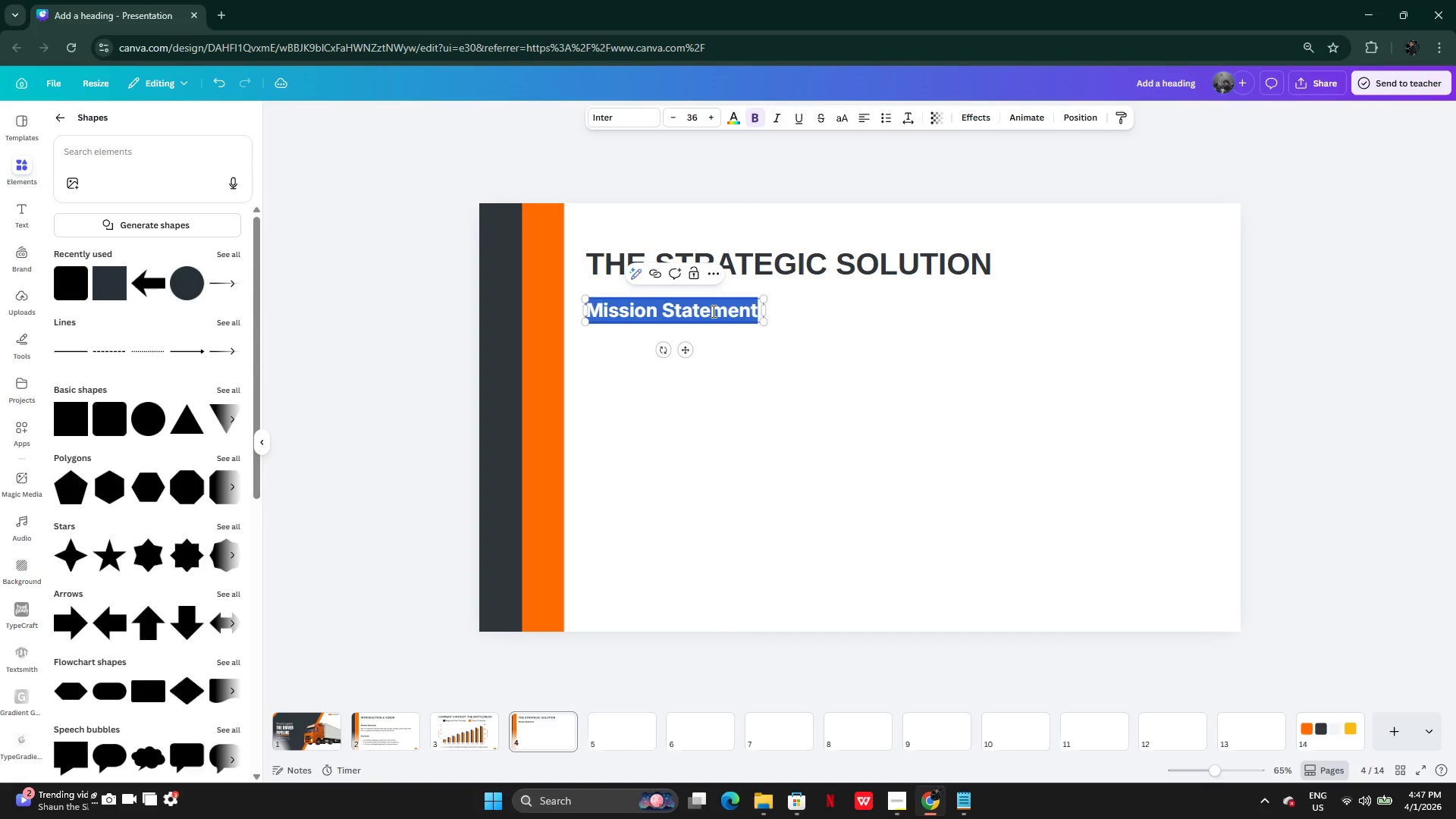 
key(Control+V)
 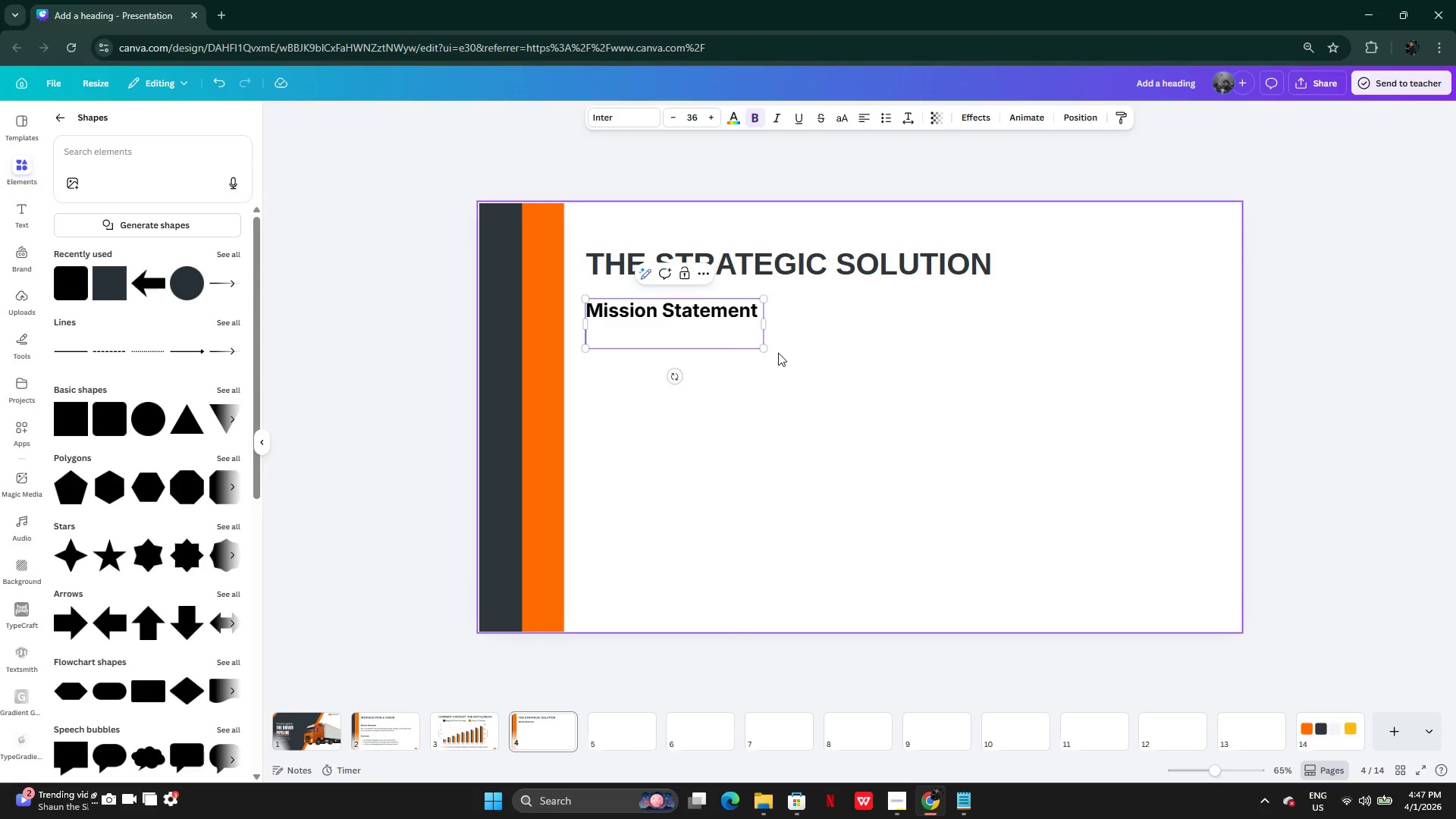 
key(Control+Z)
 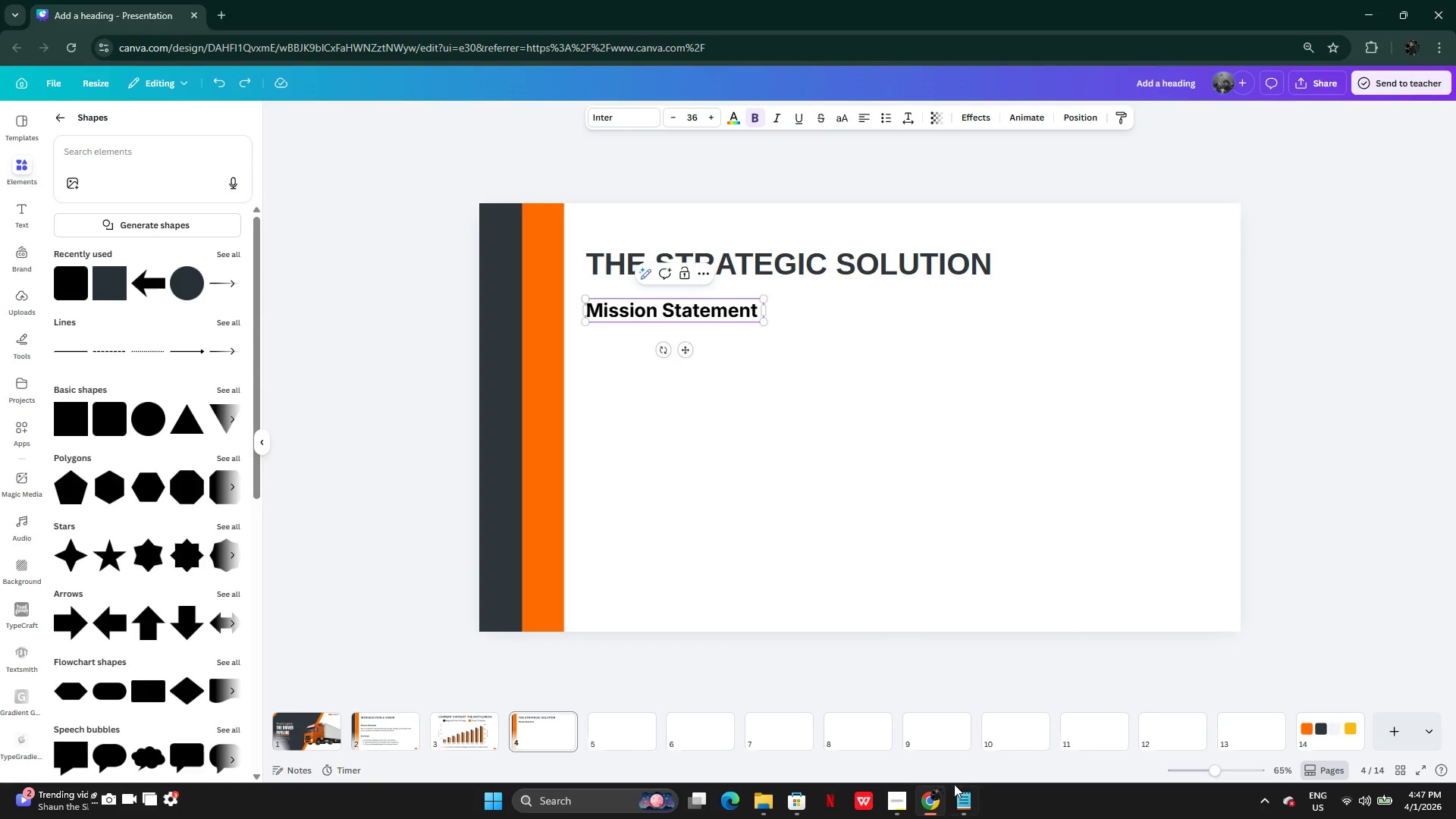 
left_click([958, 795])
 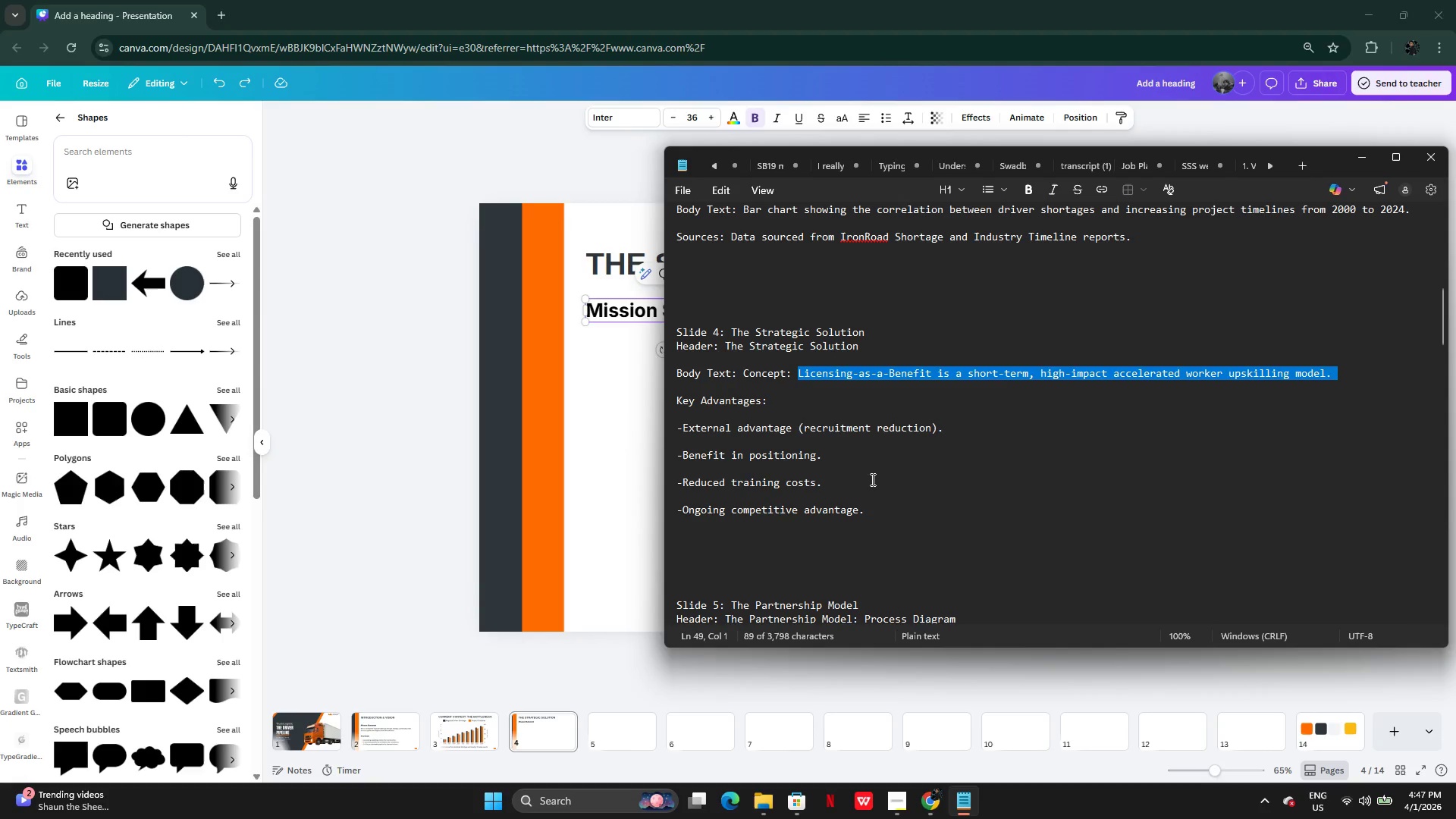 
key(Control+C)
 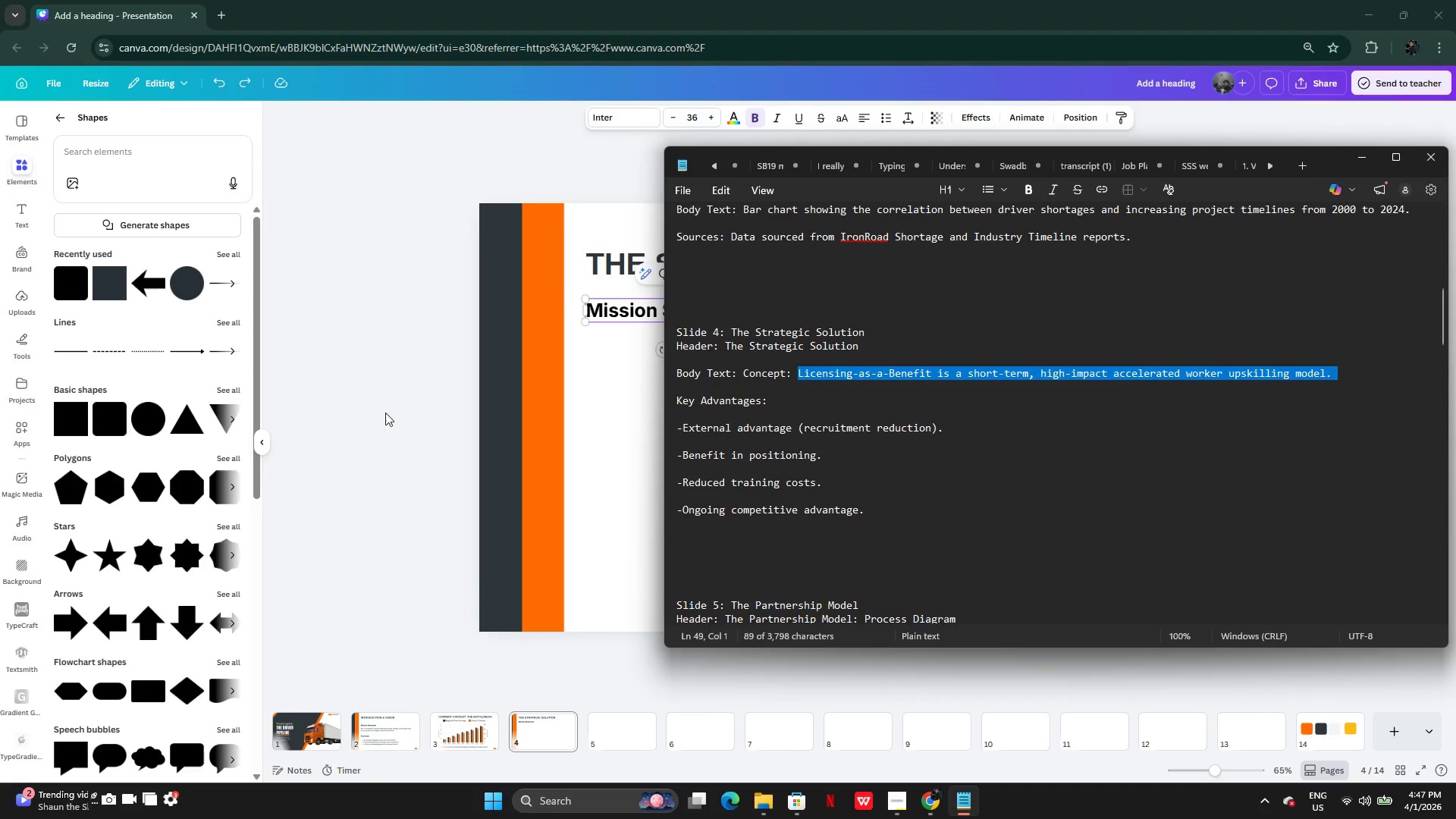 
left_click([384, 412])
 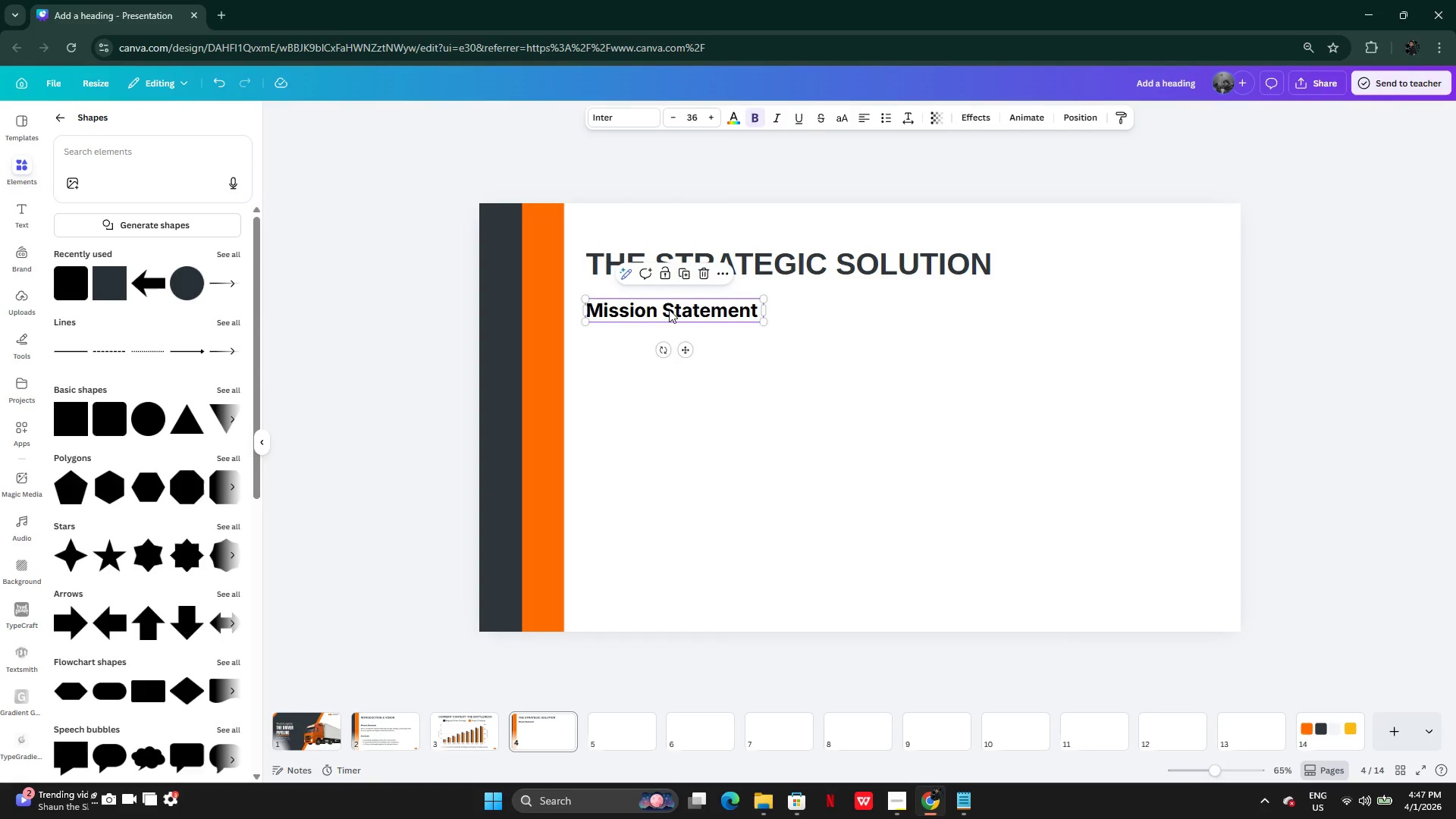 
double_click([669, 309])
 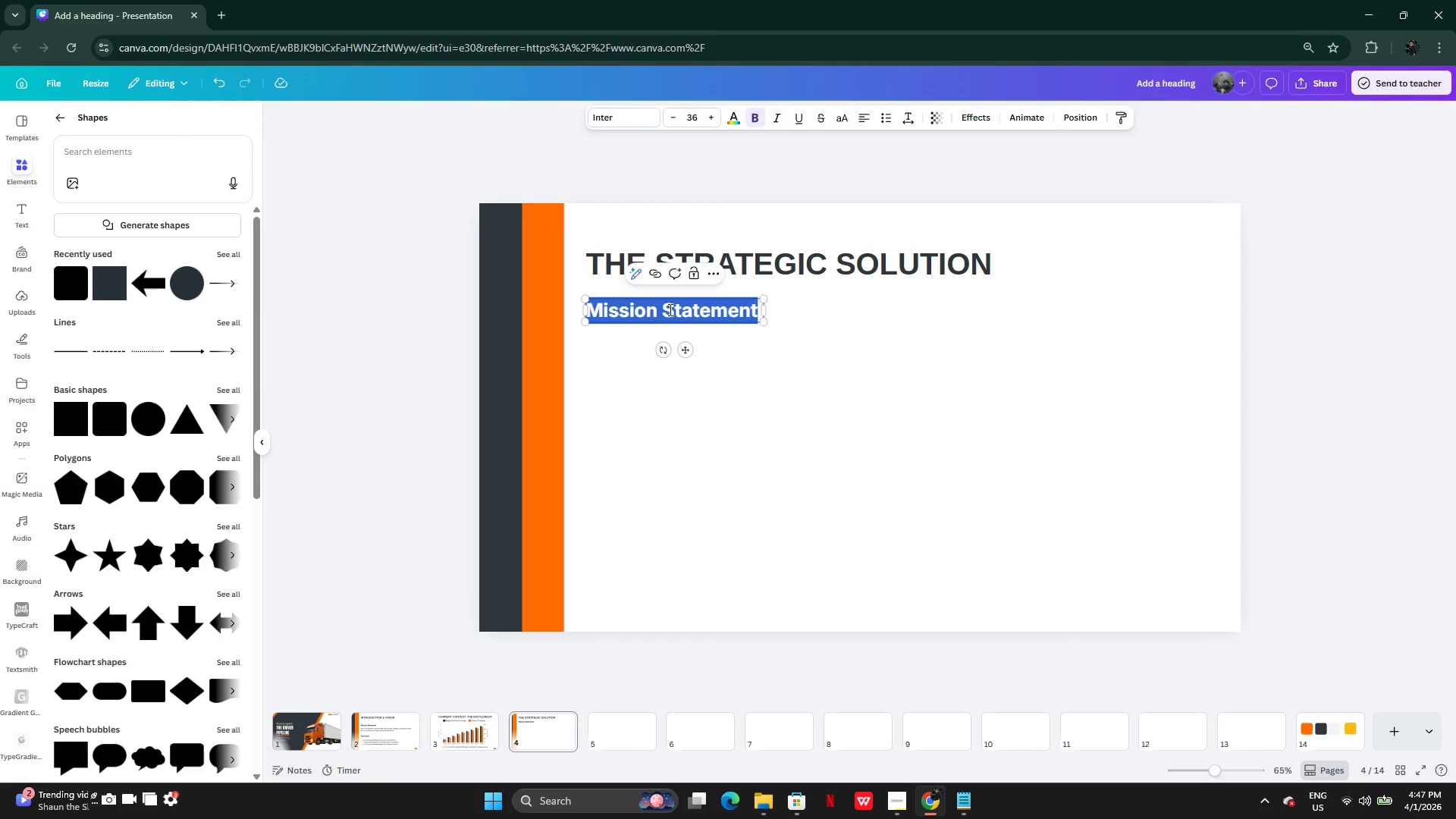 
key(Control+V)
 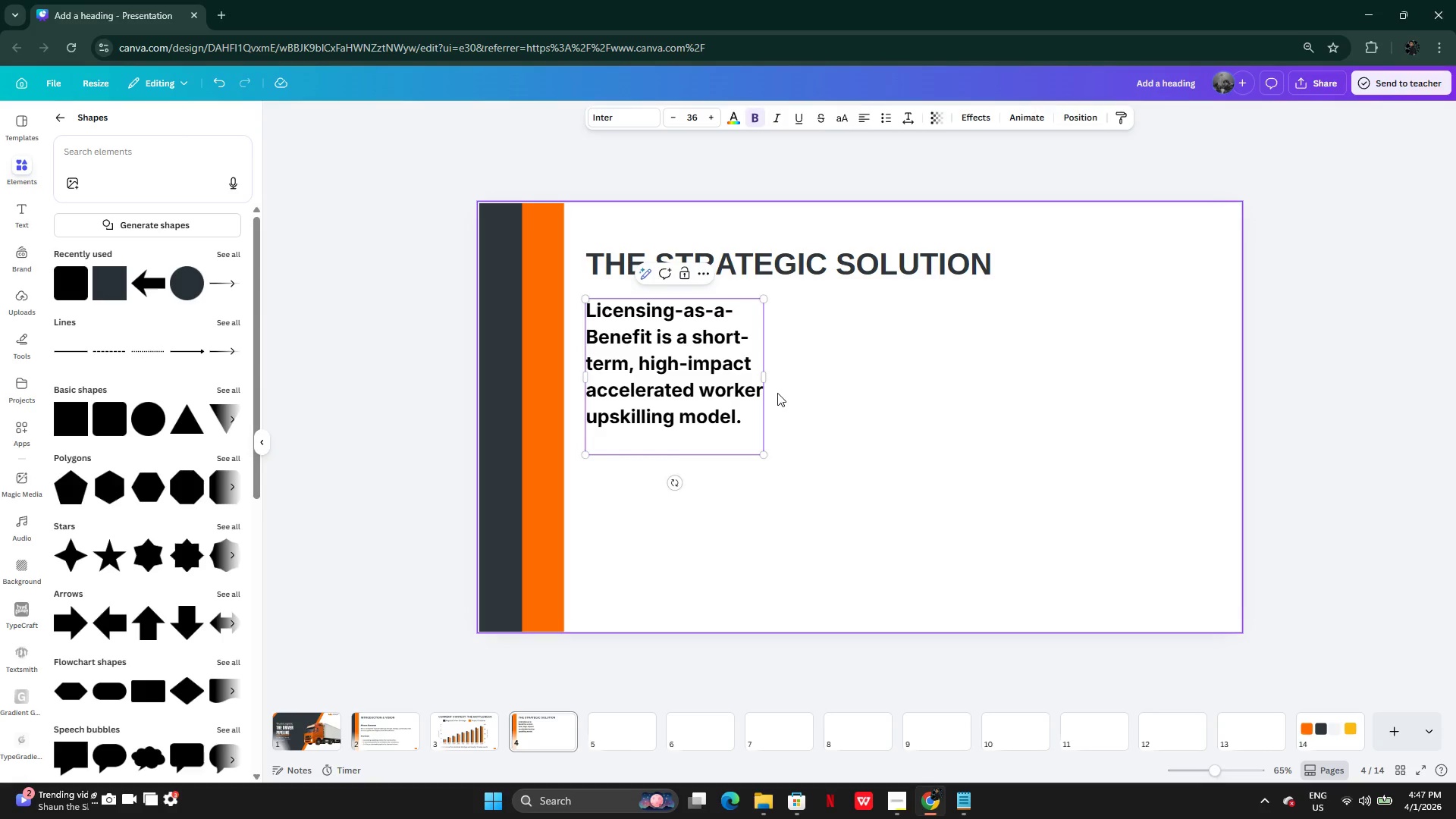 
double_click([735, 384])
 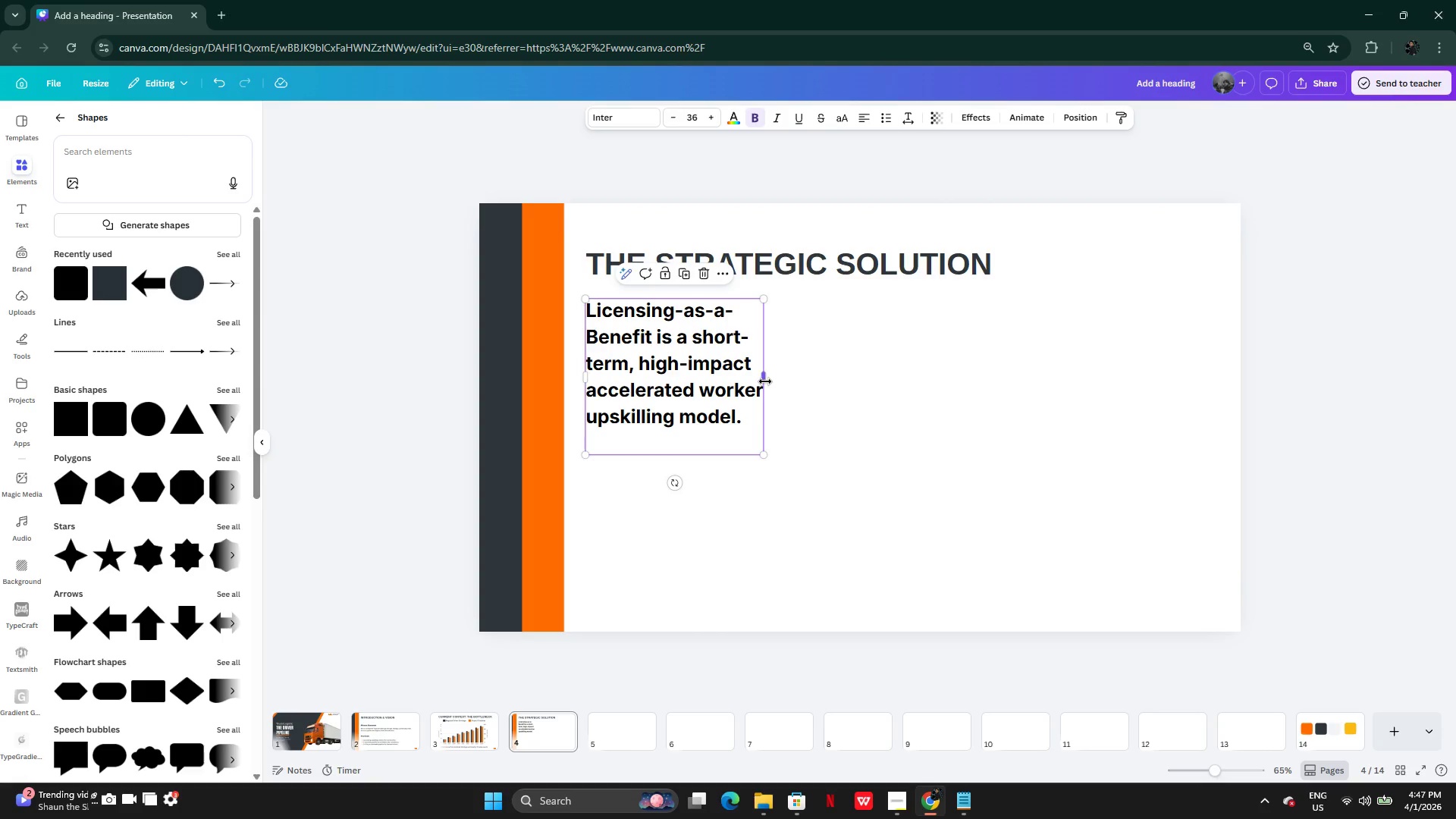 
left_click_drag(start_coordinate=[765, 381], to_coordinate=[1094, 333])
 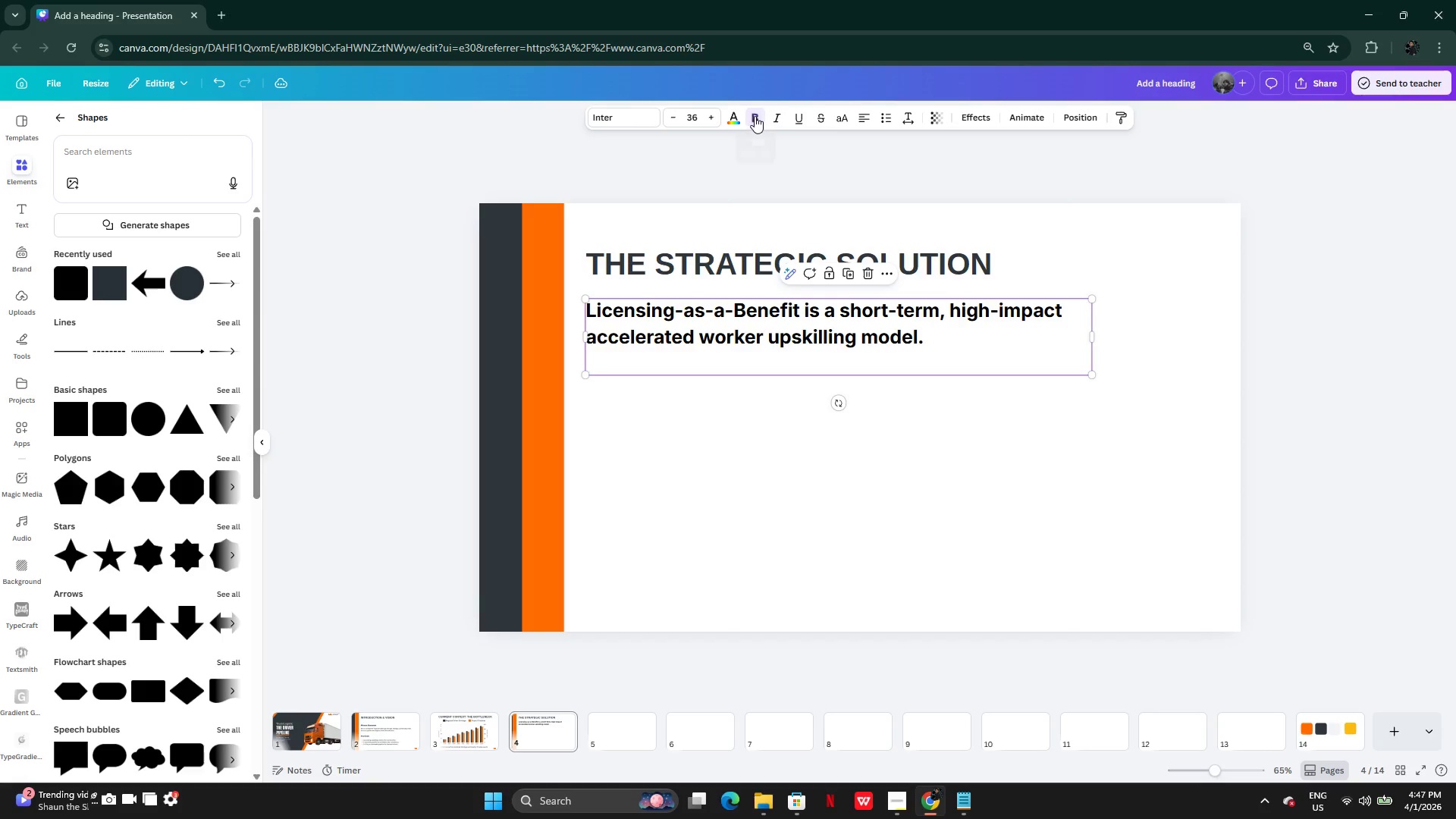 
left_click([755, 116])
 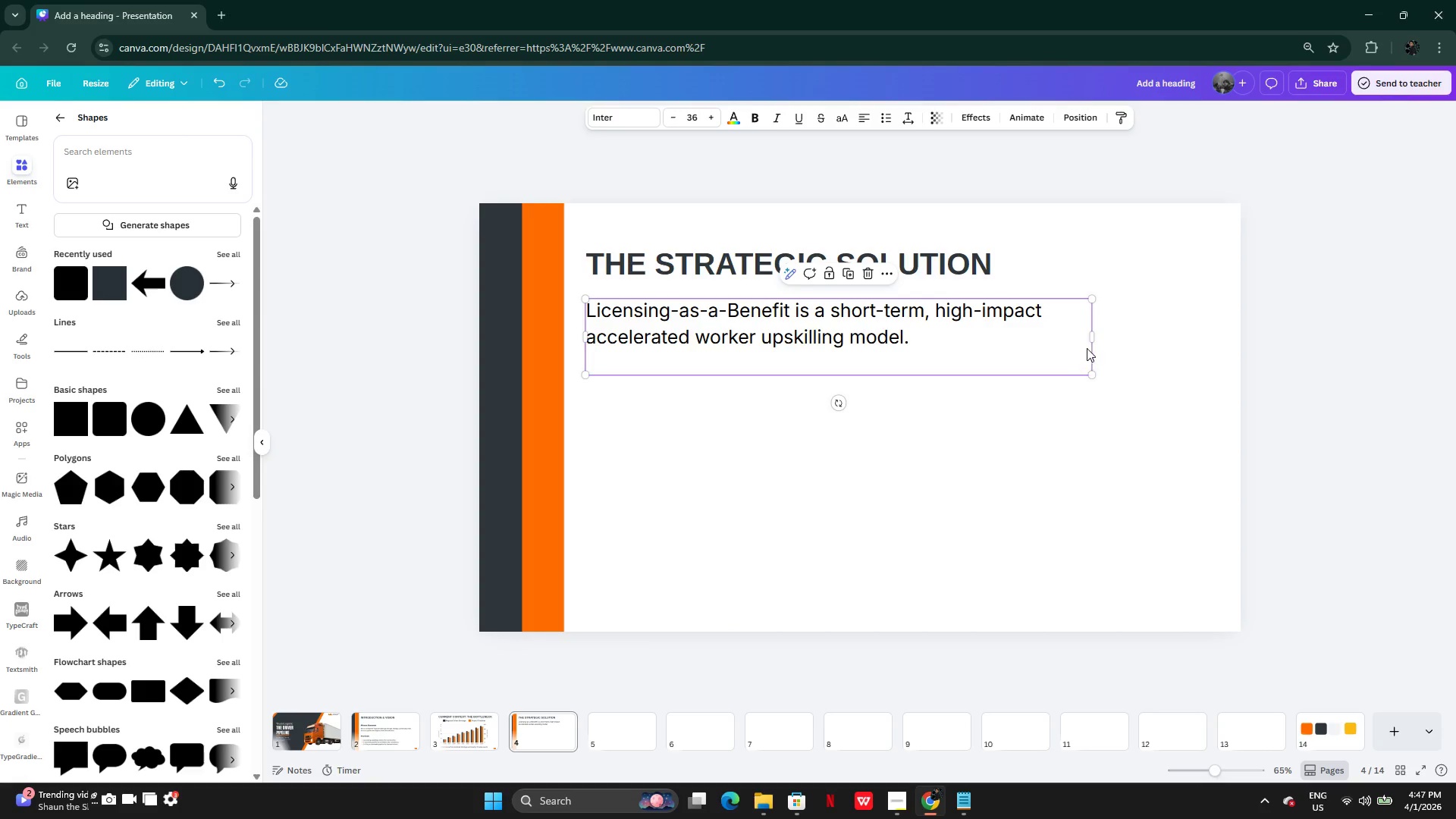 
left_click_drag(start_coordinate=[1095, 338], to_coordinate=[1090, 326])
 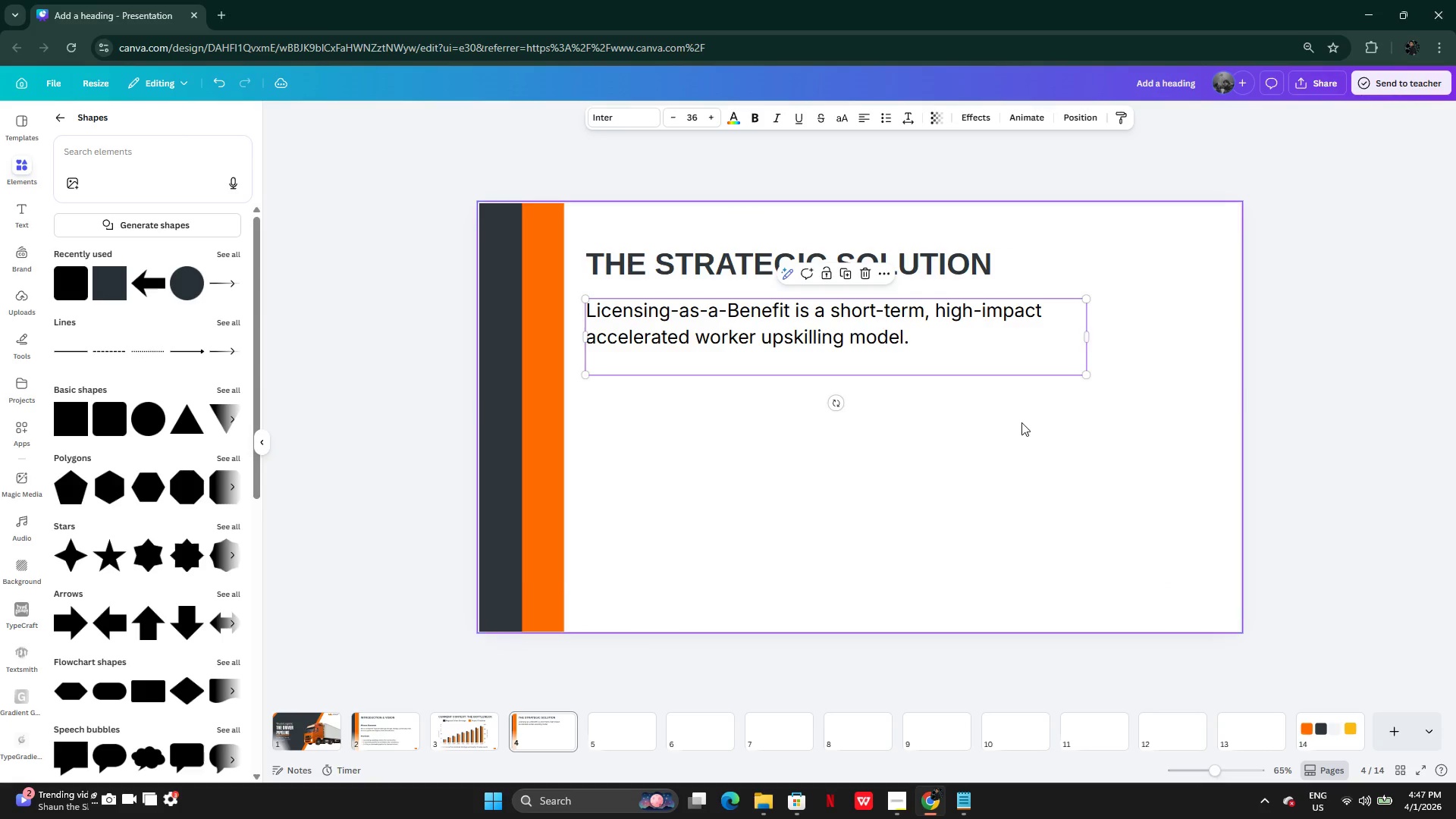 
left_click([1021, 422])
 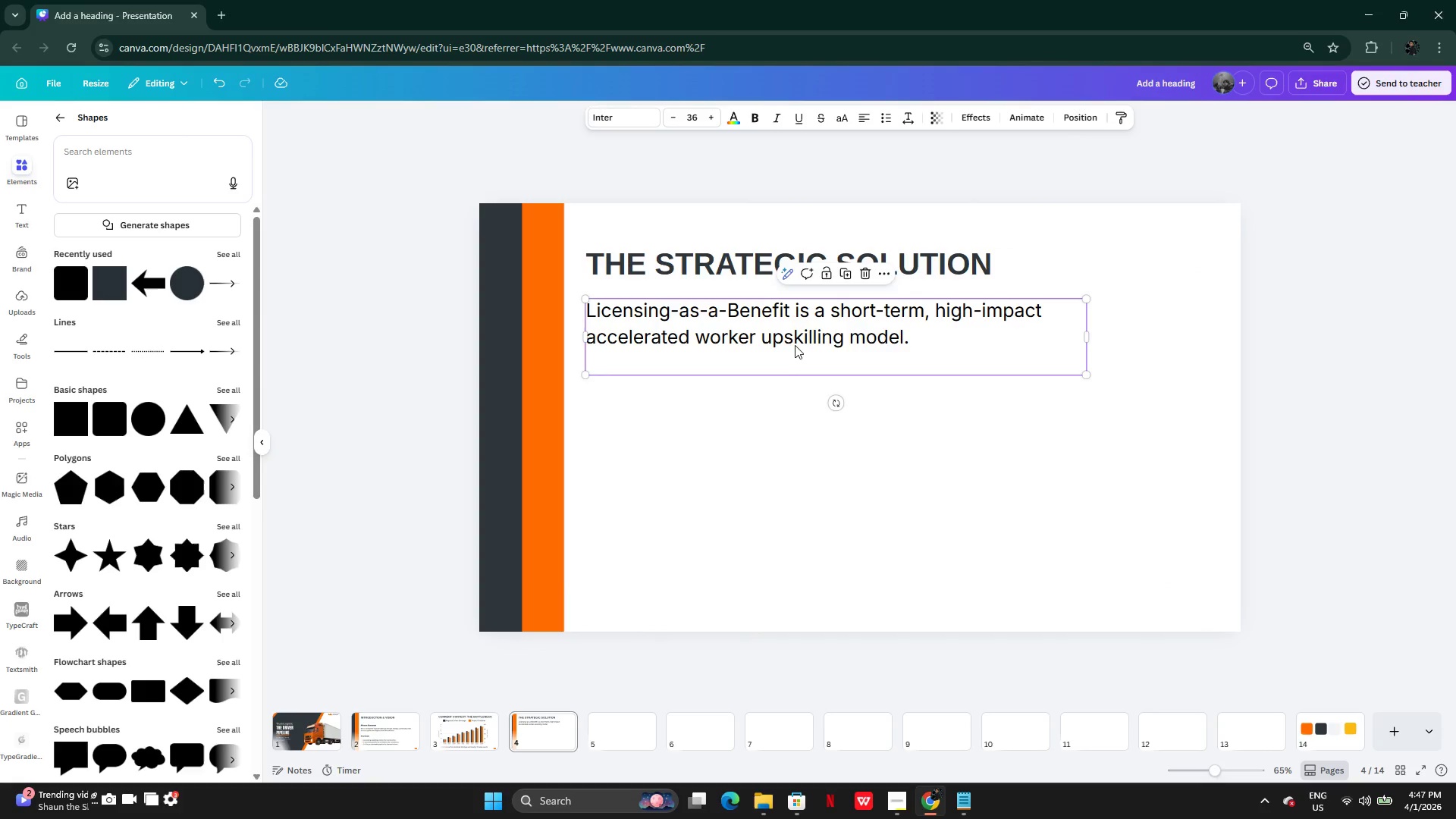 
double_click([774, 355])
 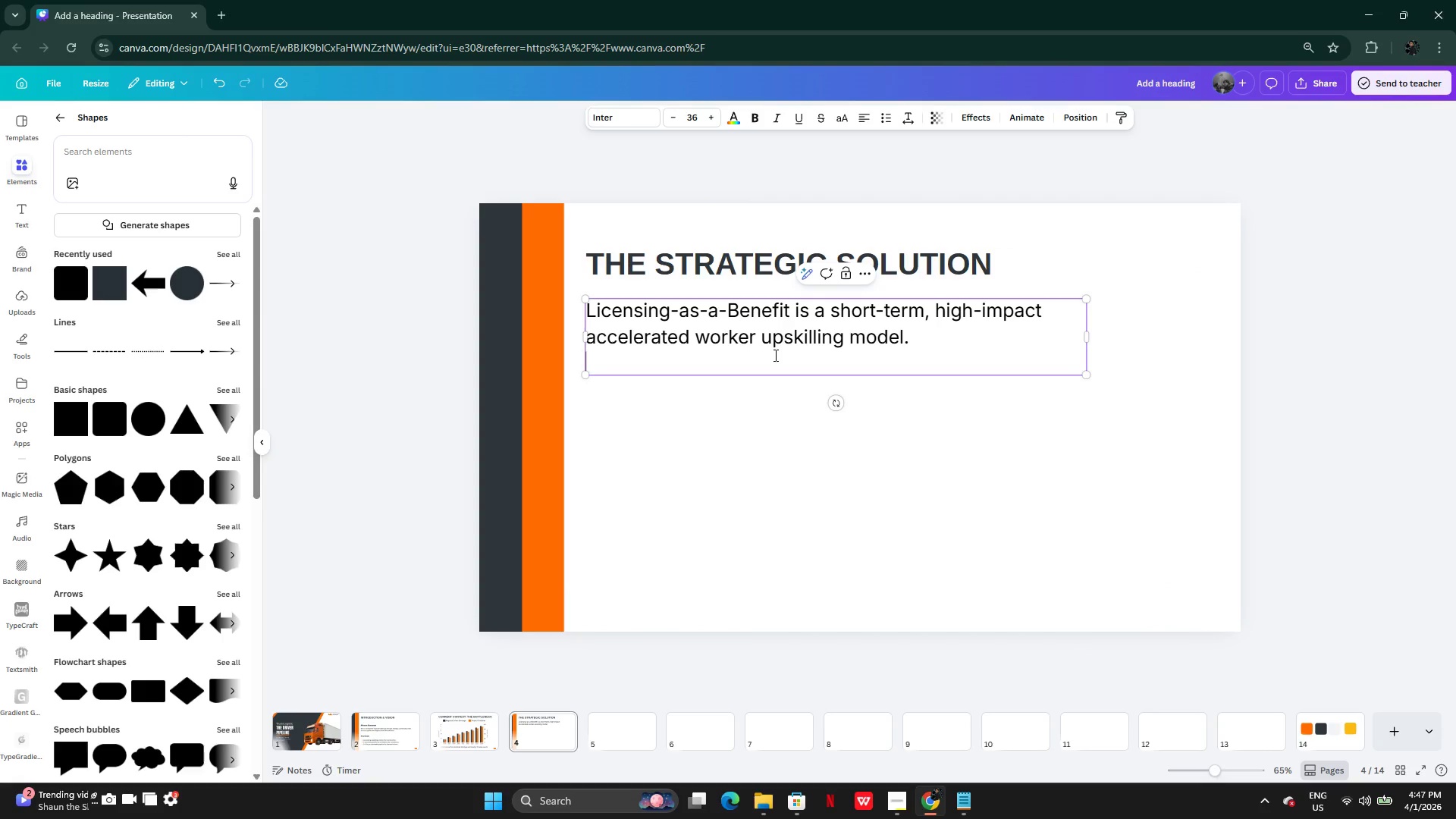 
key(Backspace)
 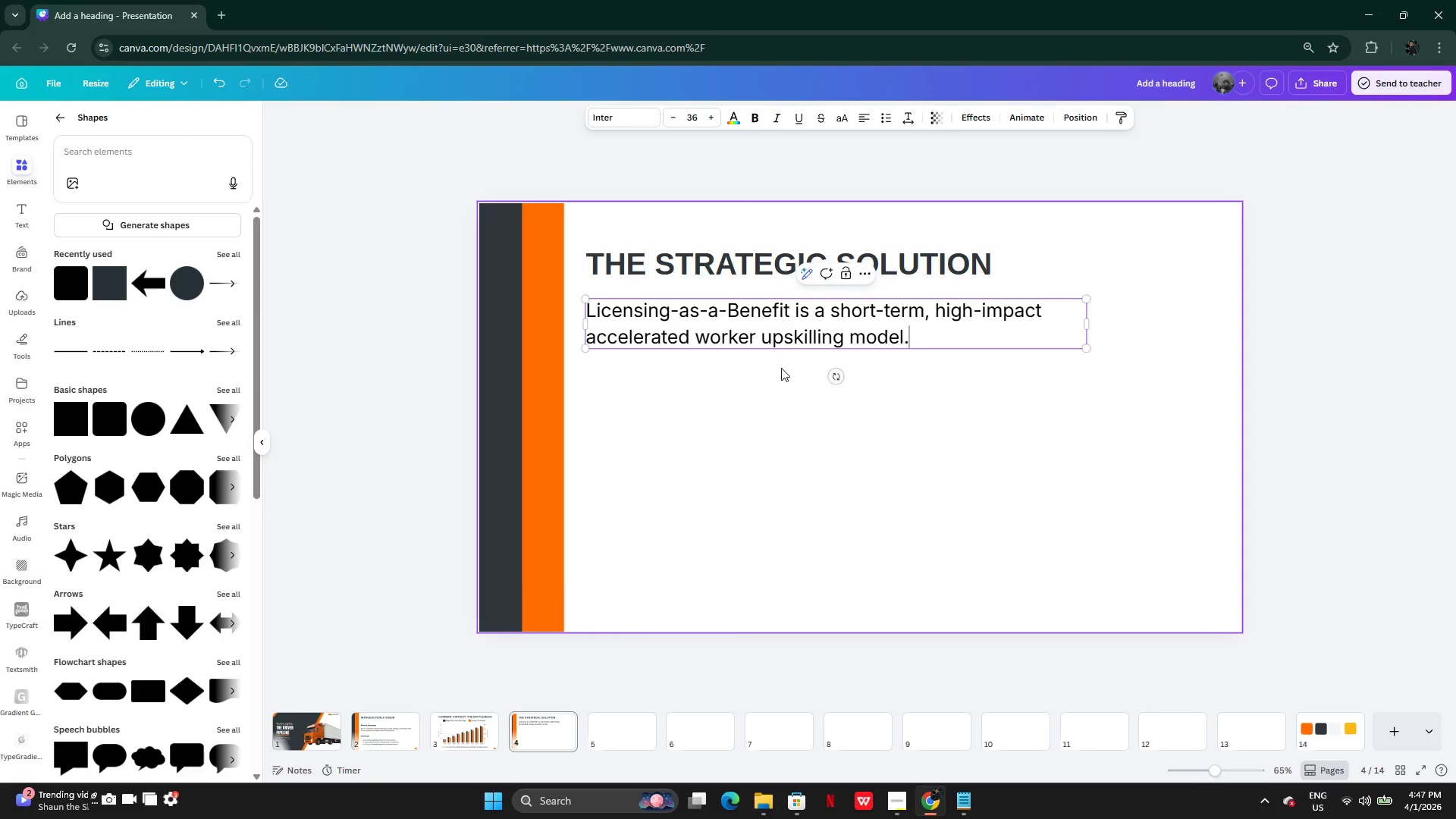 
left_click([771, 448])
 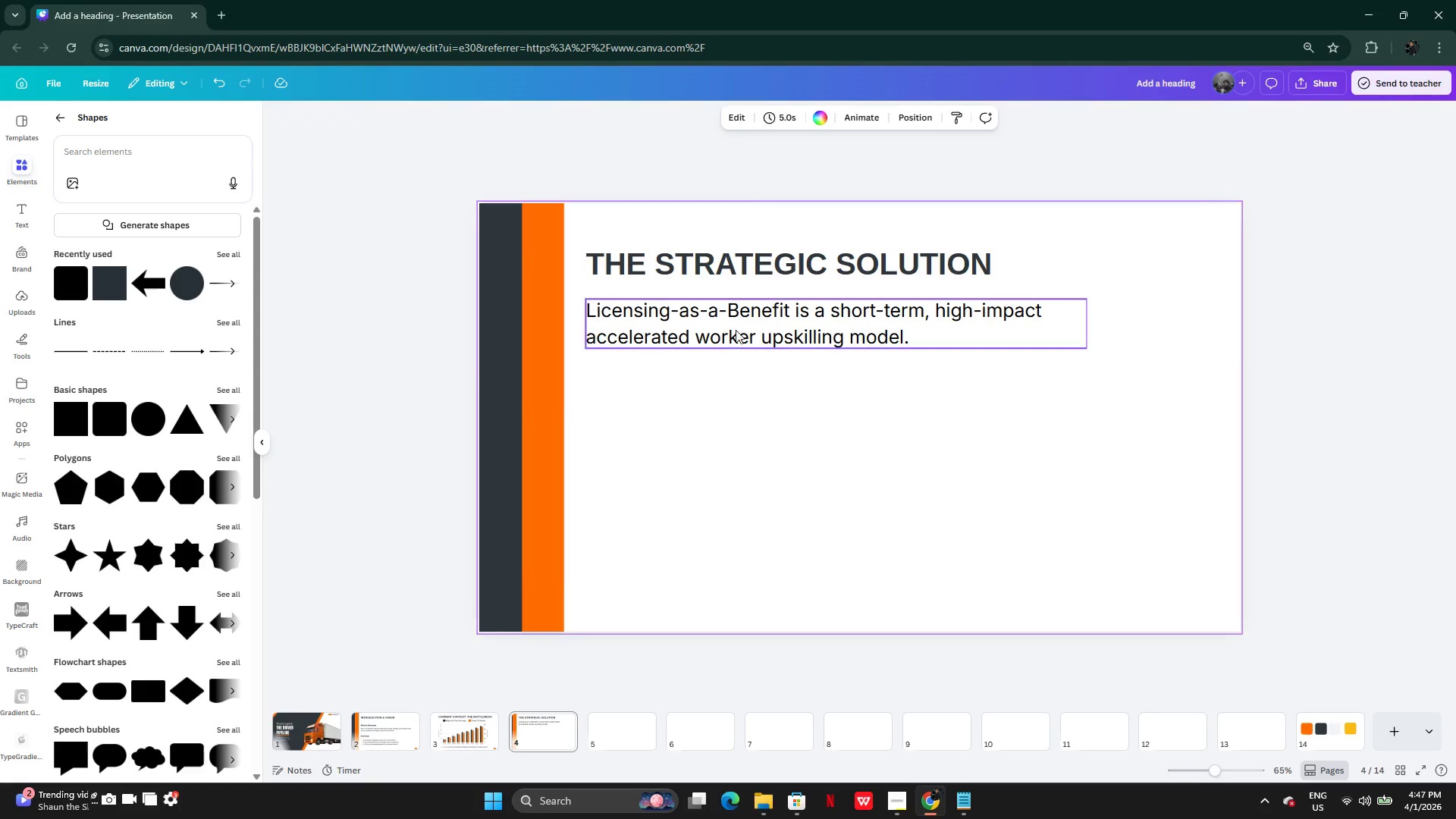 
left_click([735, 297])
 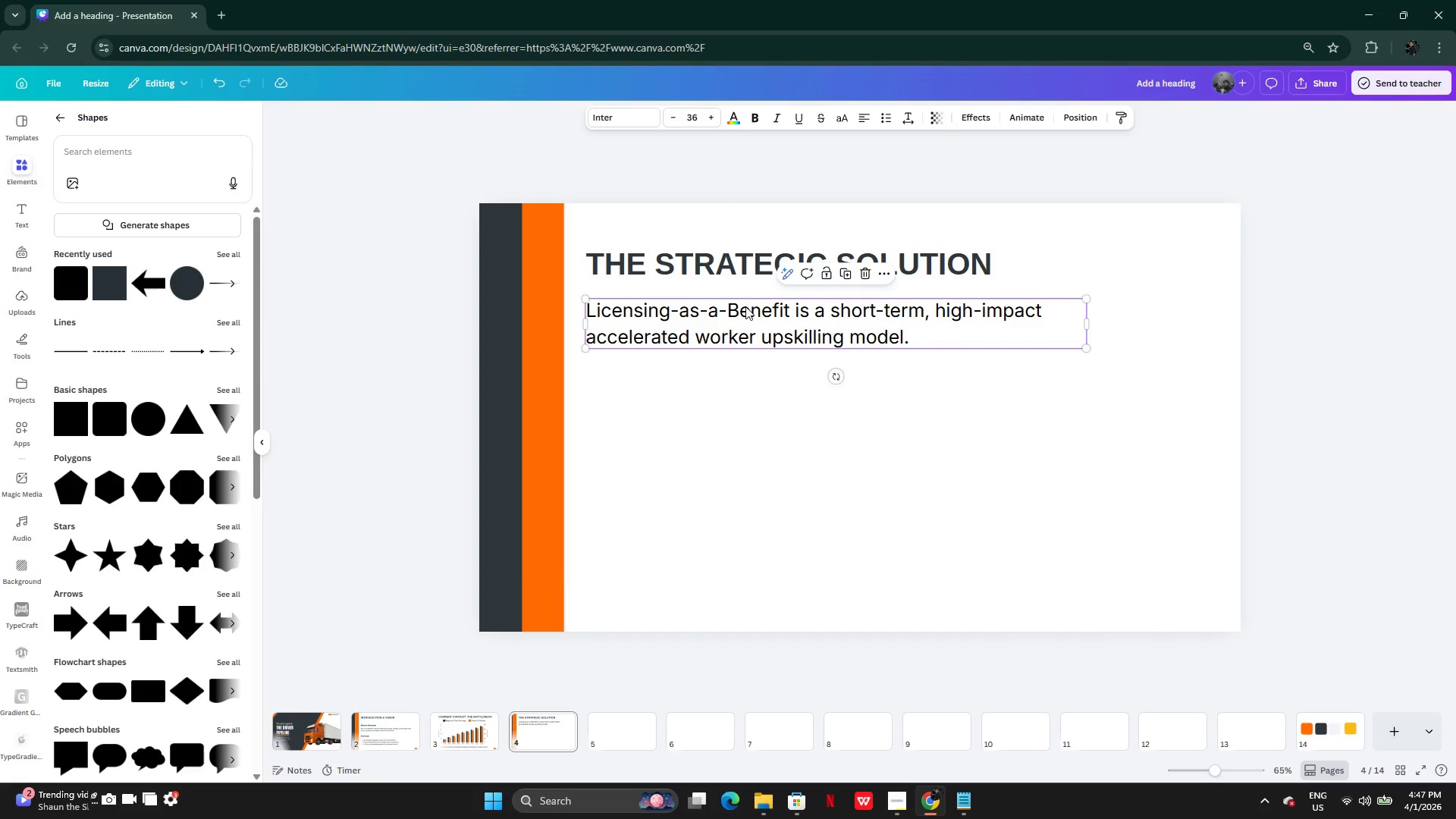 
left_click_drag(start_coordinate=[745, 306], to_coordinate=[745, 316])
 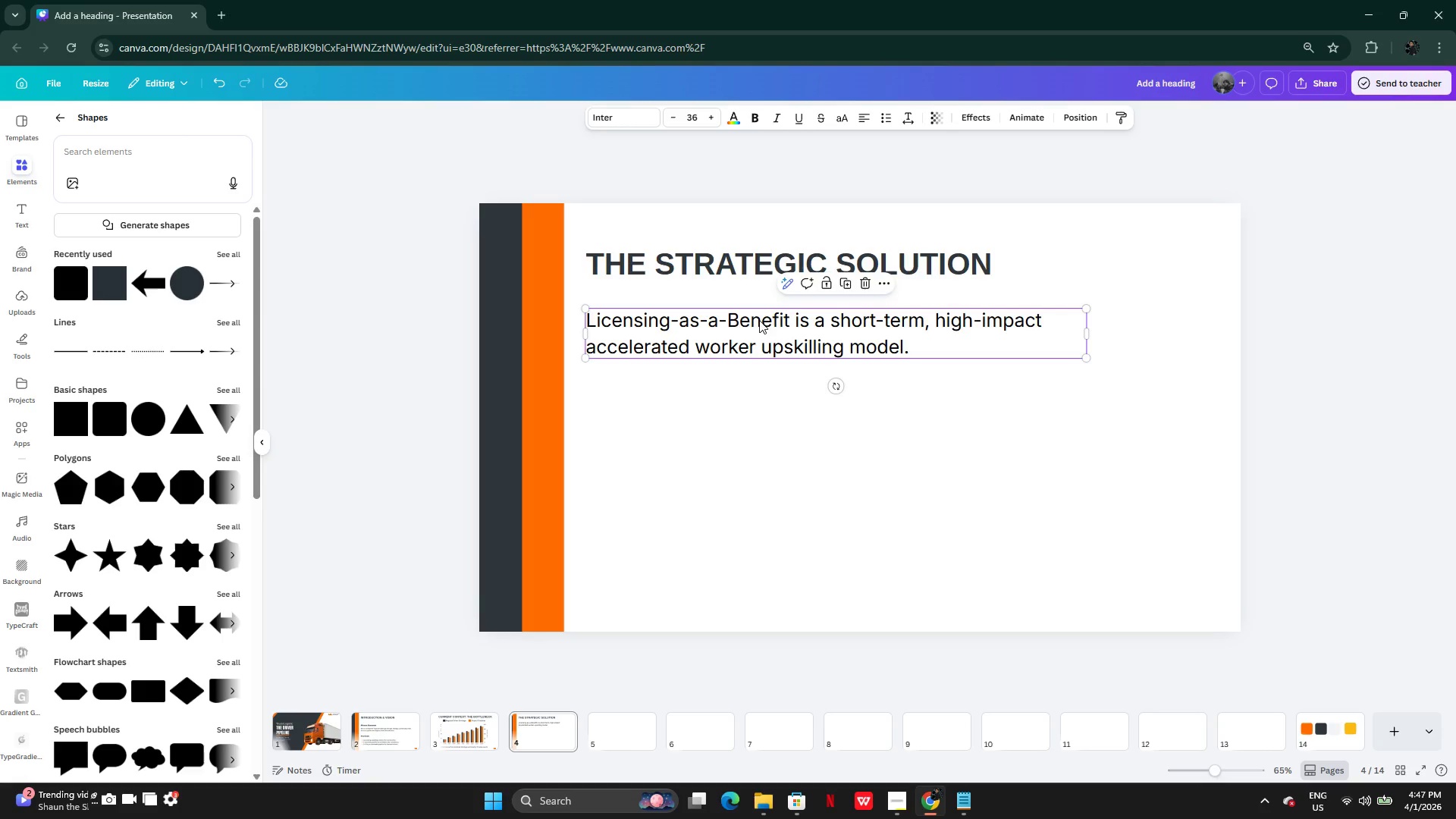 
double_click([759, 320])
 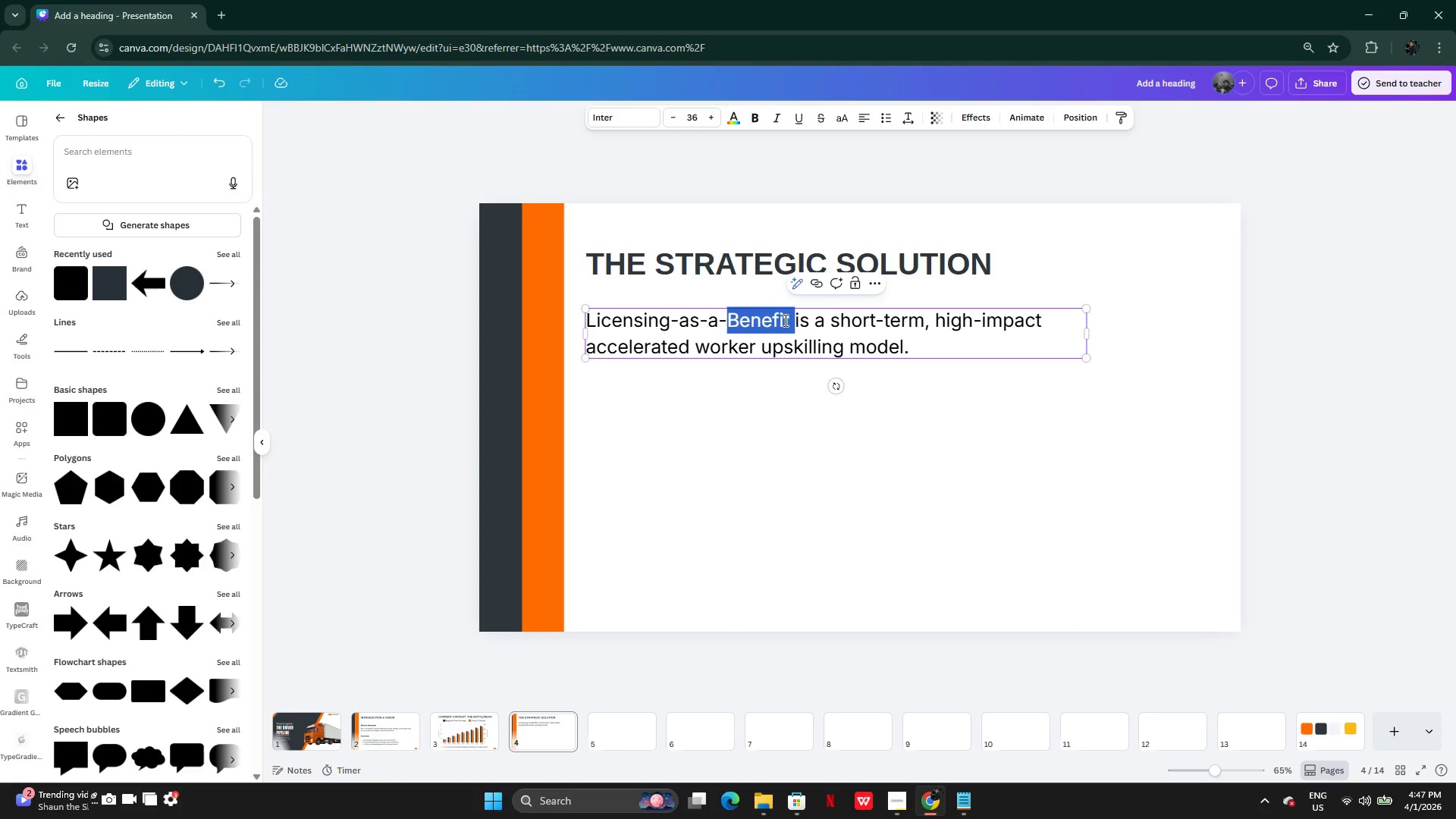 
left_click([784, 320])
 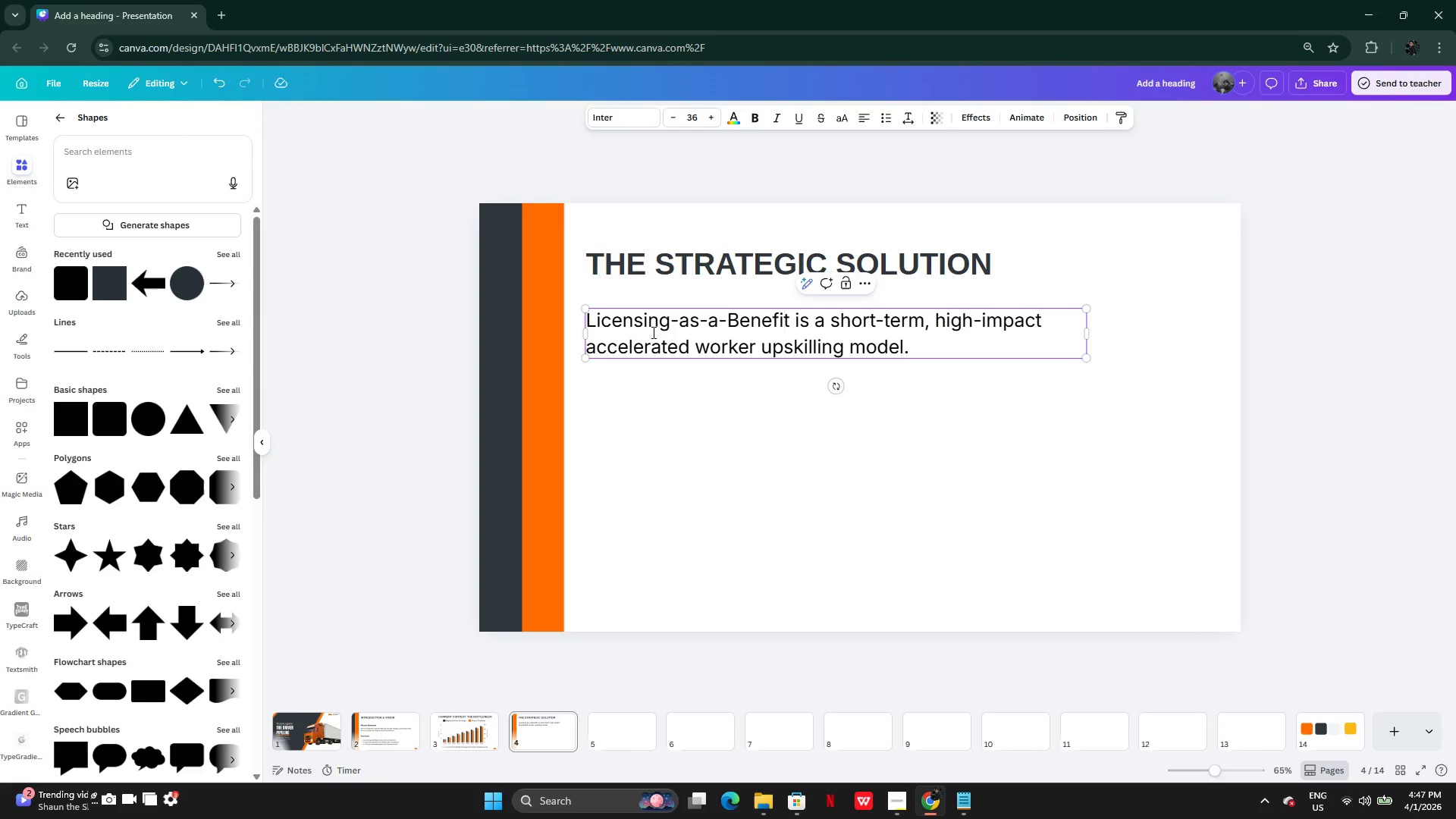 
left_click([652, 332])
 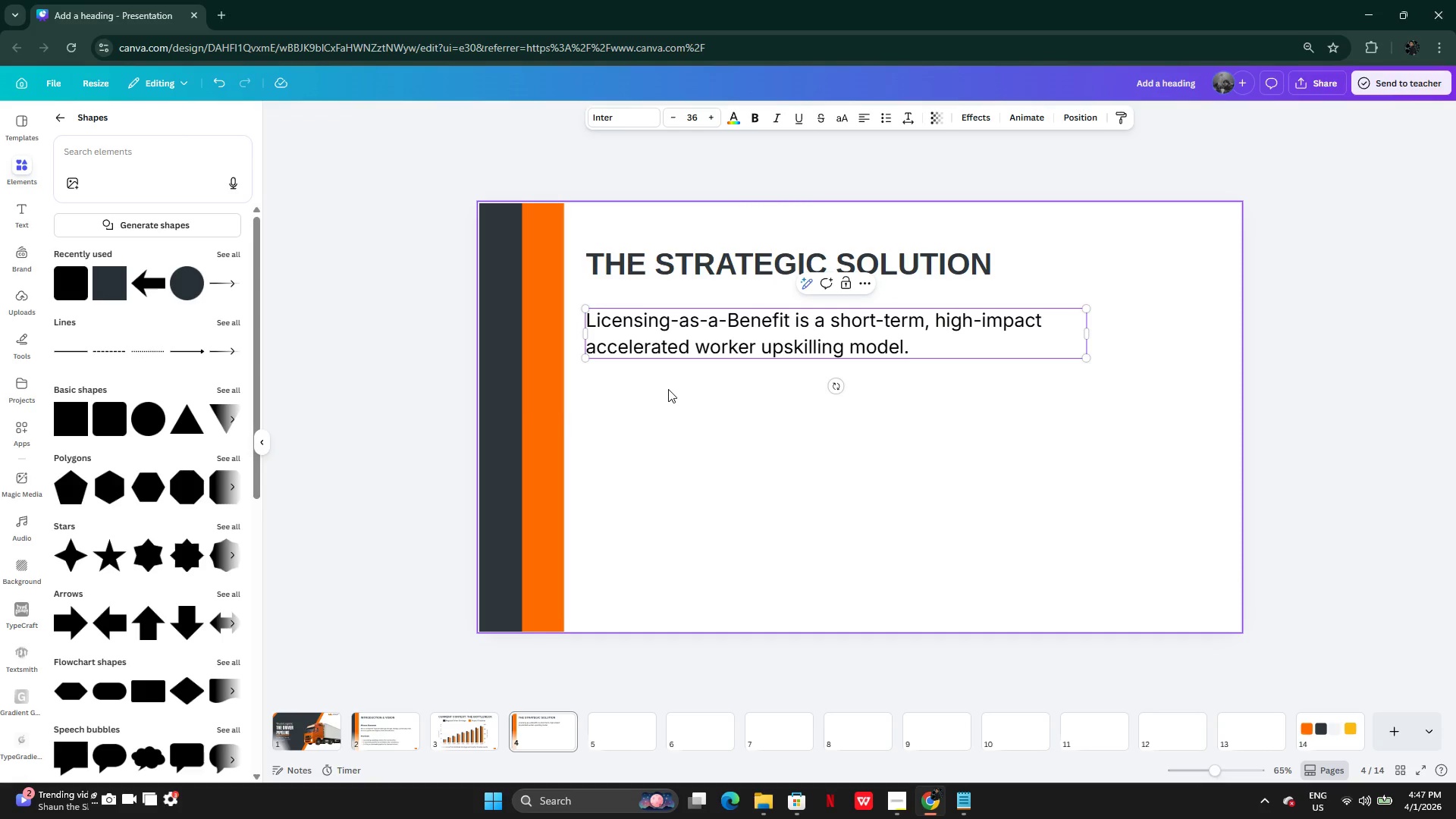 
left_click([668, 390])
 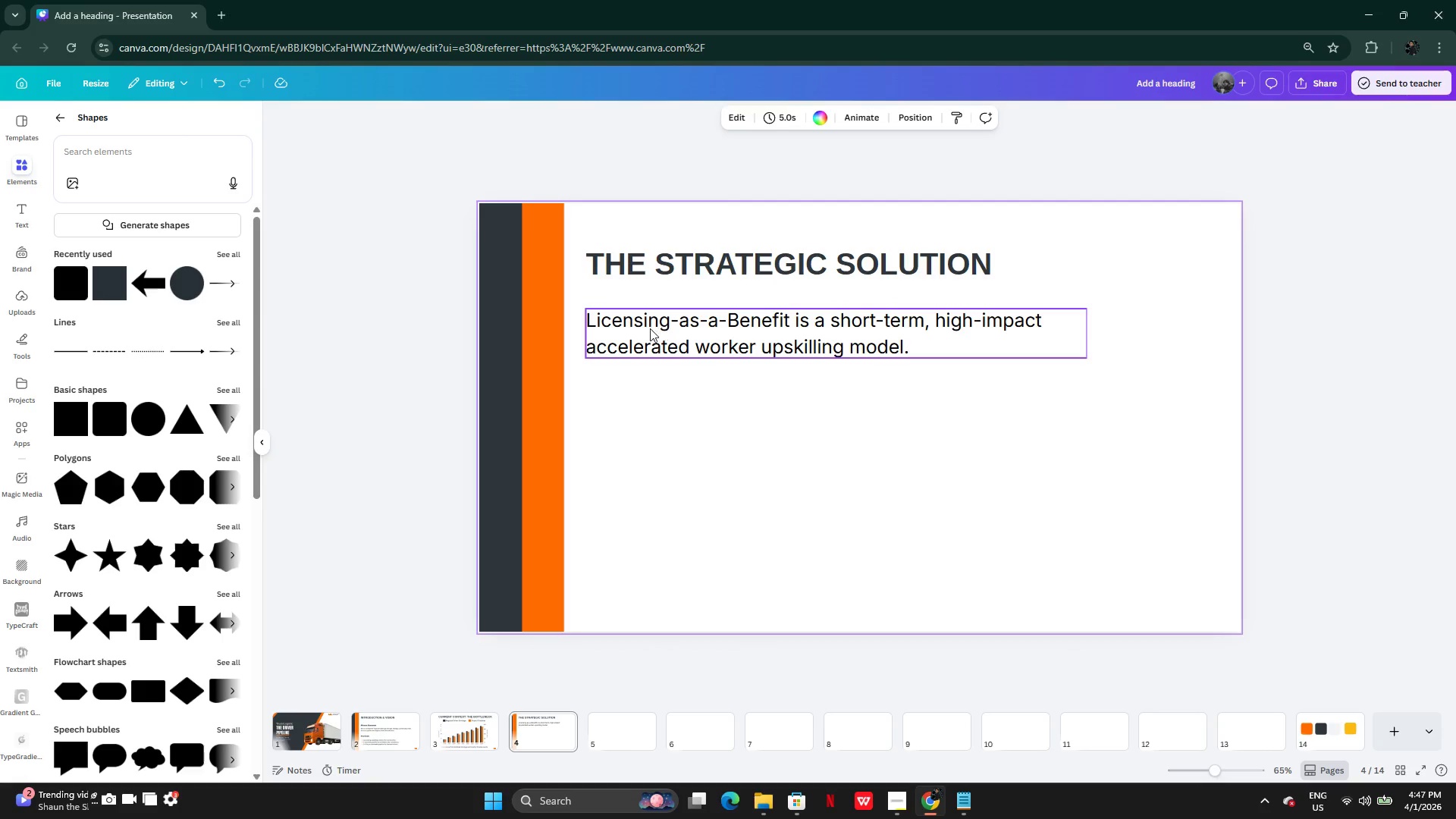 
double_click([649, 328])
 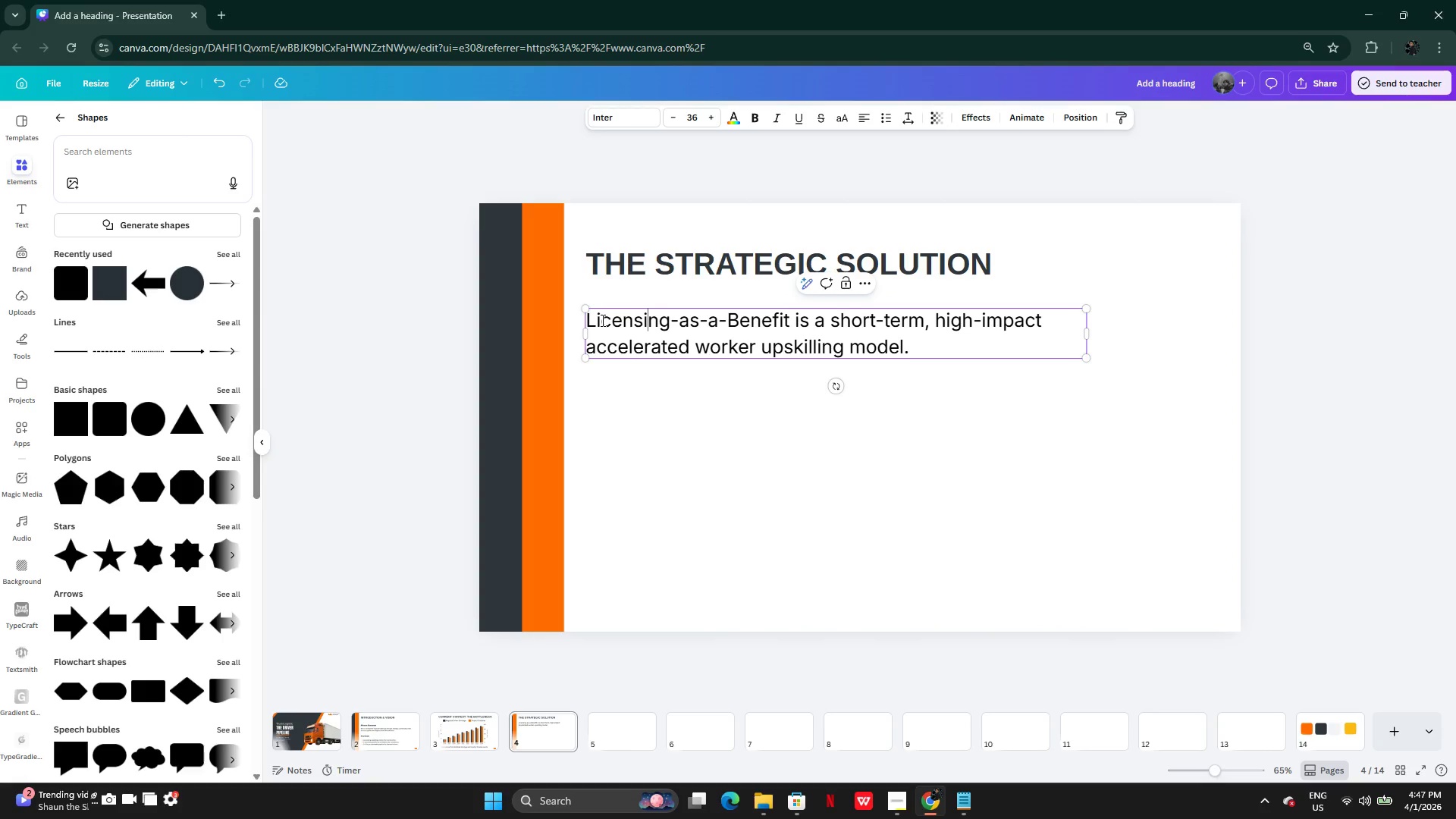 
left_click([601, 320])
 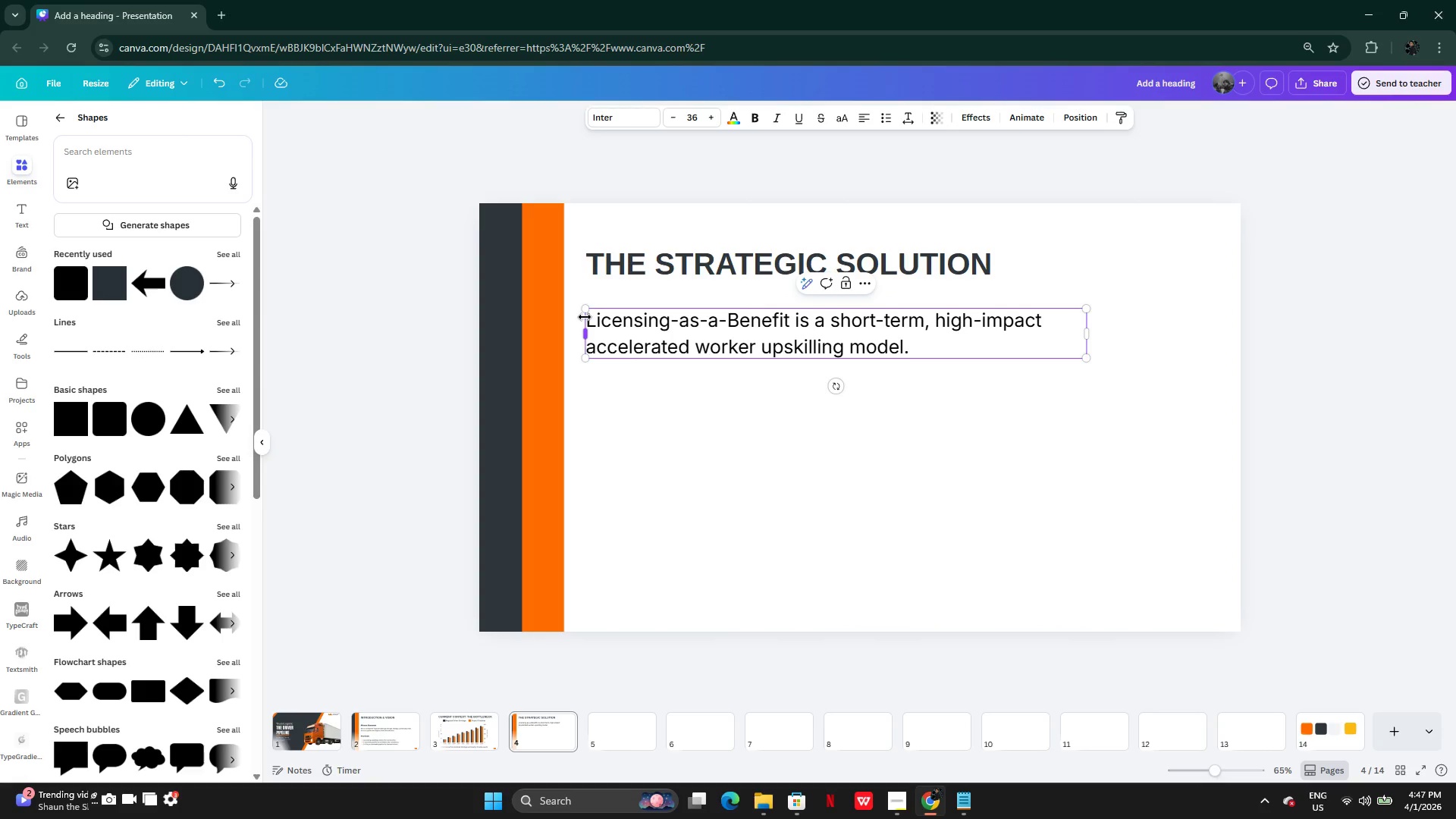 
left_click_drag(start_coordinate=[588, 319], to_coordinate=[793, 316])
 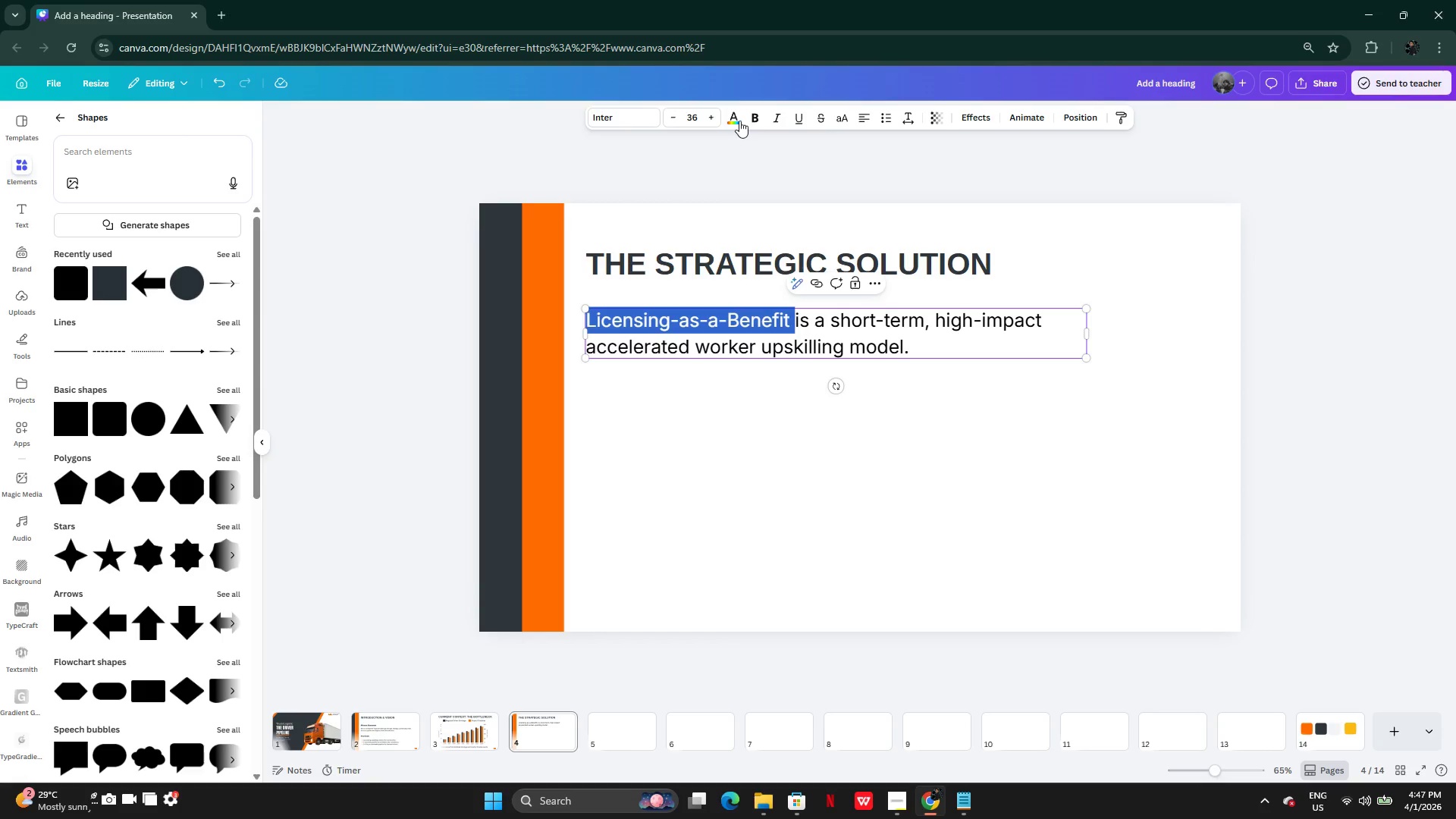 
left_click([739, 121])
 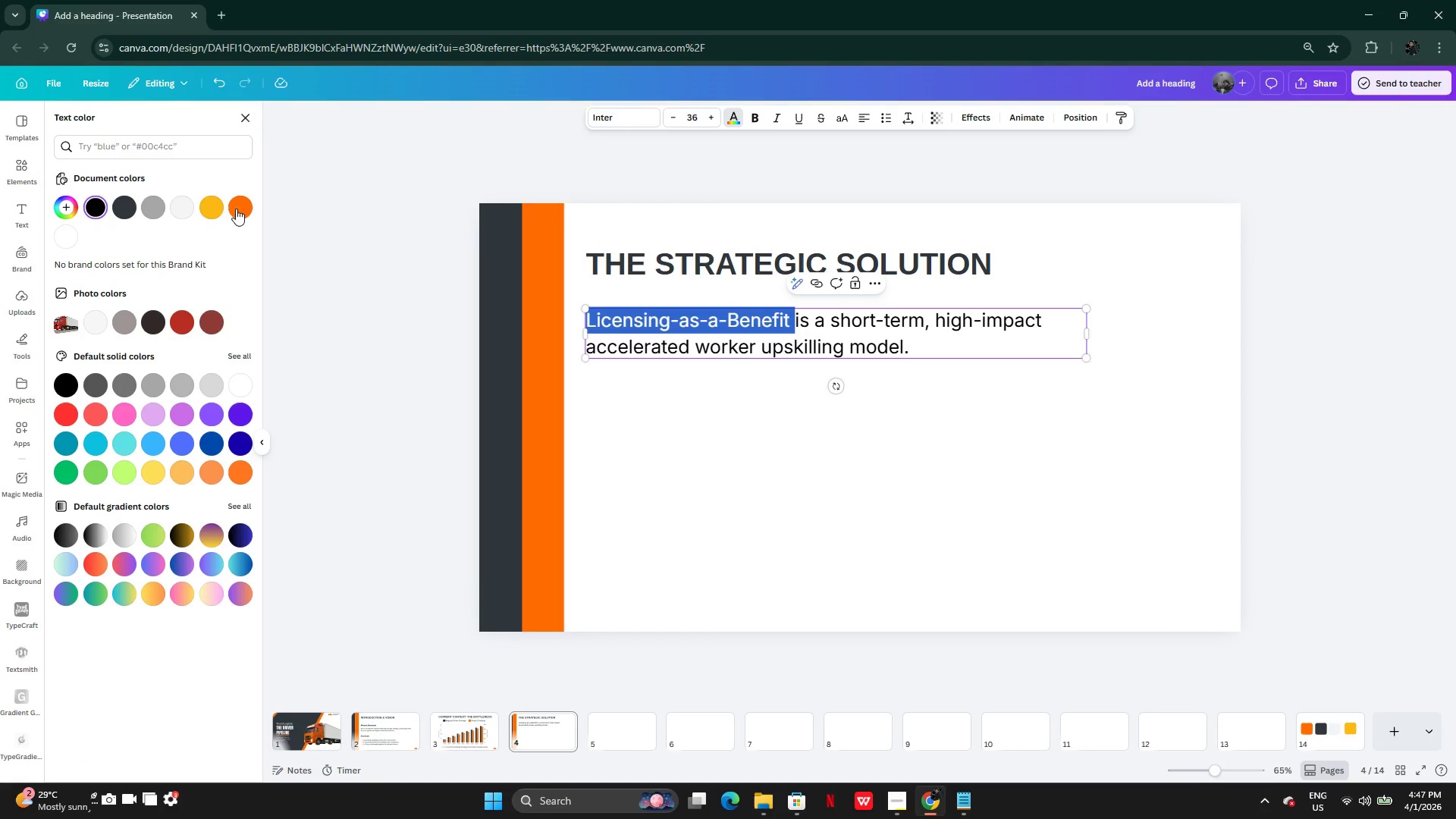 
left_click([215, 208])
 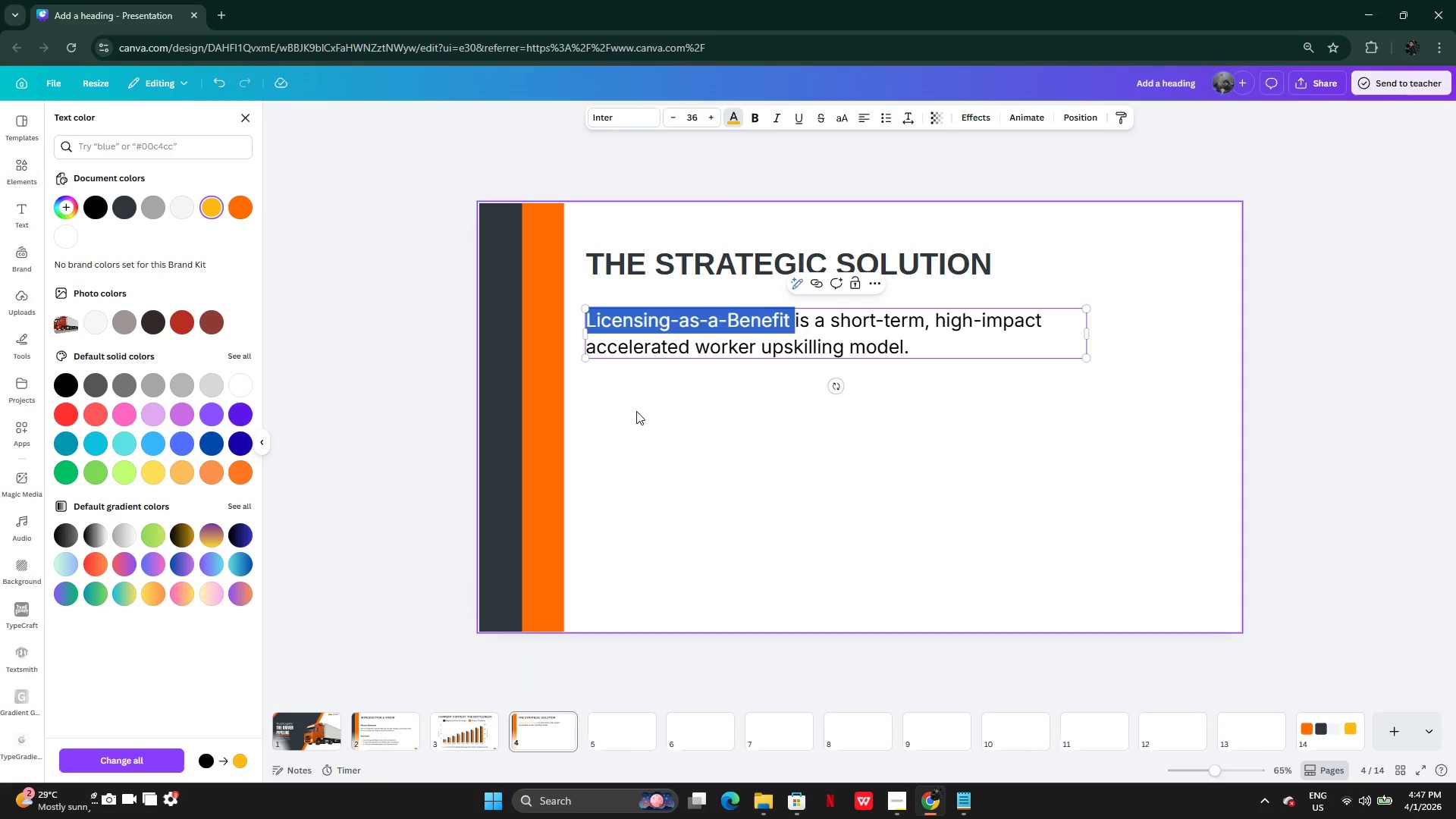 
left_click([653, 417])
 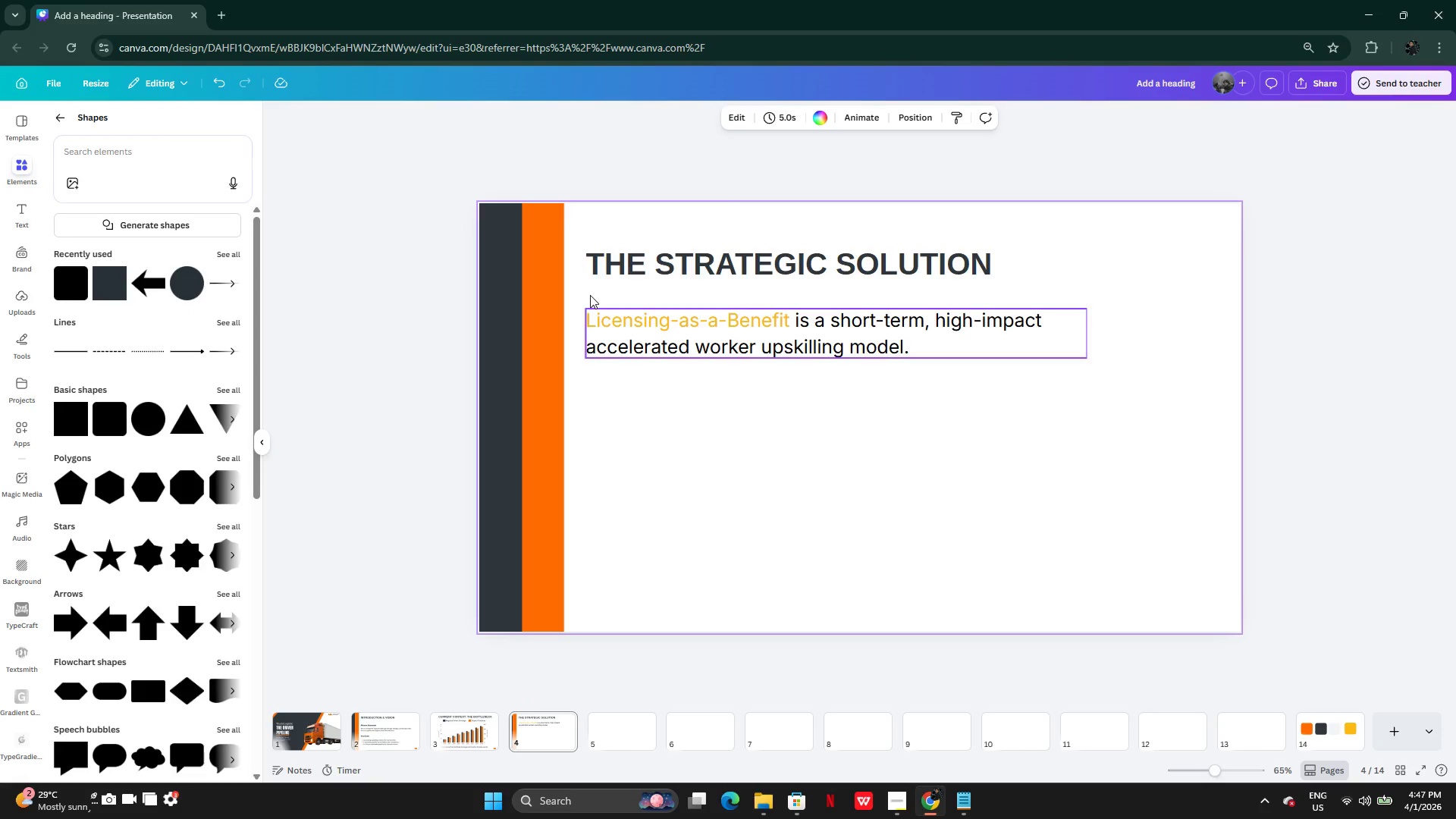 
double_click([607, 328])
 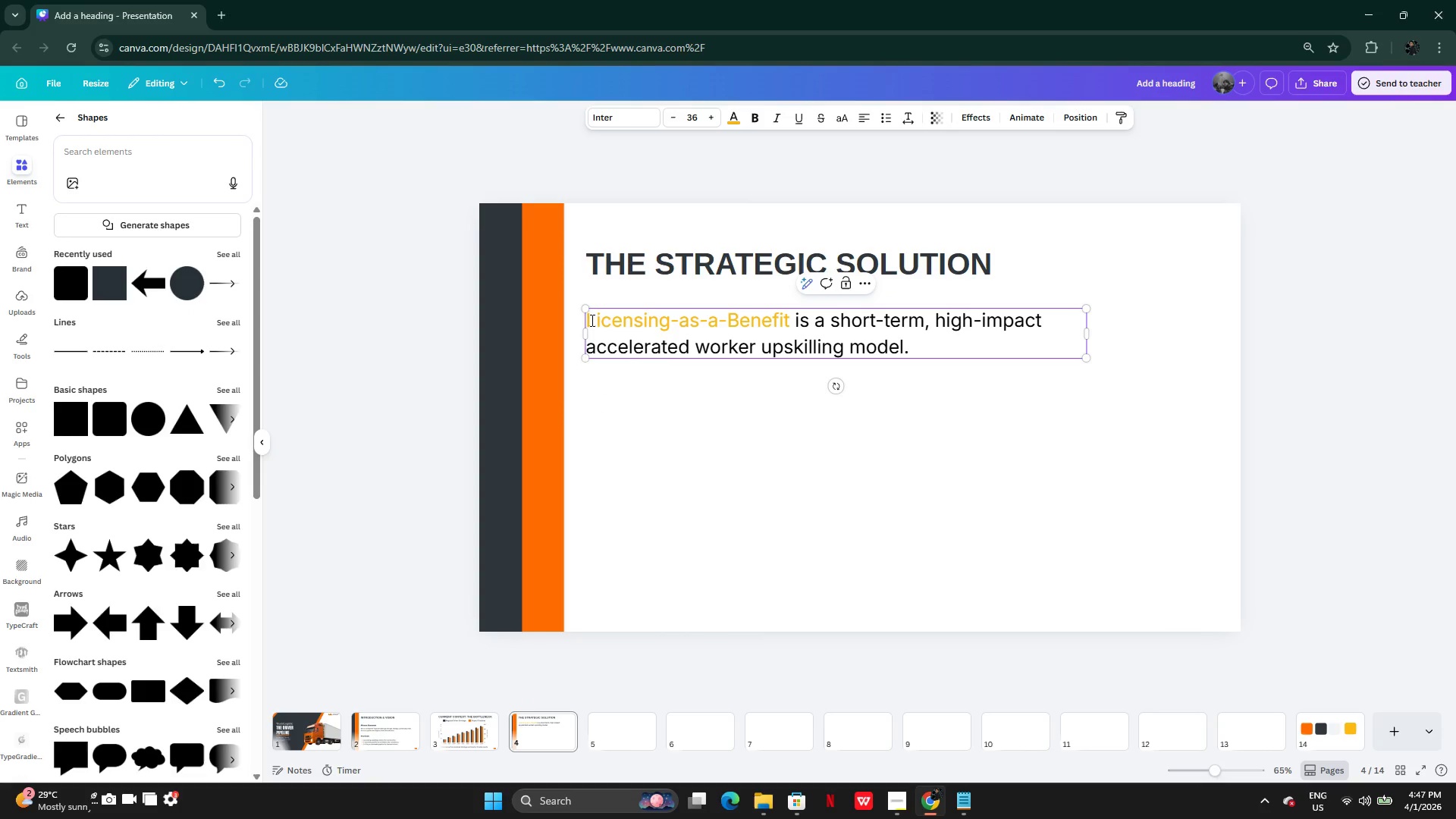 
left_click_drag(start_coordinate=[591, 320], to_coordinate=[790, 319])
 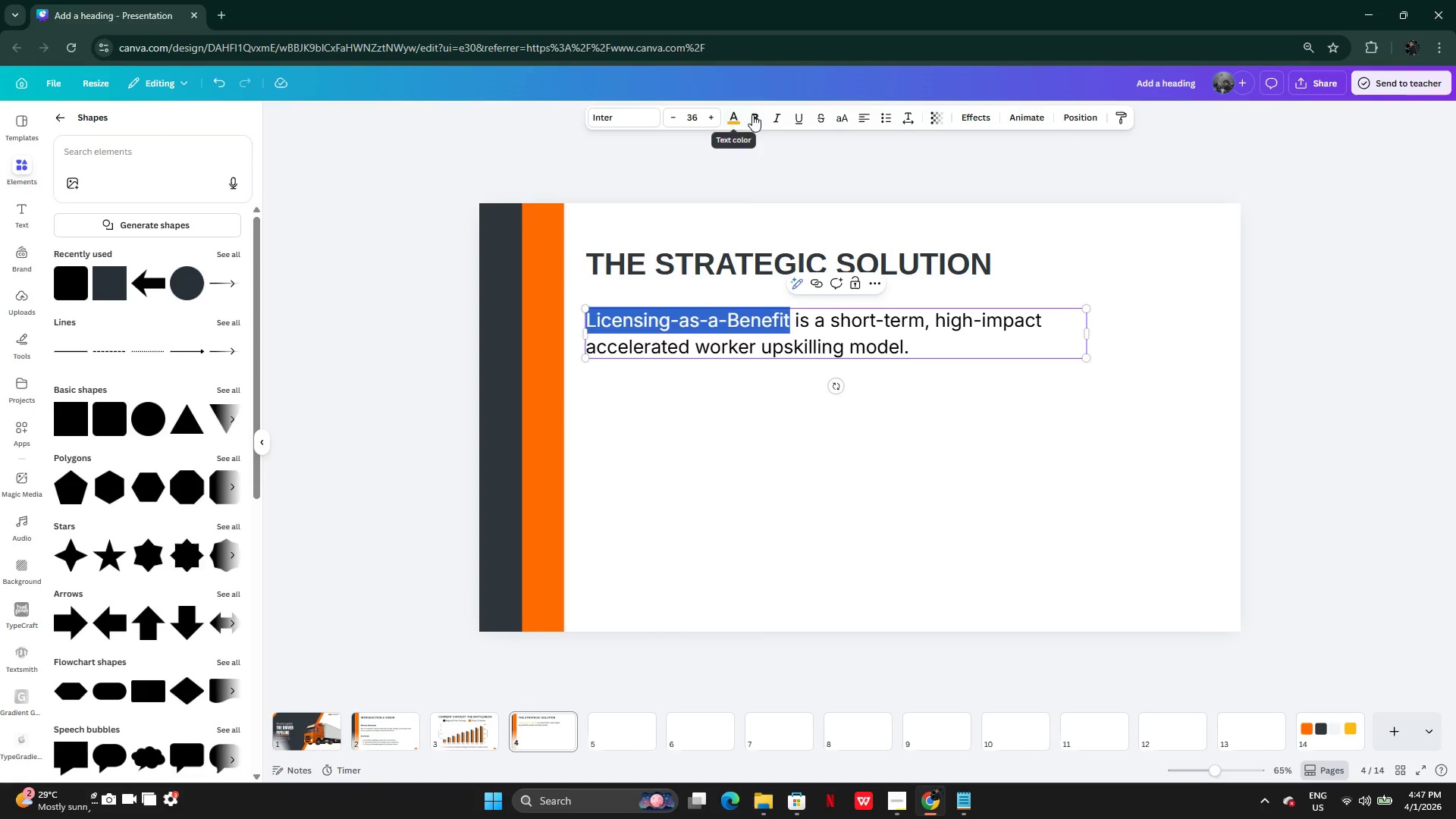 
left_click([754, 115])
 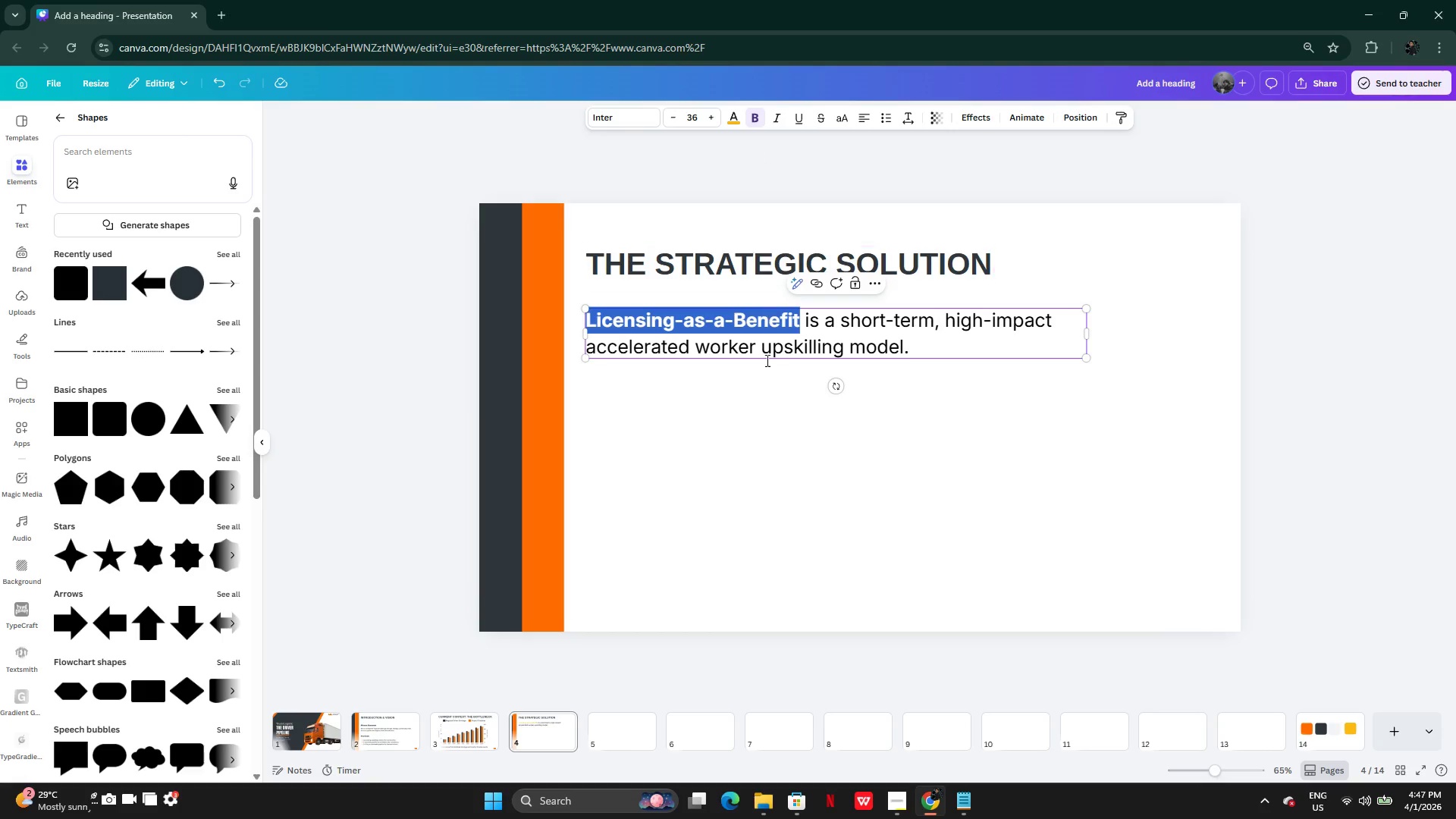 
left_click([766, 374])
 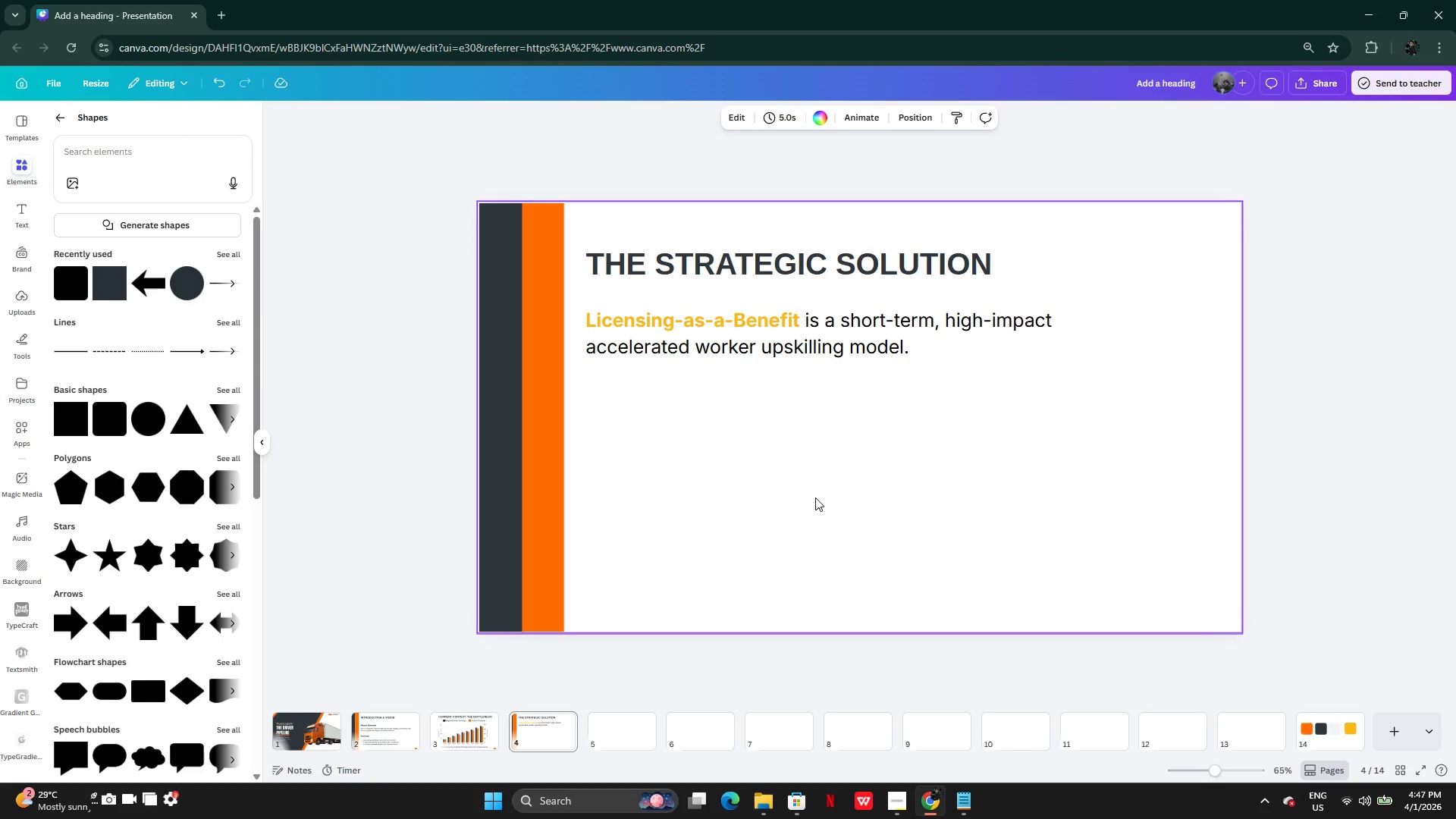 
wait(8.92)
 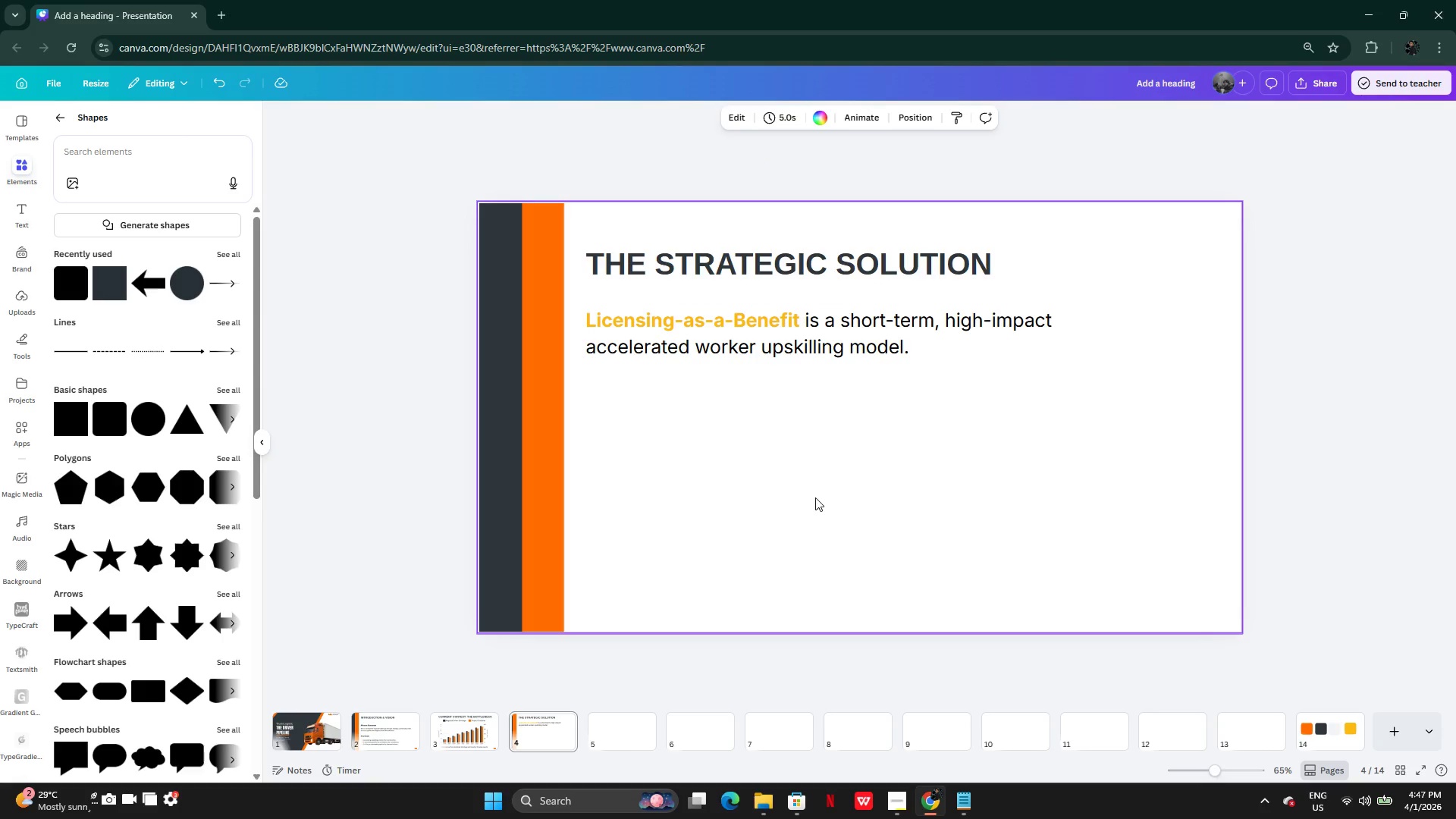 
left_click([400, 724])
 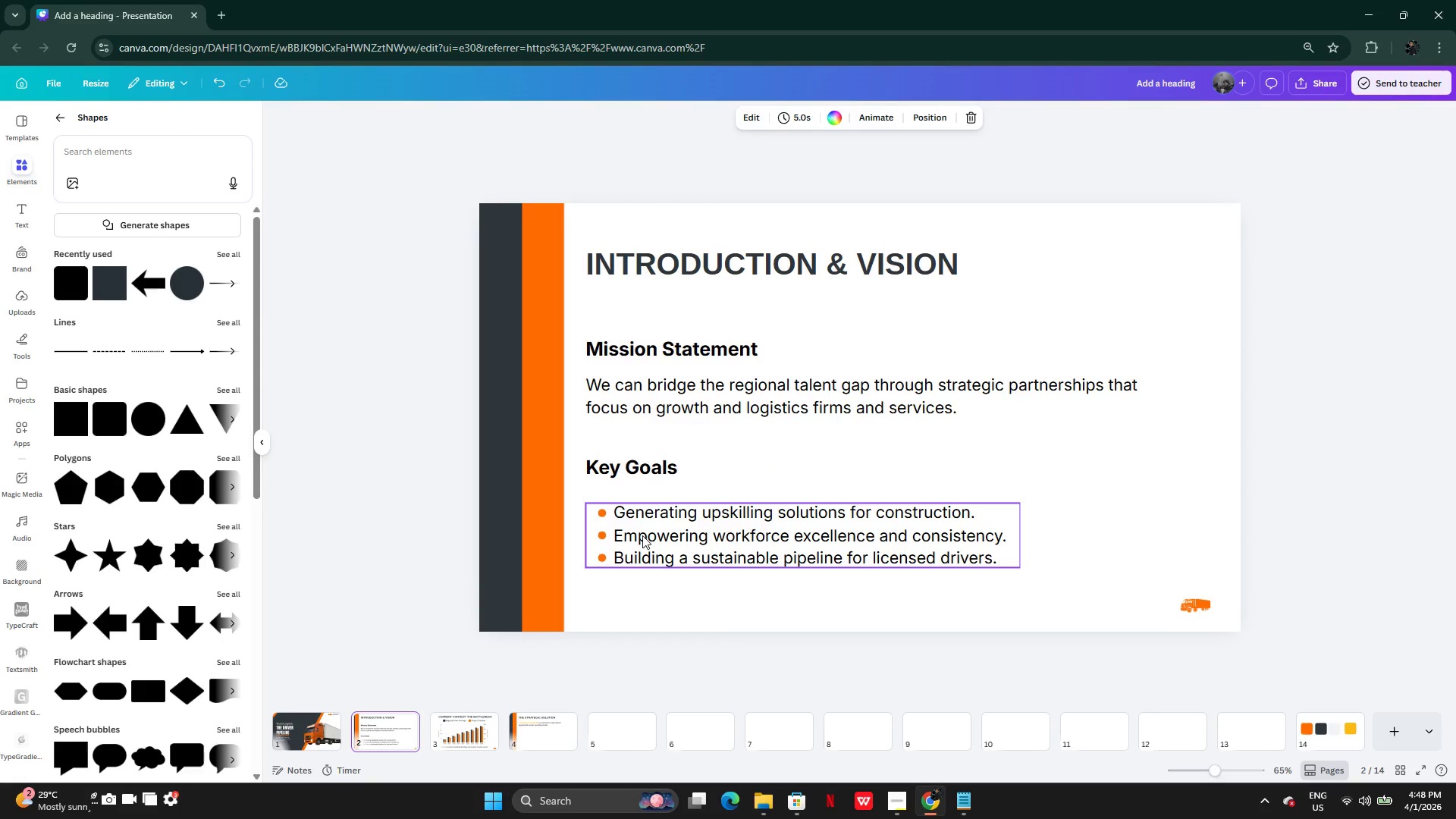 
left_click([643, 464])
 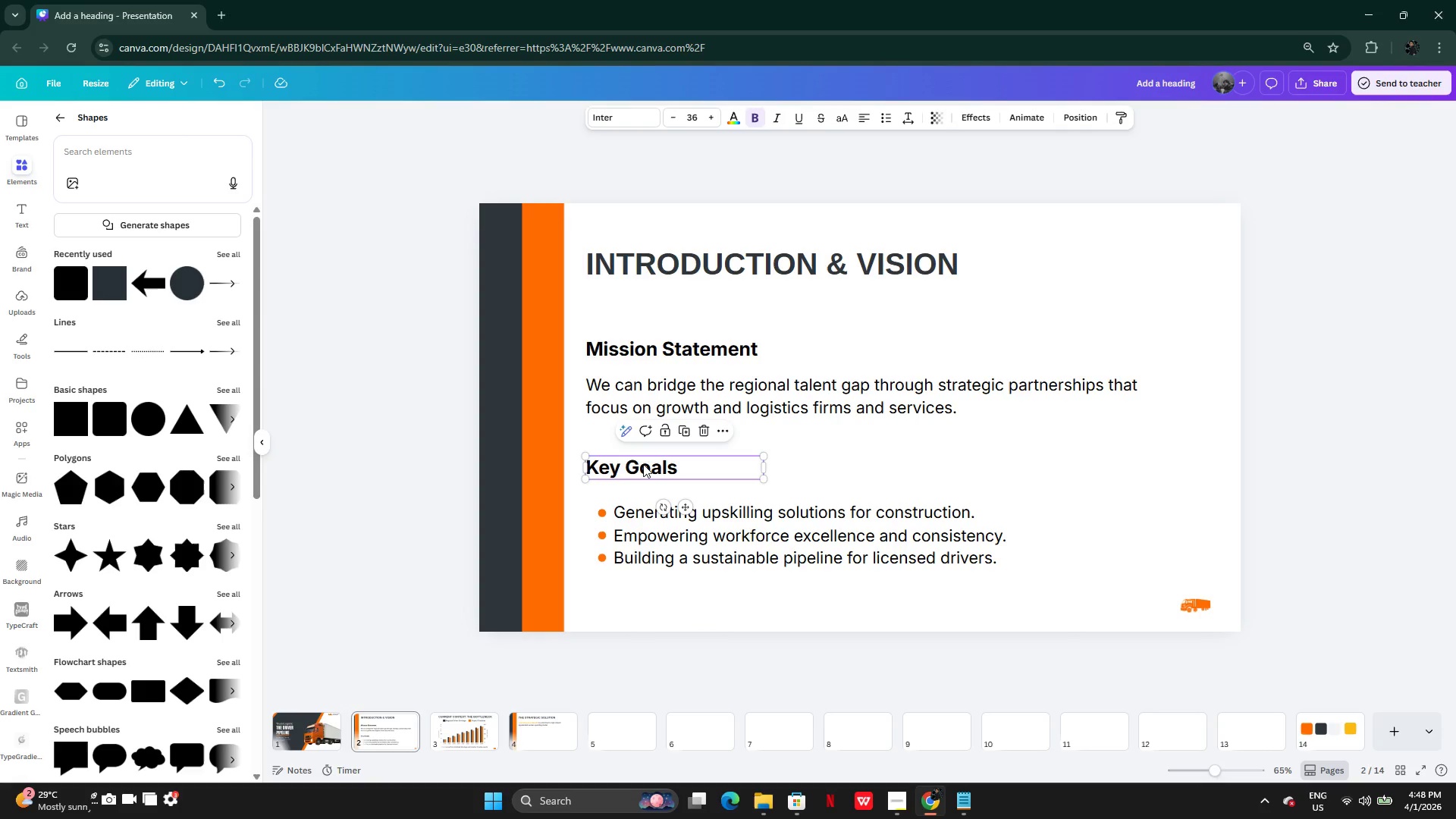 
key(Control+C)
 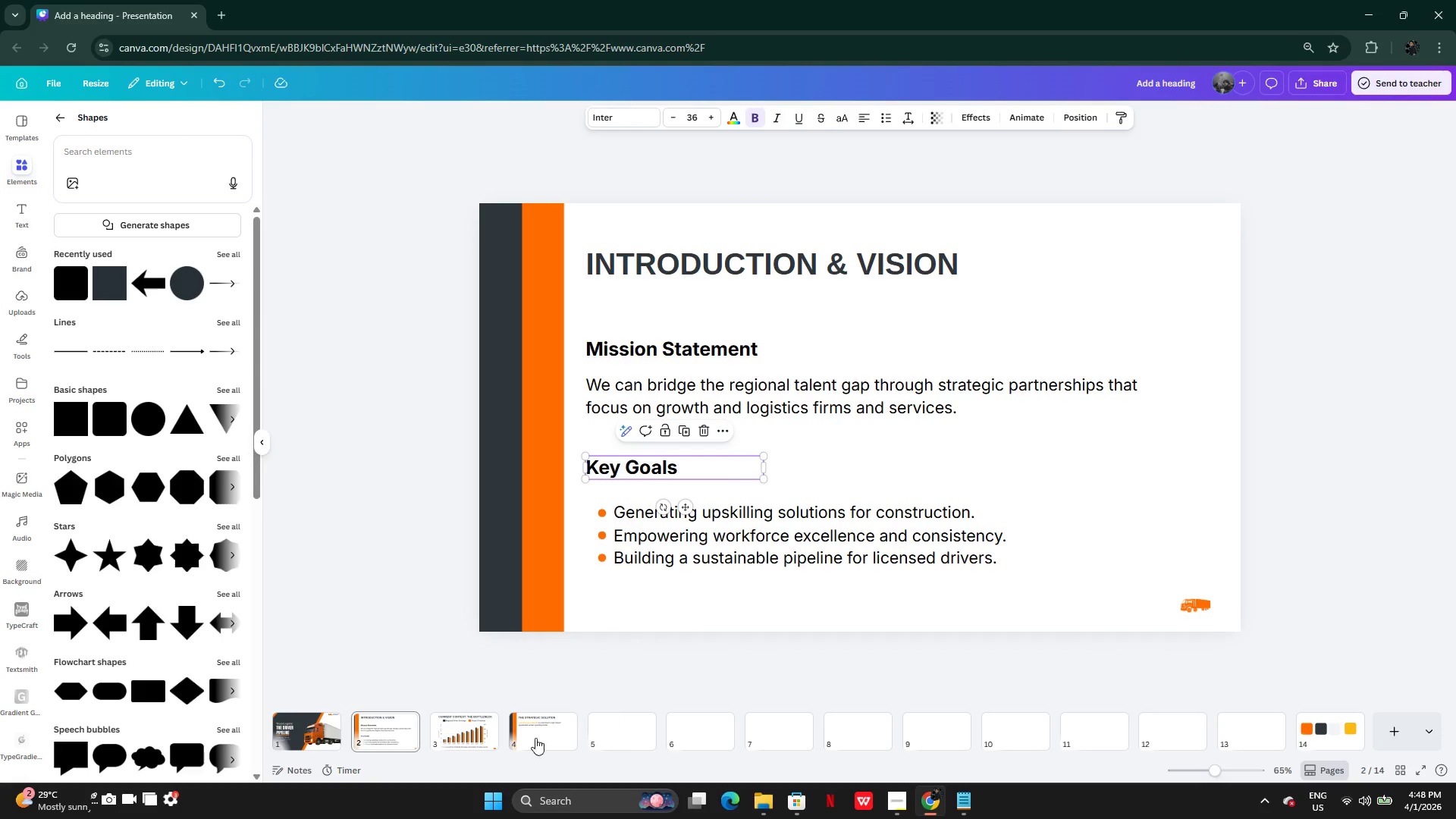 
left_click([548, 713])
 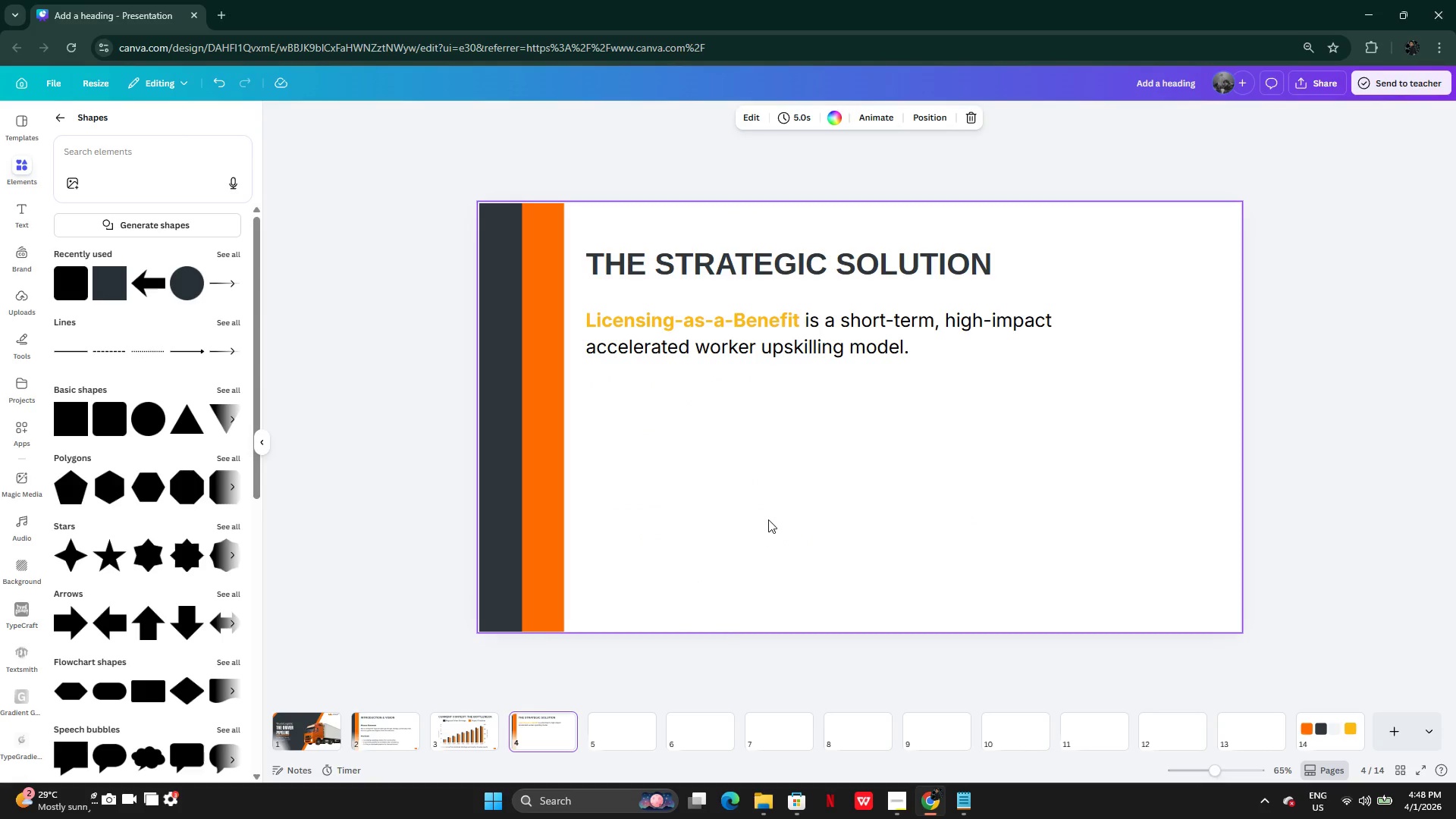 
key(Control+V)
 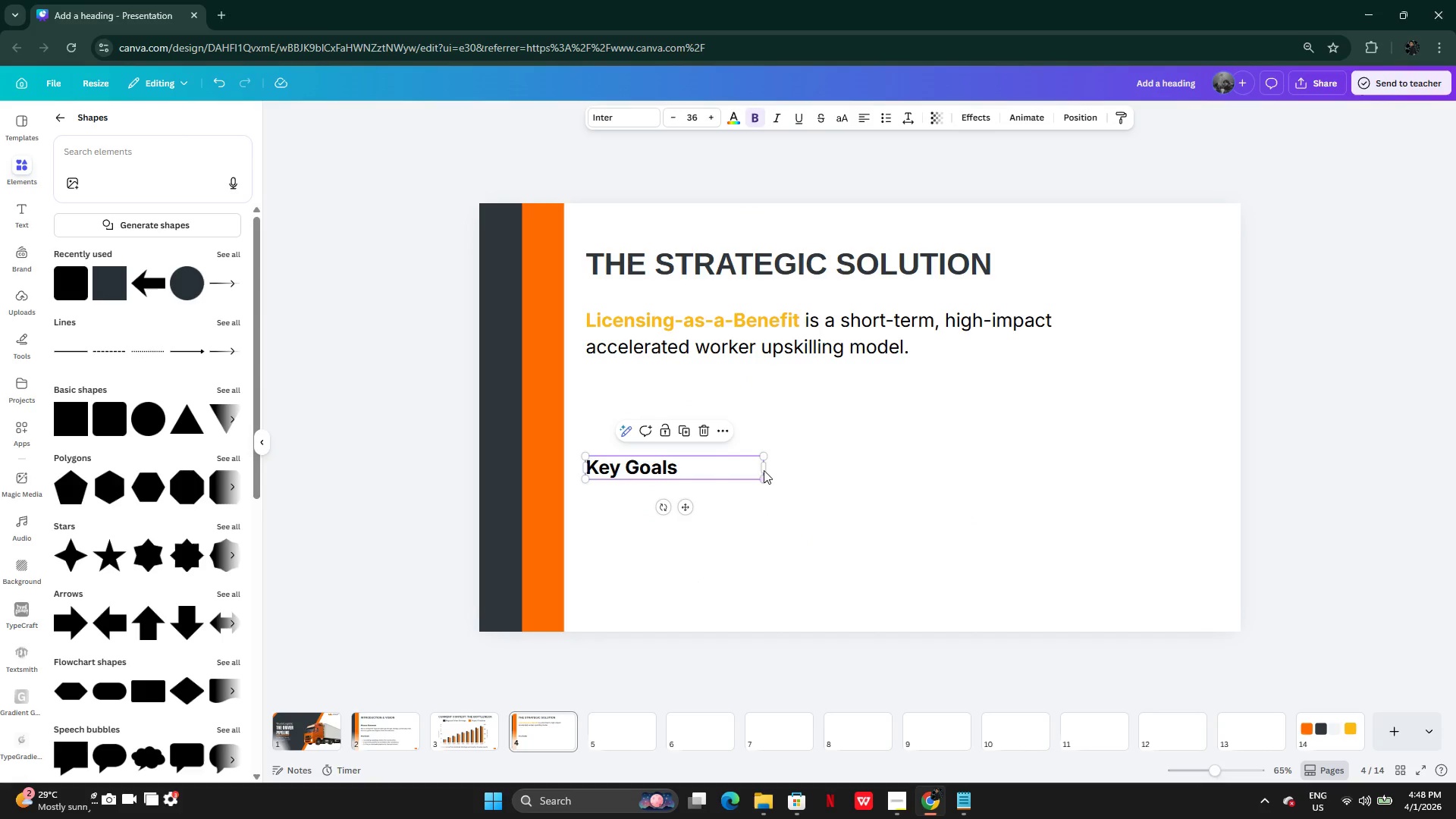 
left_click_drag(start_coordinate=[765, 470], to_coordinate=[689, 461])
 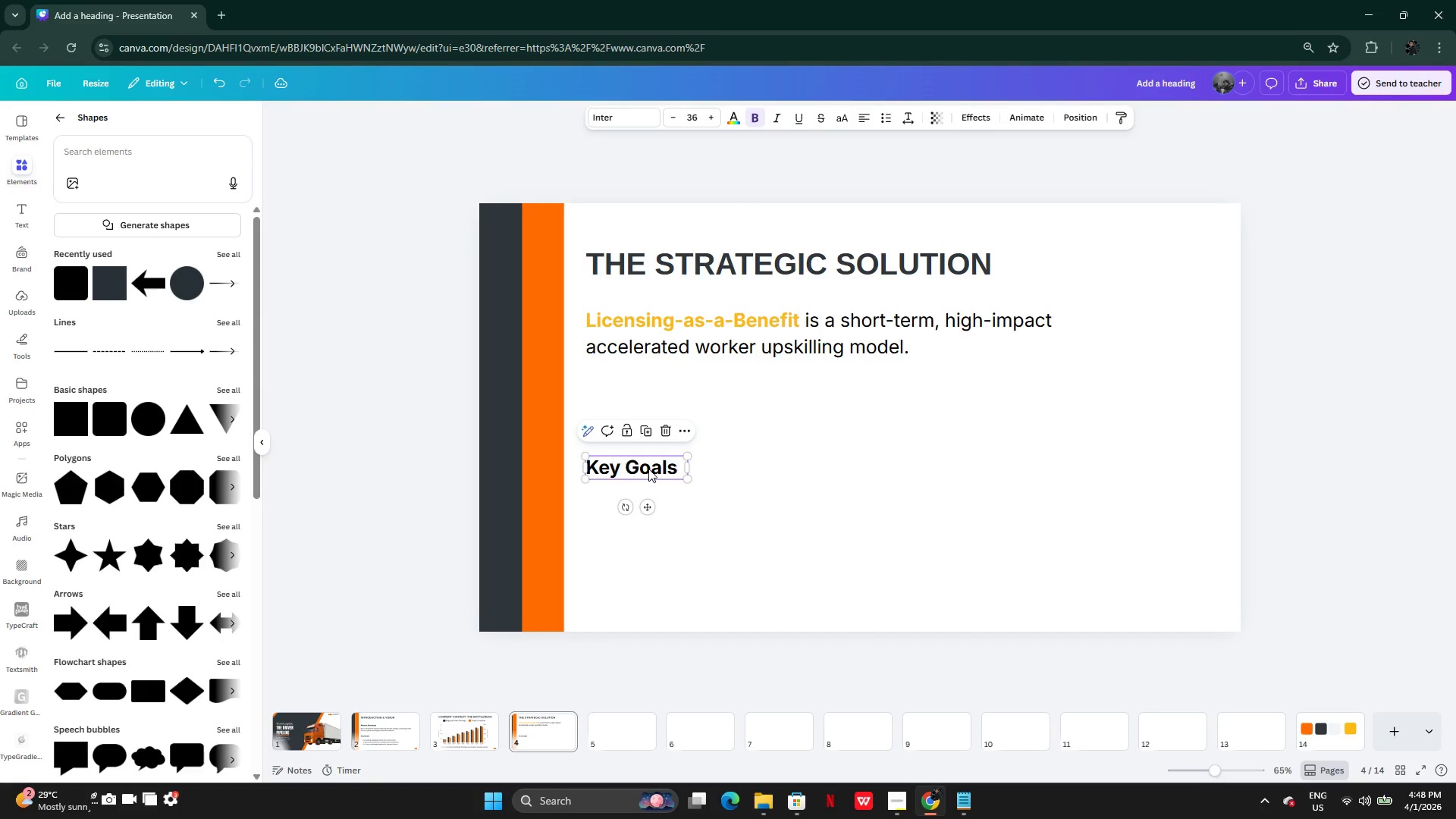 
left_click_drag(start_coordinate=[648, 469], to_coordinate=[651, 417])
 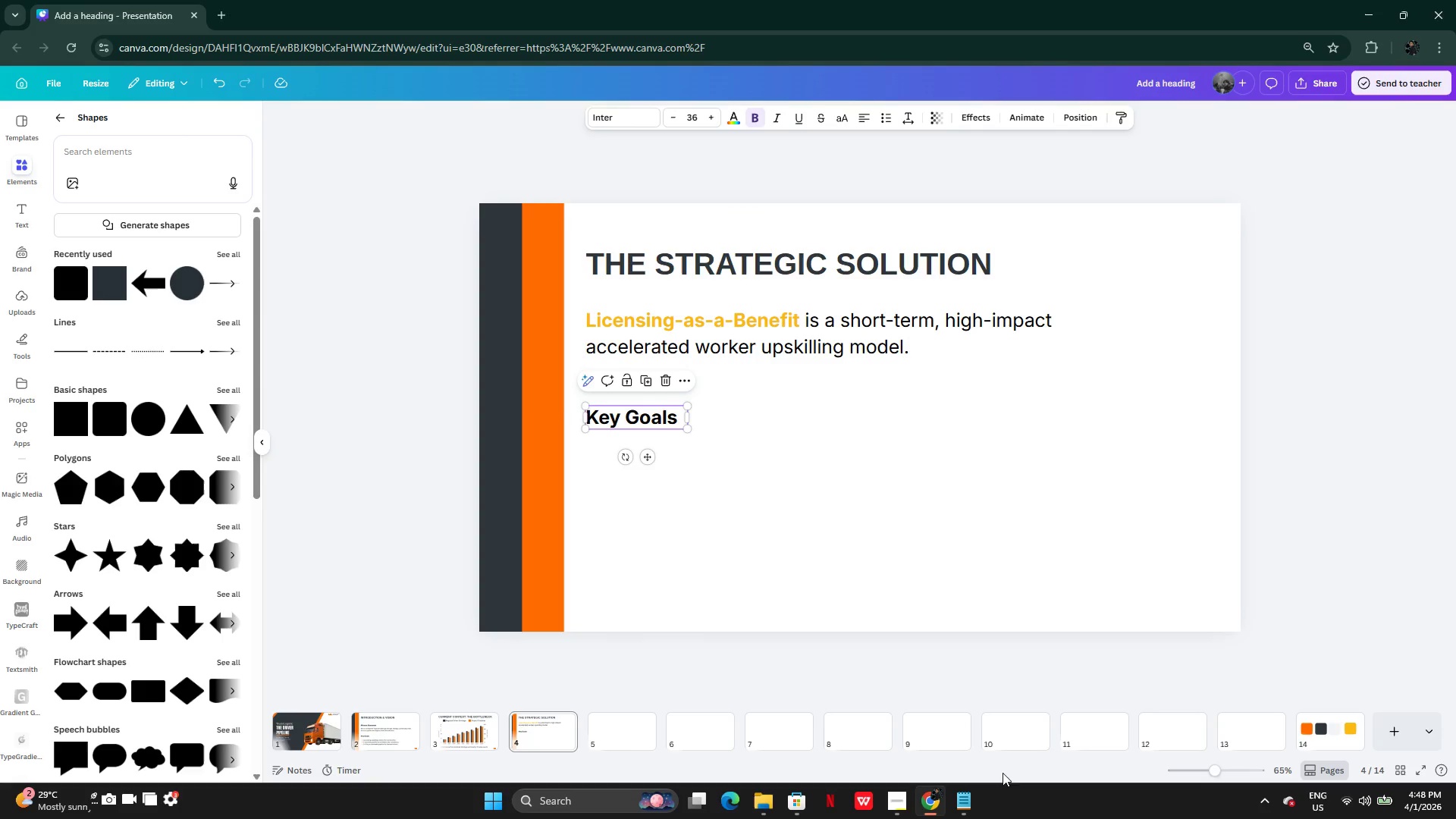 
left_click([974, 795])
 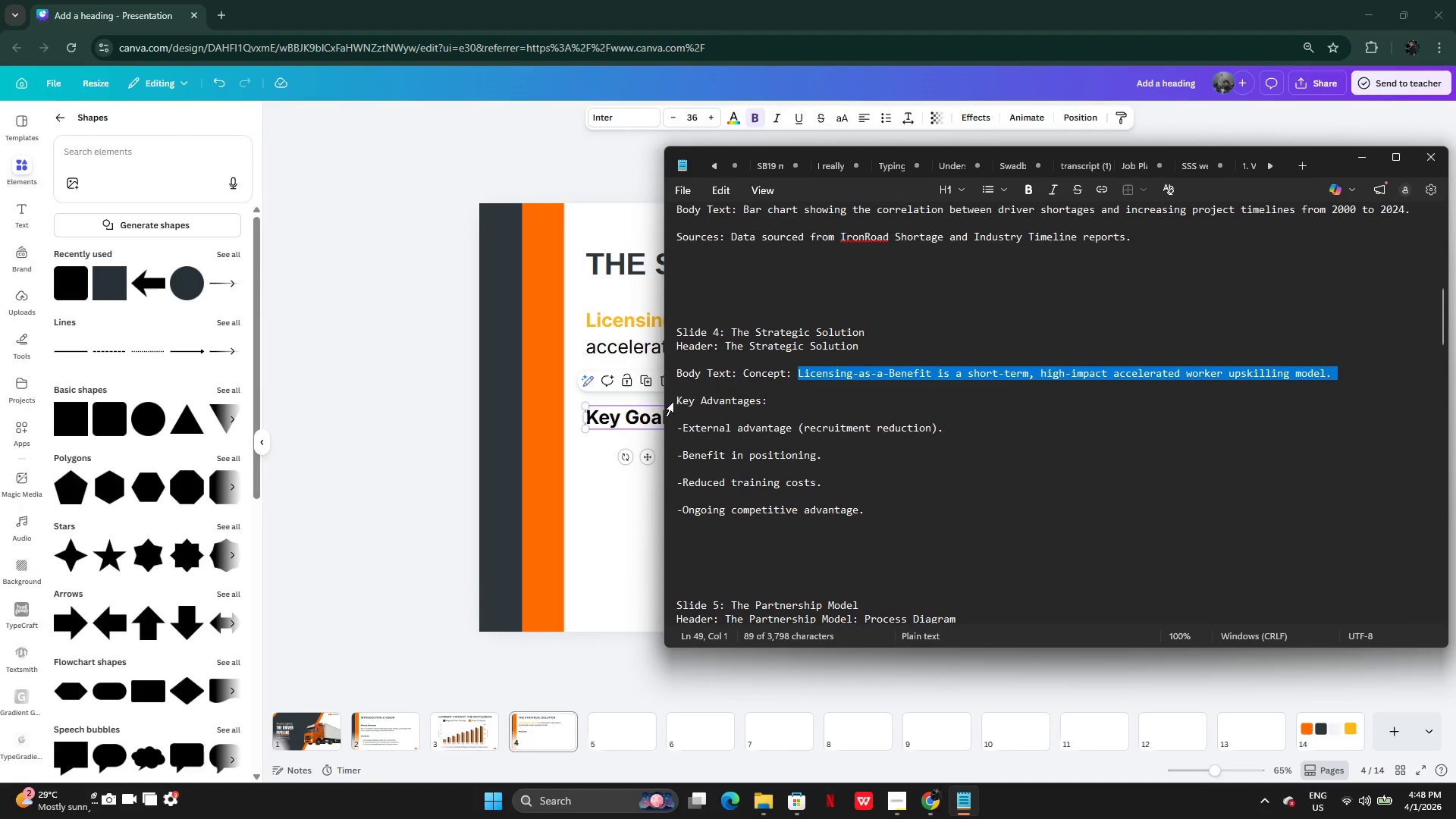 
left_click_drag(start_coordinate=[678, 397], to_coordinate=[764, 397])
 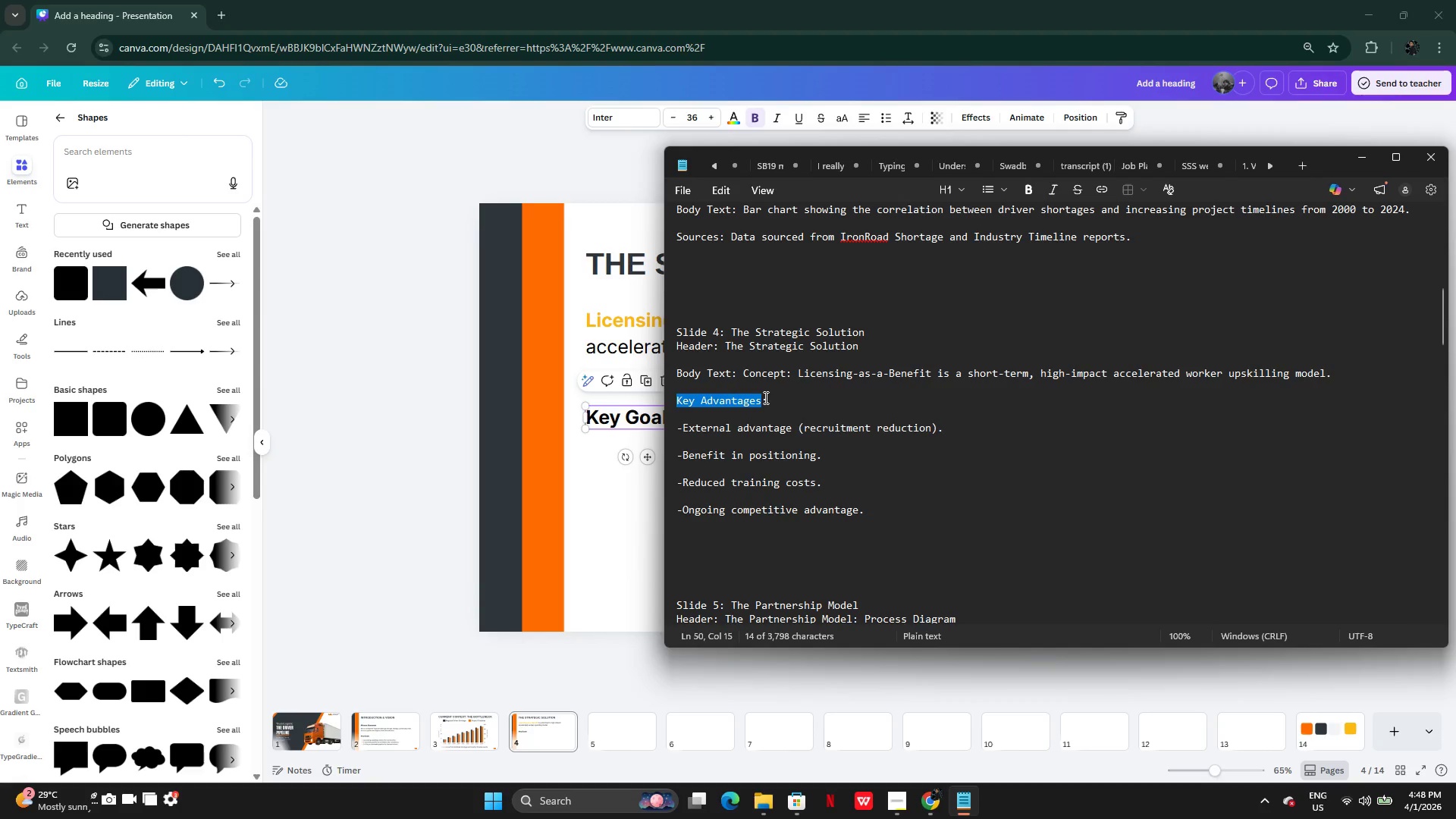 
key(Control+C)
 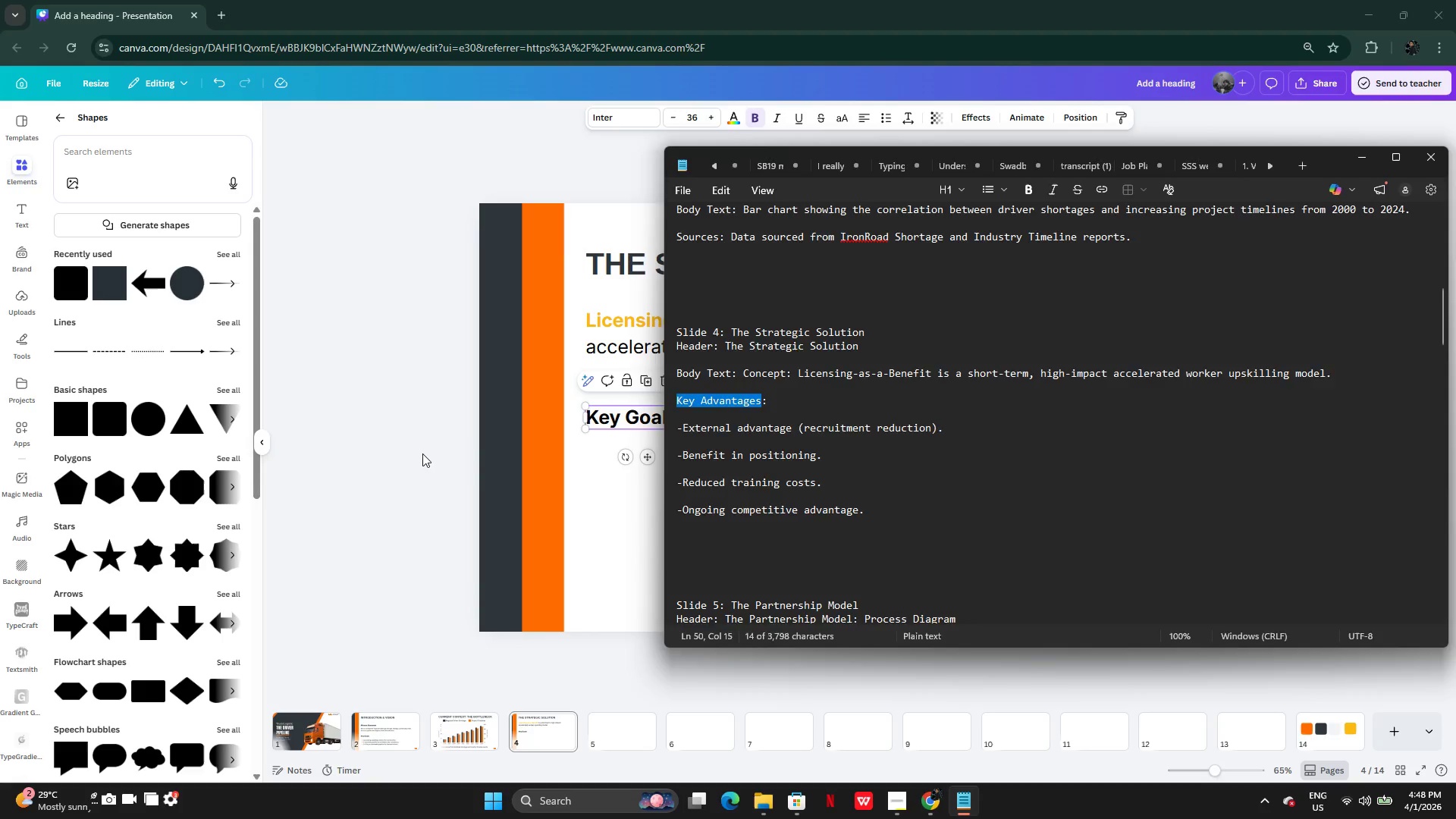 
left_click([407, 452])
 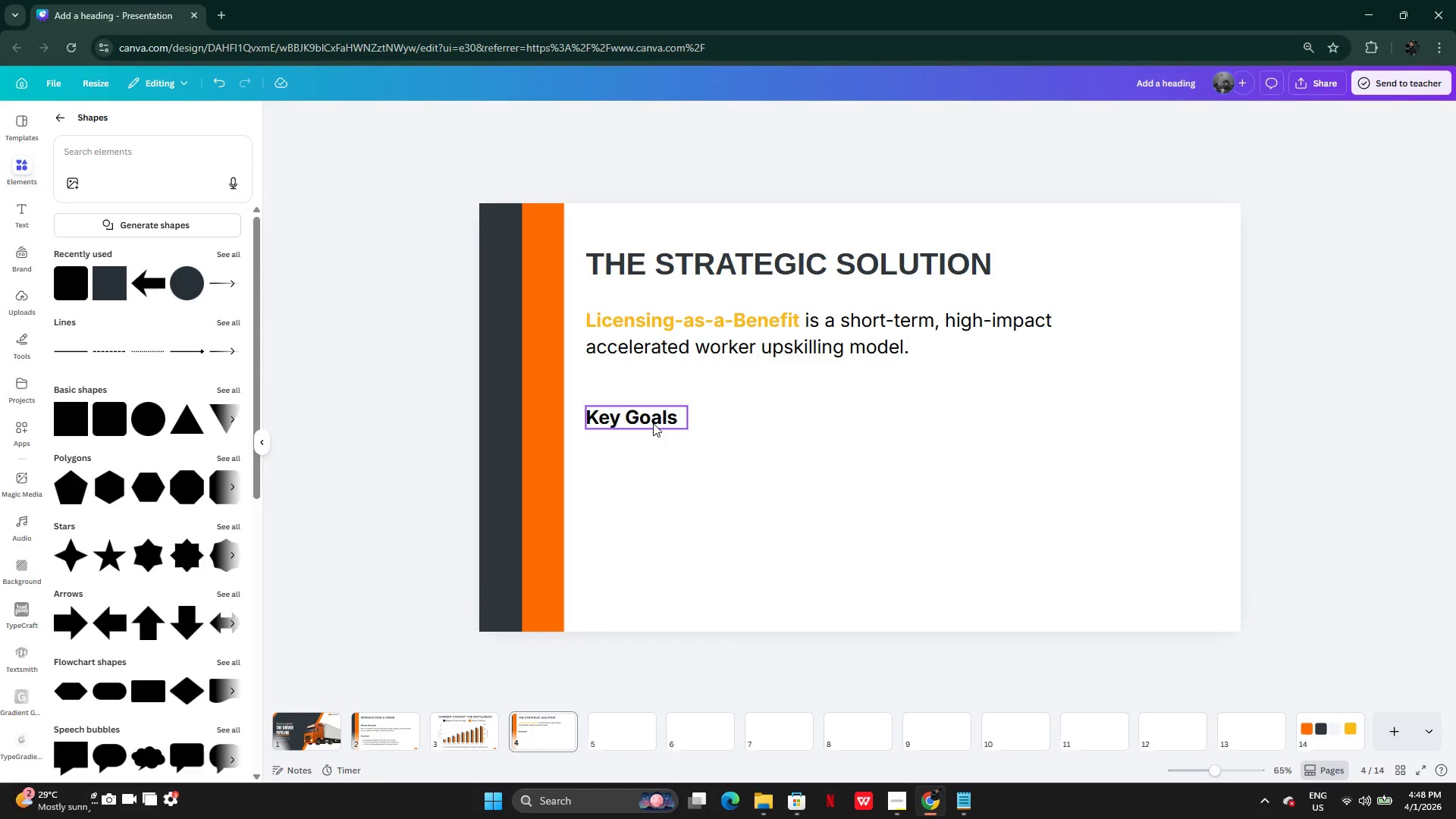 
double_click([653, 423])
 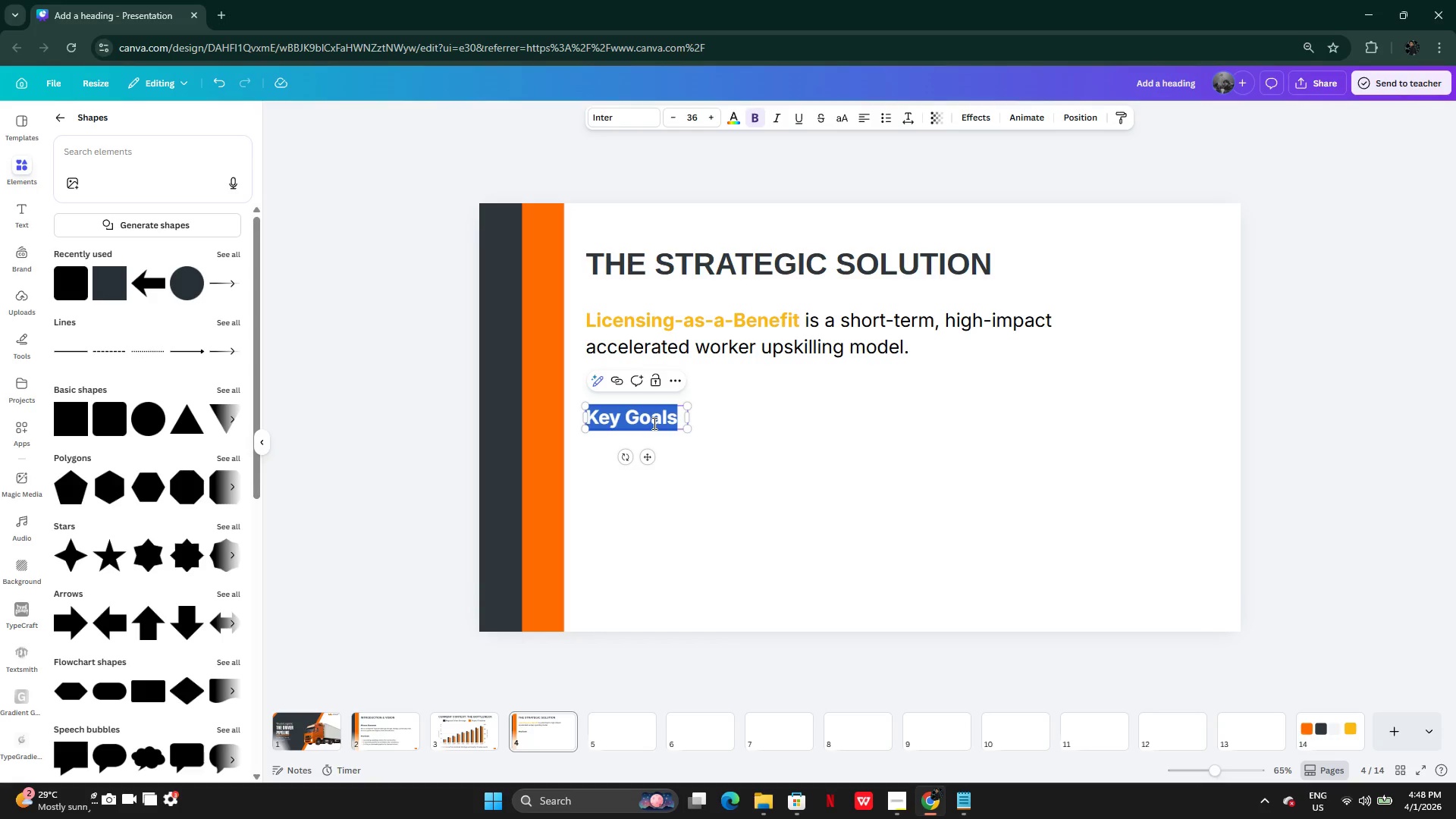 
key(Control+V)
 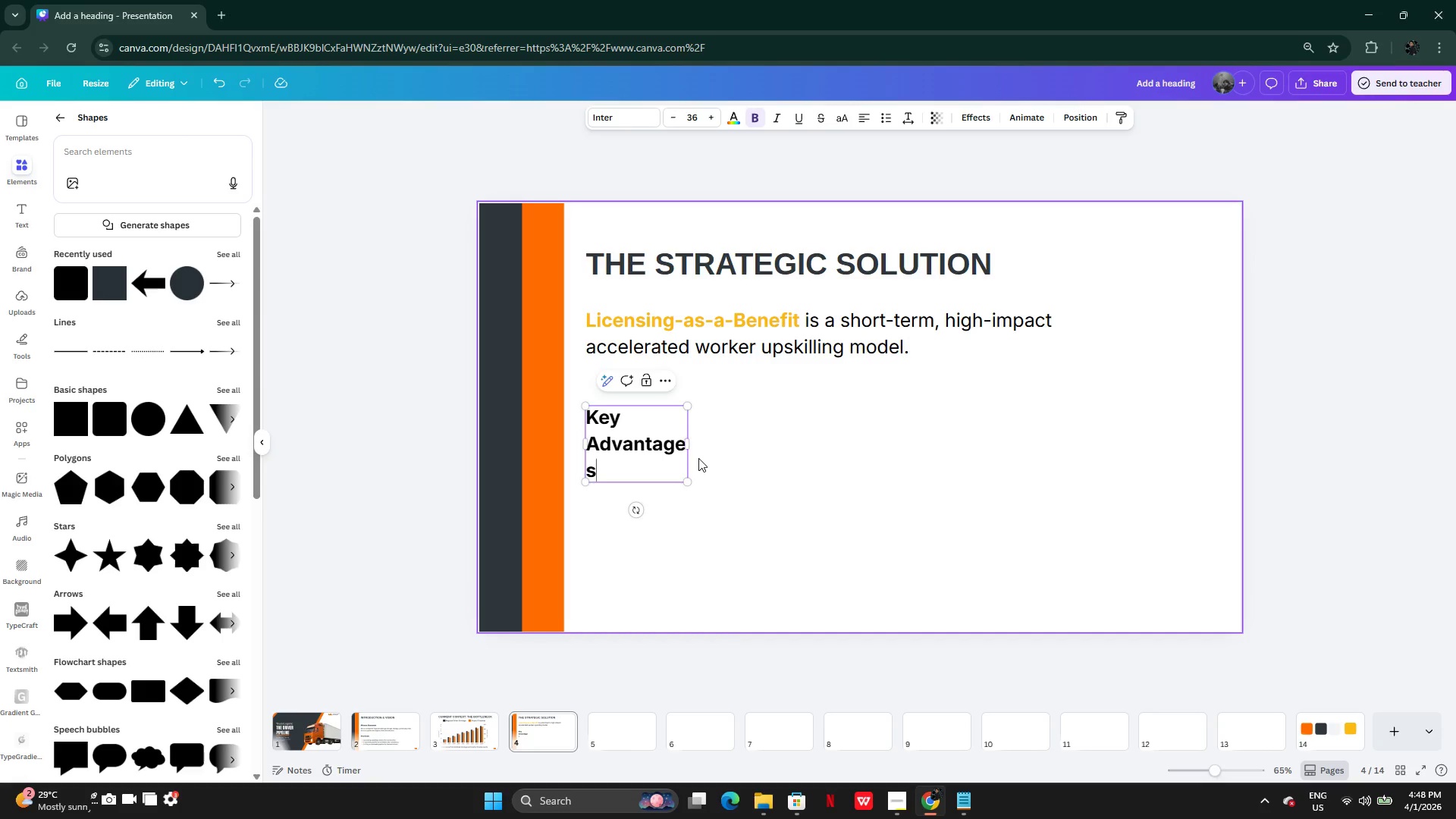 
left_click_drag(start_coordinate=[694, 446], to_coordinate=[743, 441])
 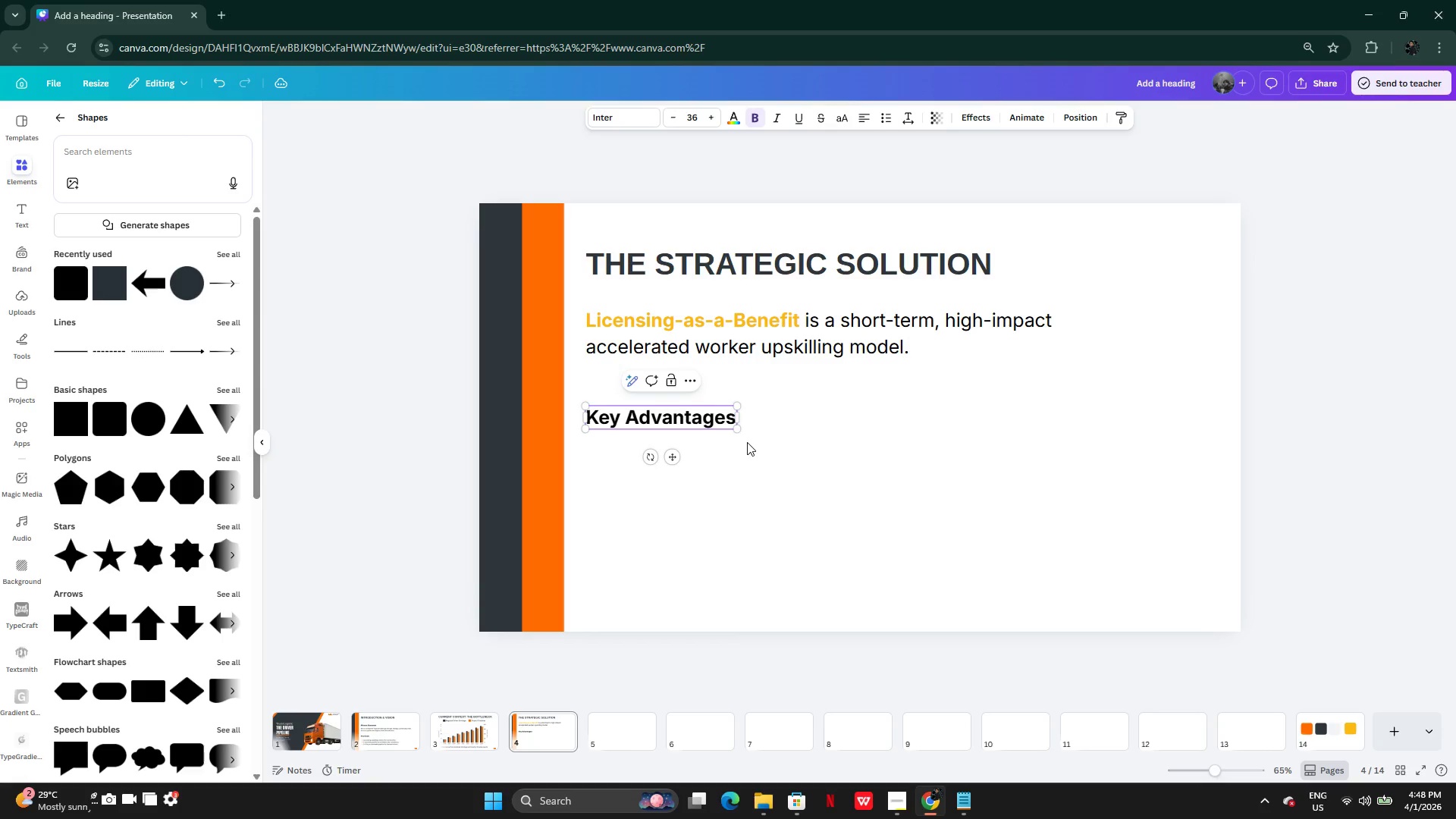 
left_click([747, 442])
 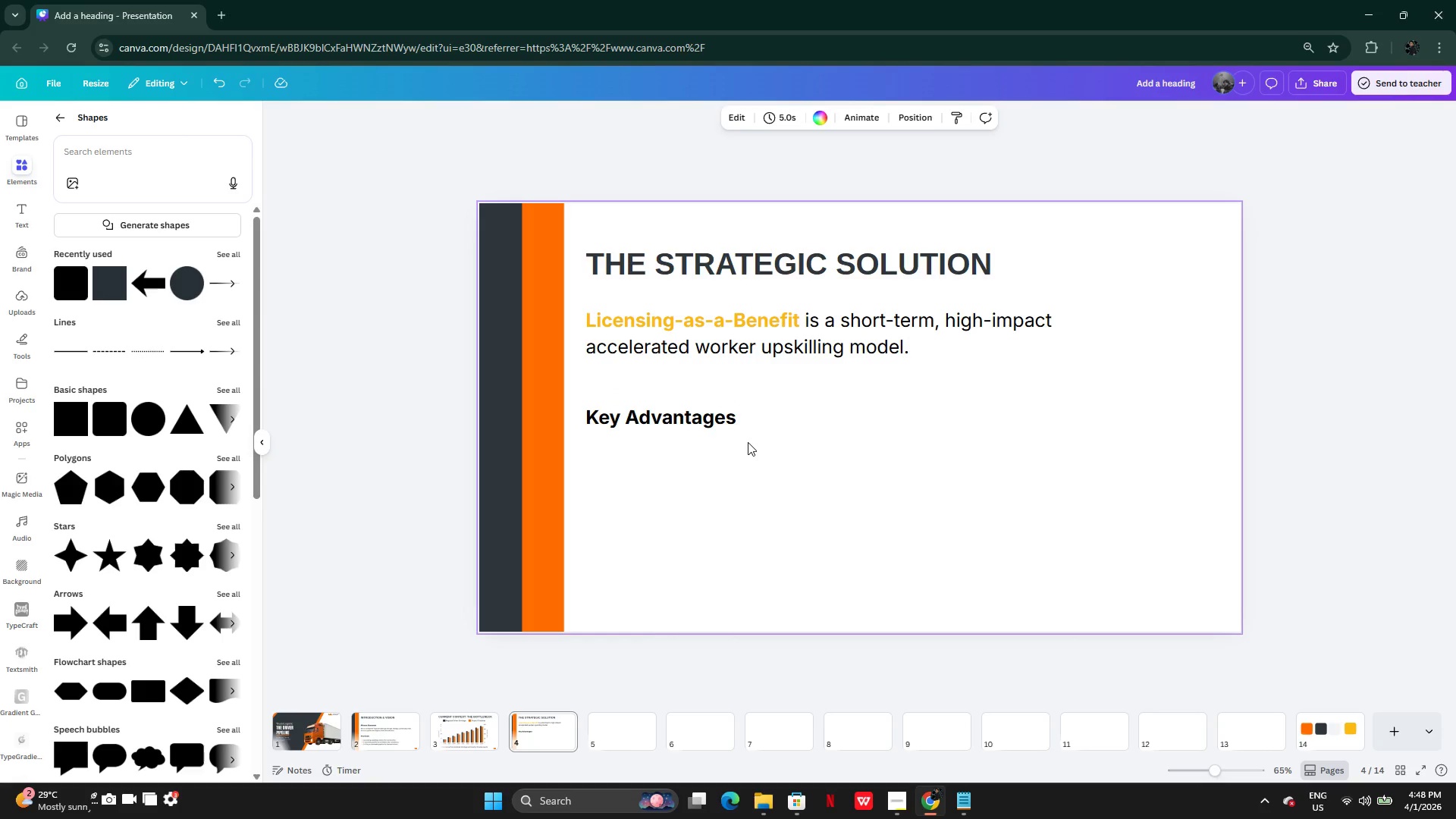 
left_click([706, 418])
 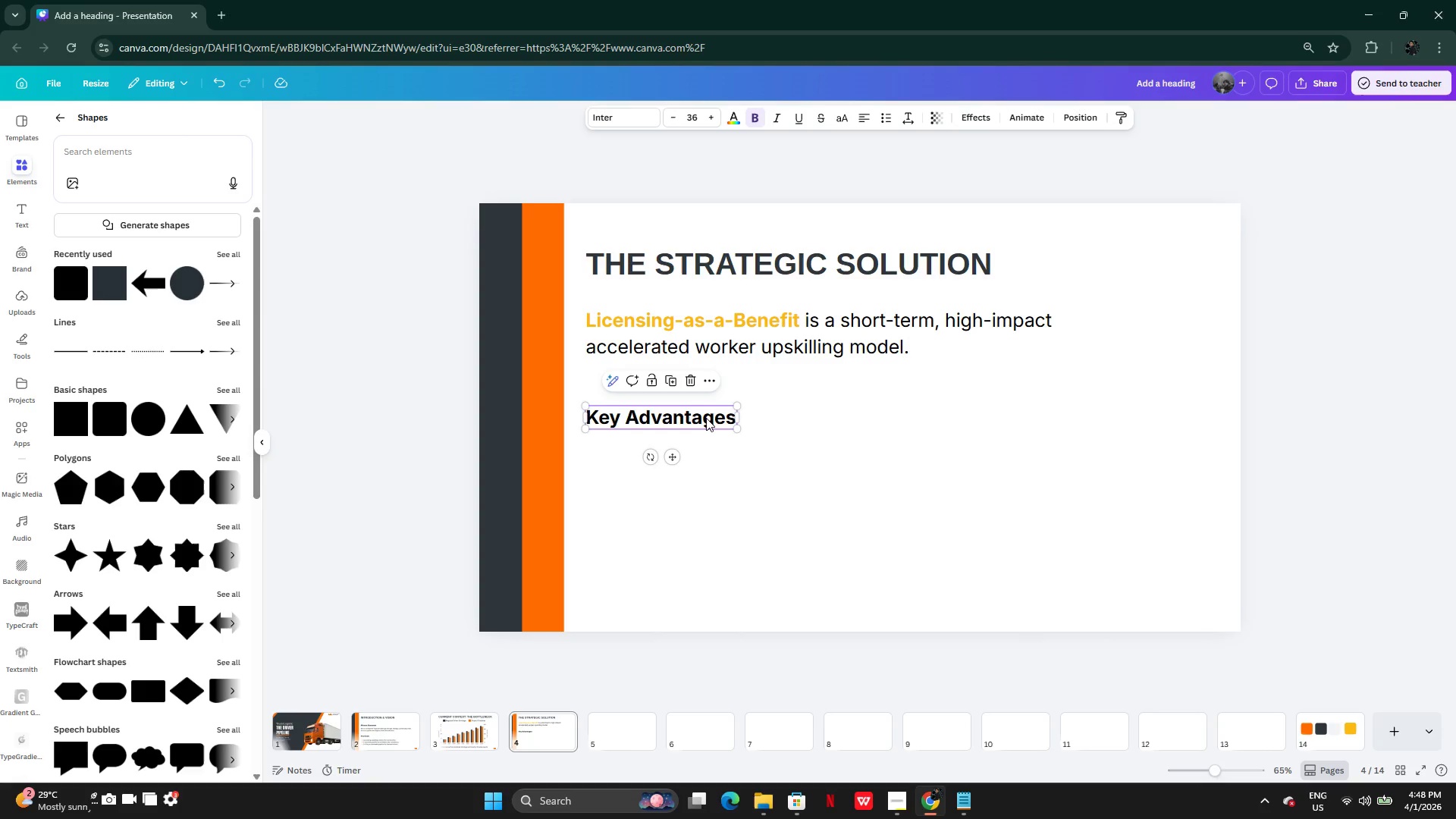 
left_click_drag(start_coordinate=[706, 418], to_coordinate=[706, 414])
 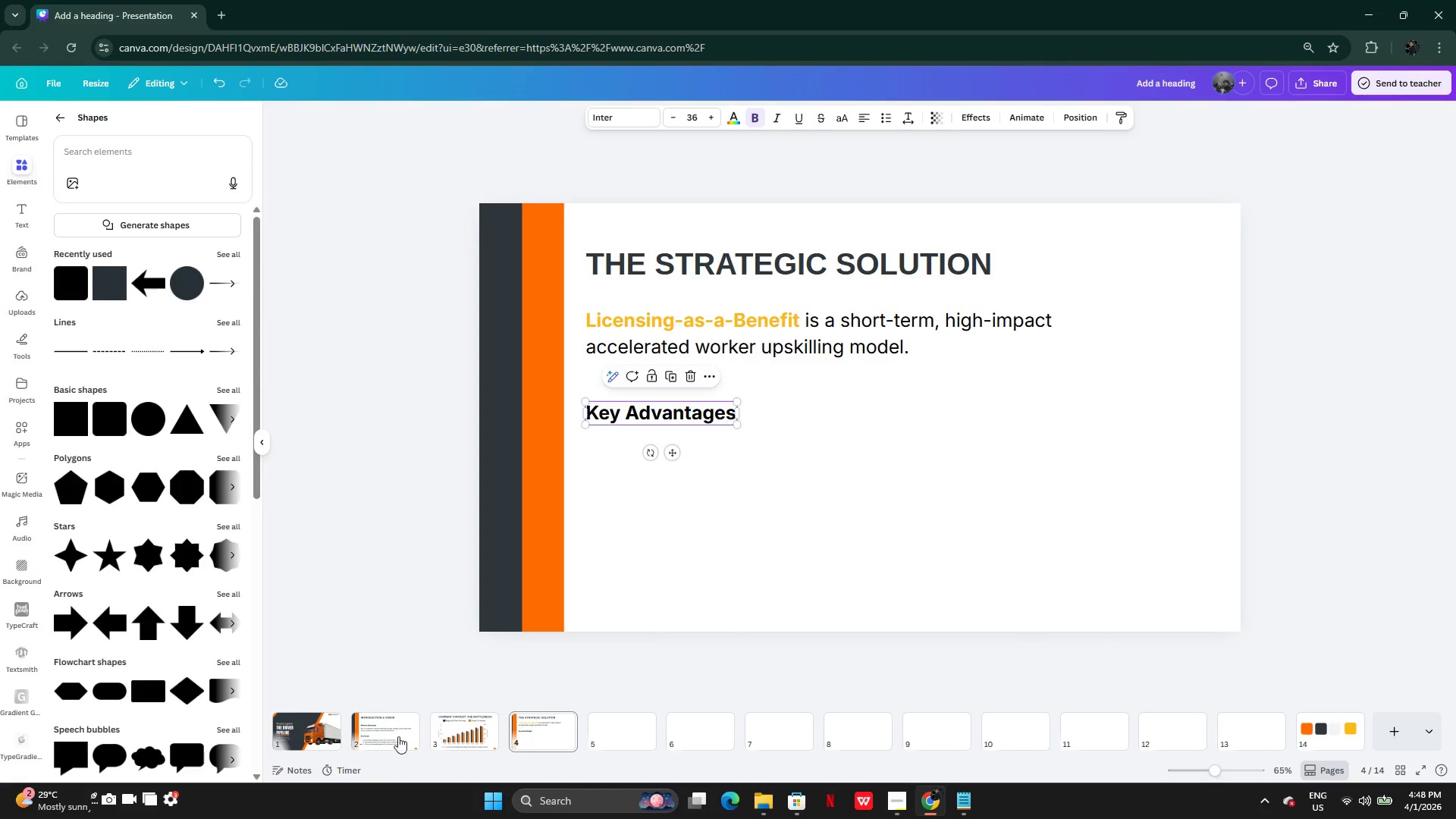 
left_click([377, 736])
 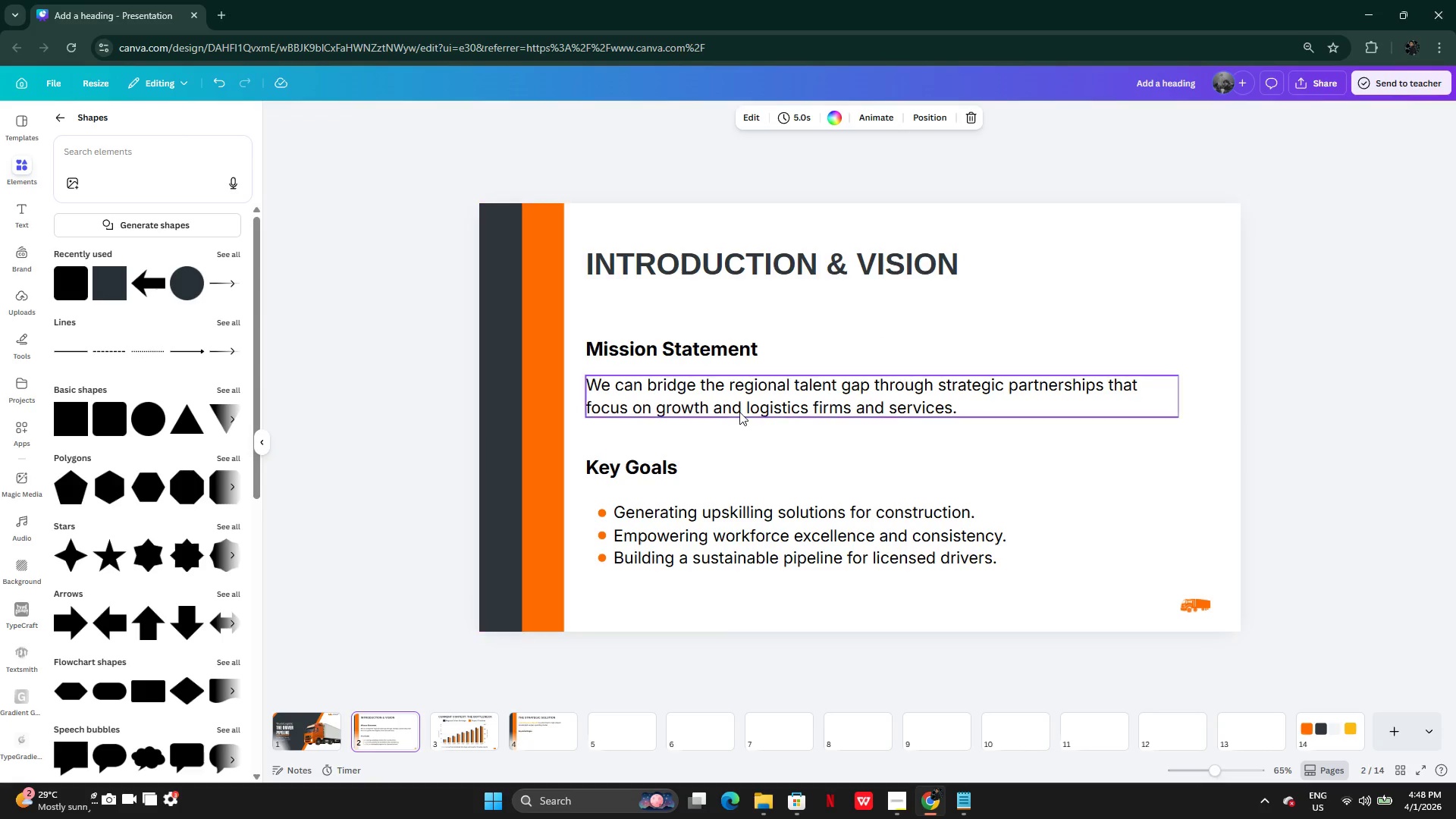 
left_click([739, 407])
 